 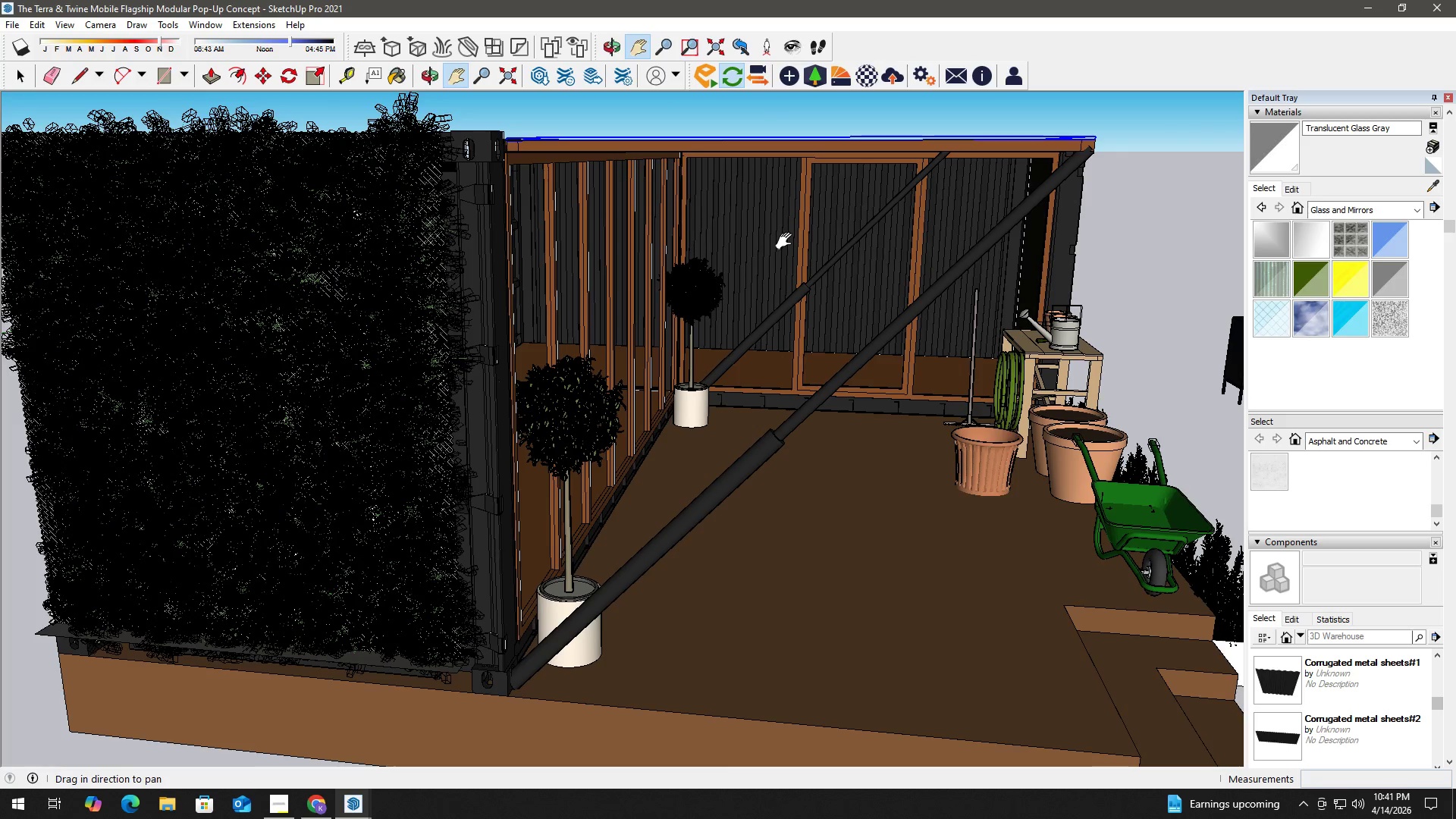 
left_click_drag(start_coordinate=[781, 243], to_coordinate=[661, 419])
 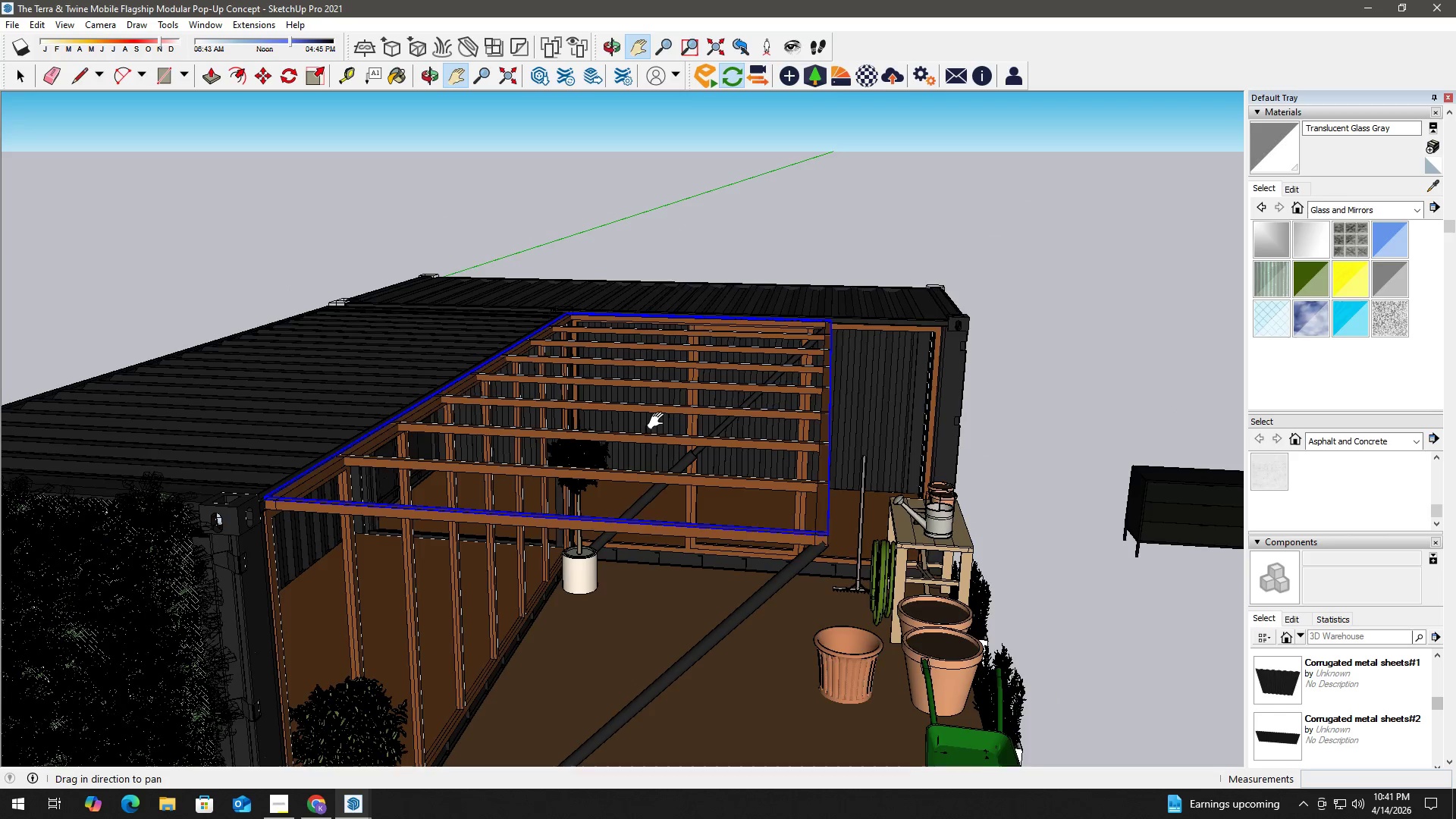 
key(Space)
 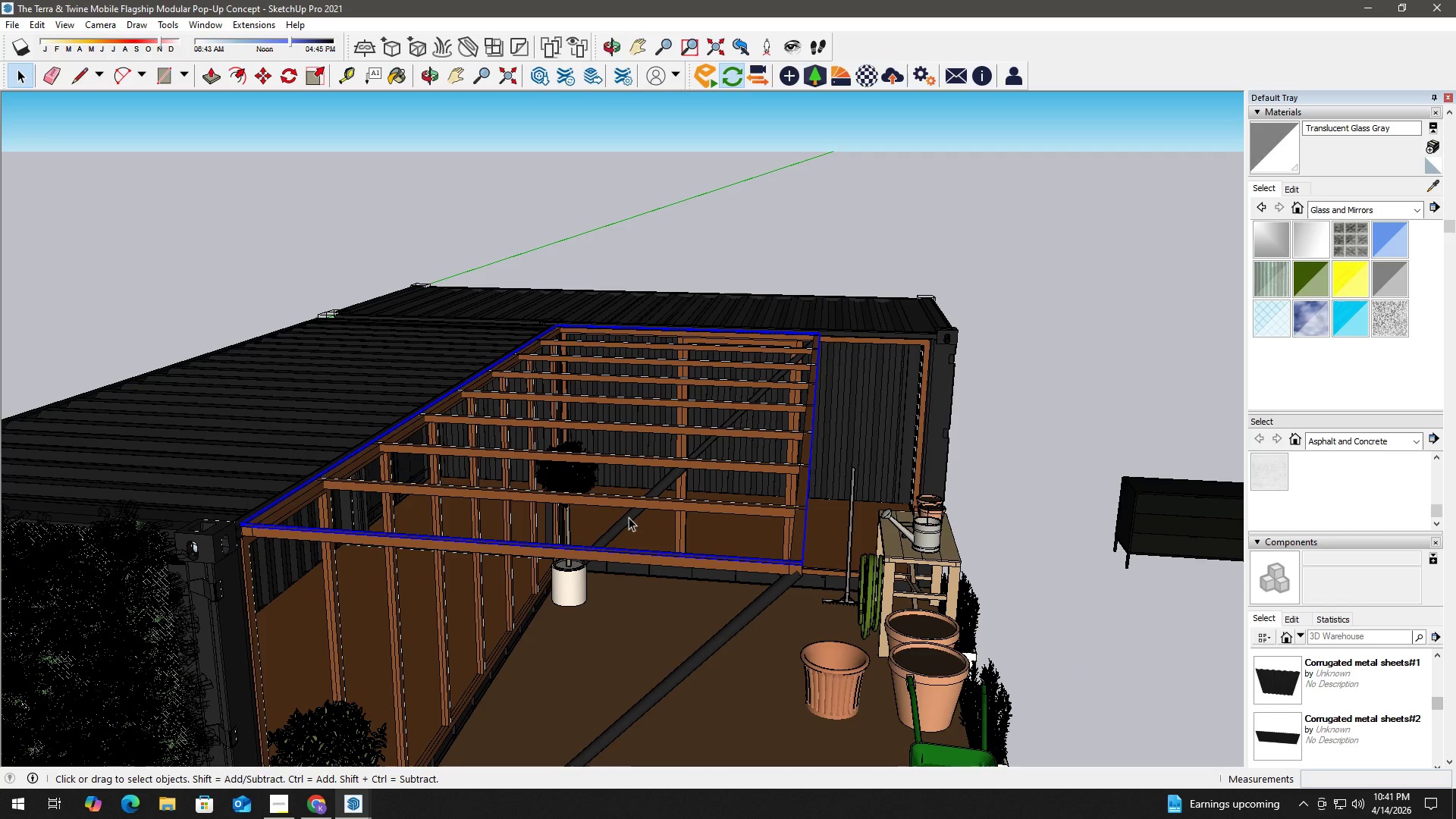 
double_click([632, 525])
 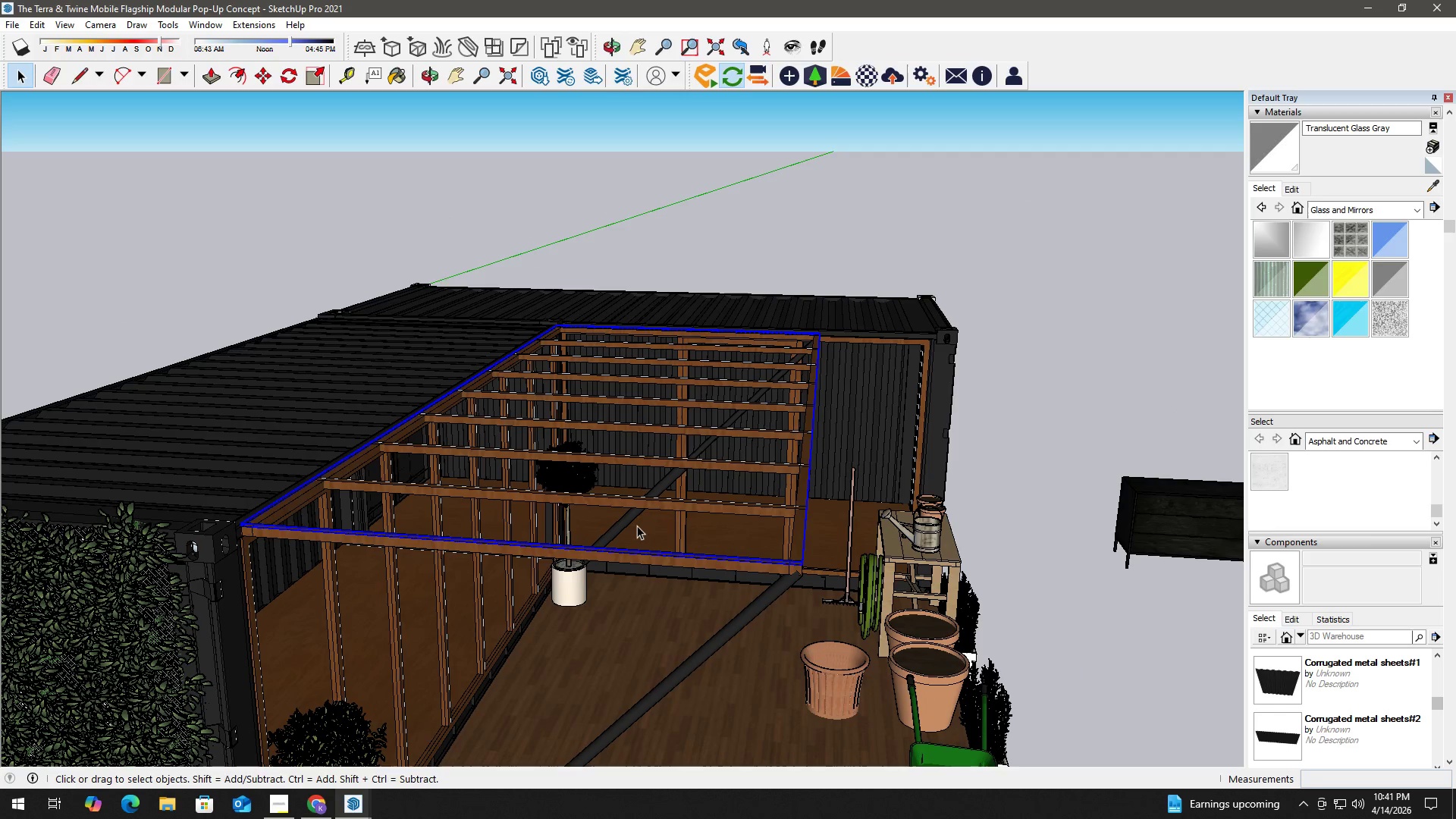 
left_click([639, 522])
 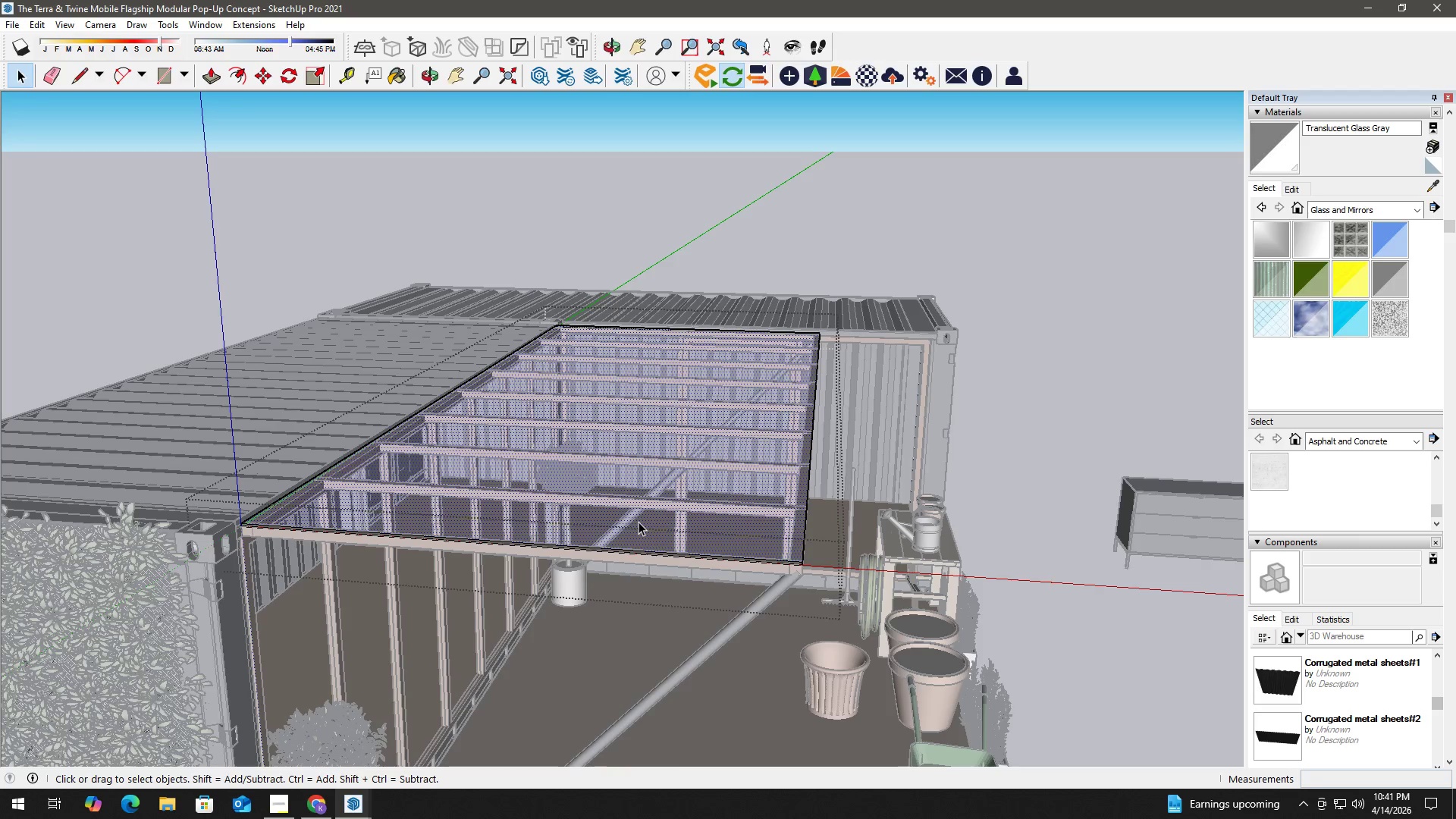 
double_click([639, 522])
 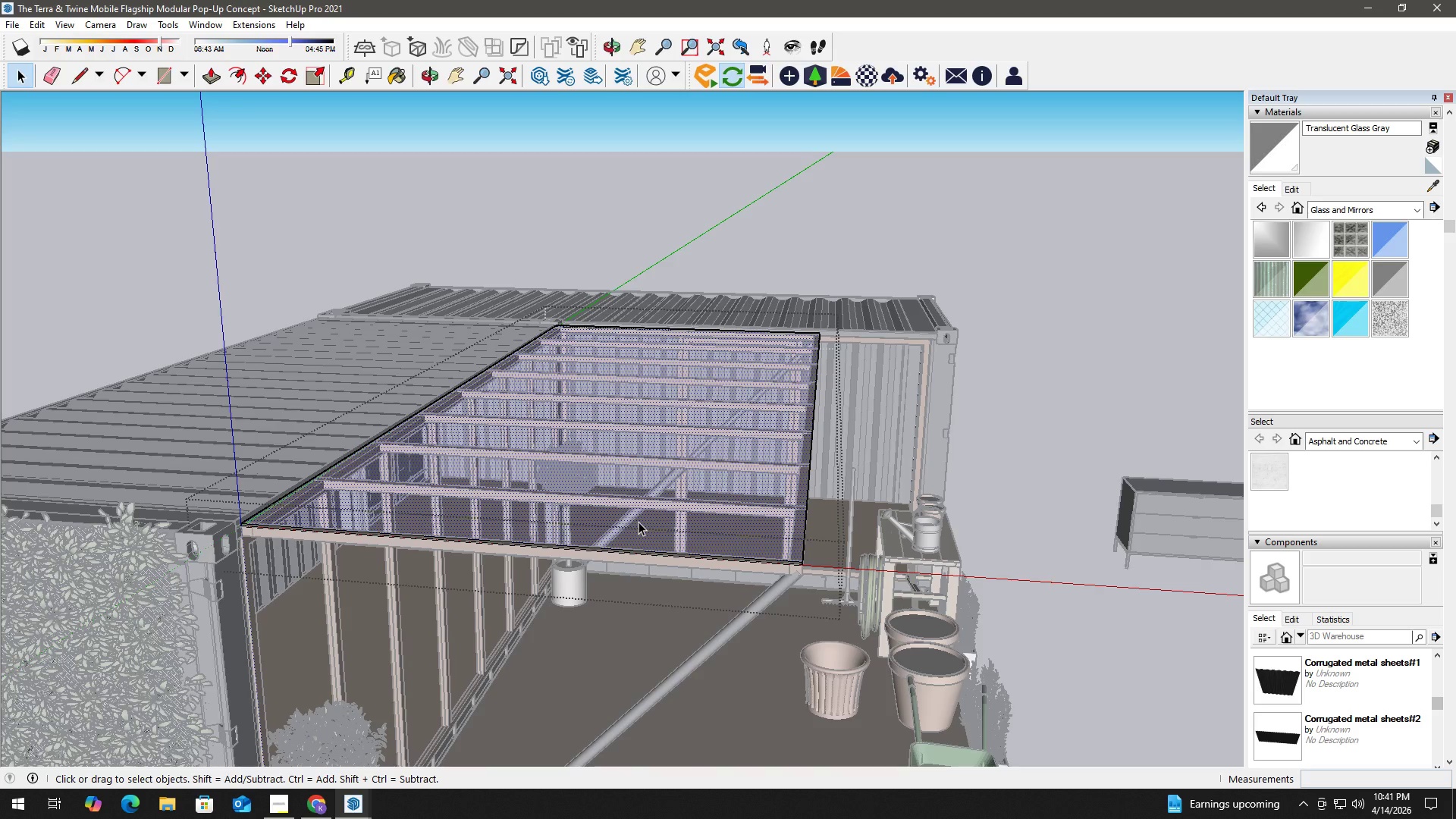 
triple_click([639, 522])
 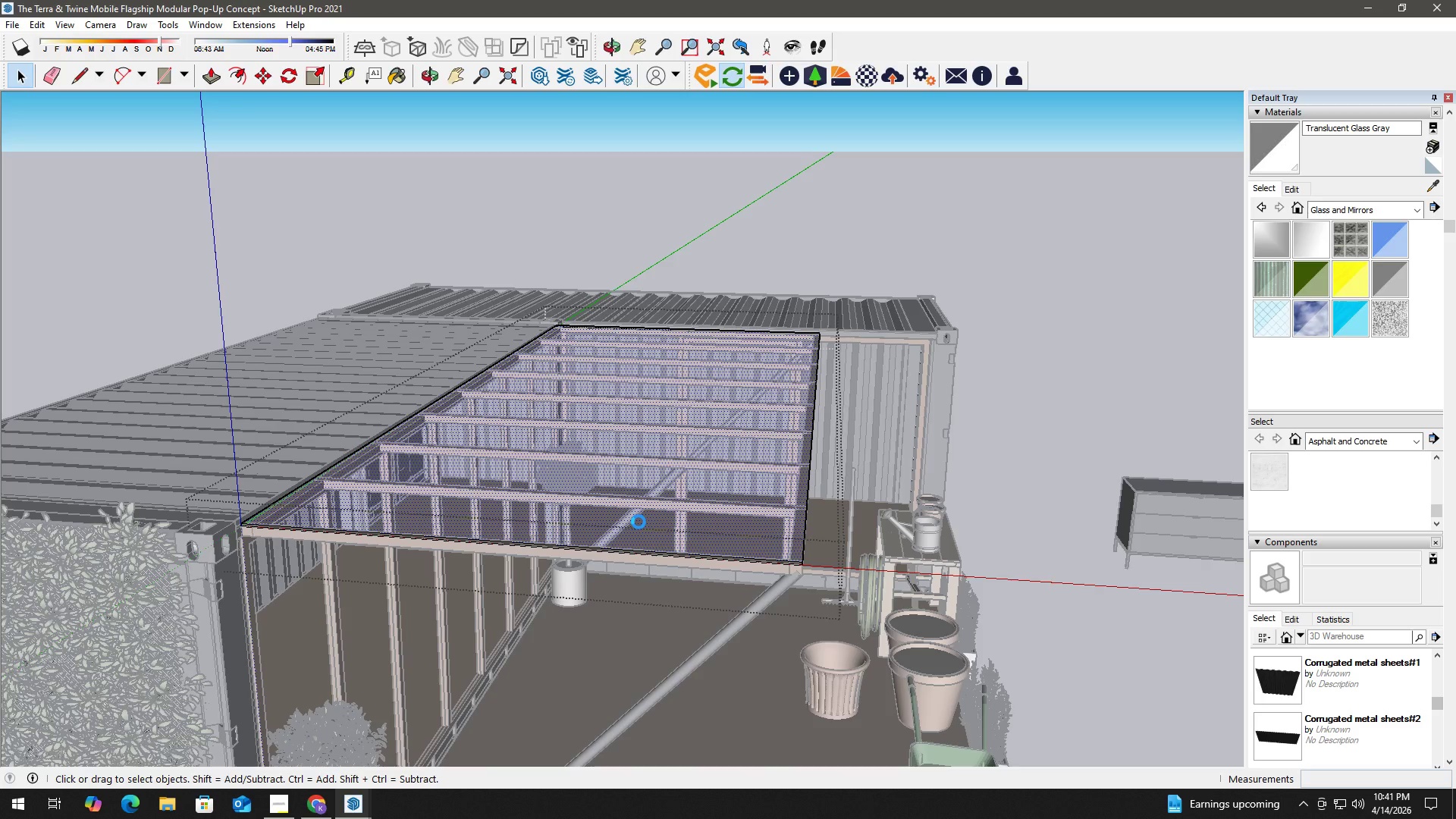 
triple_click([639, 522])
 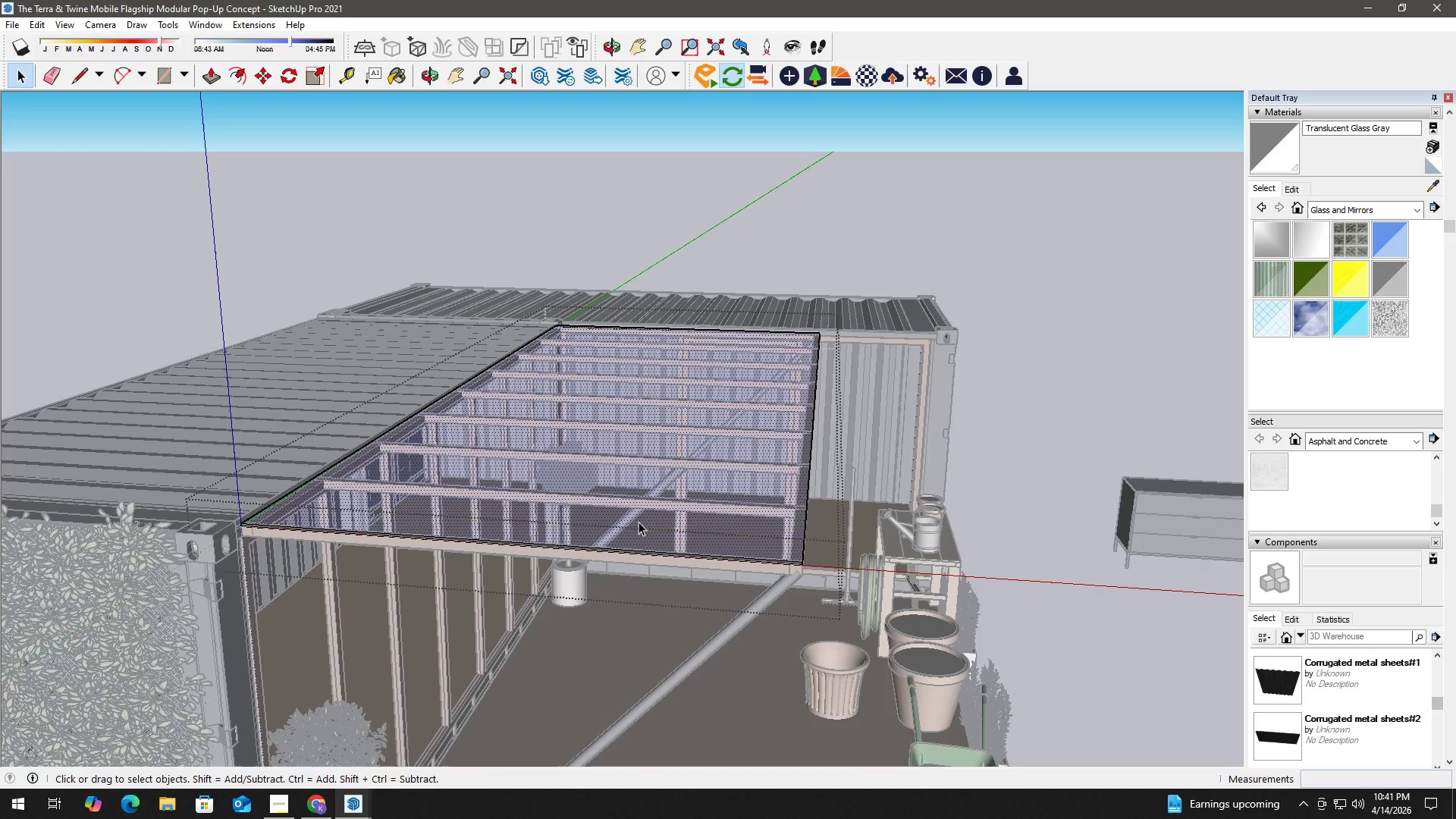 
right_click([639, 522])
 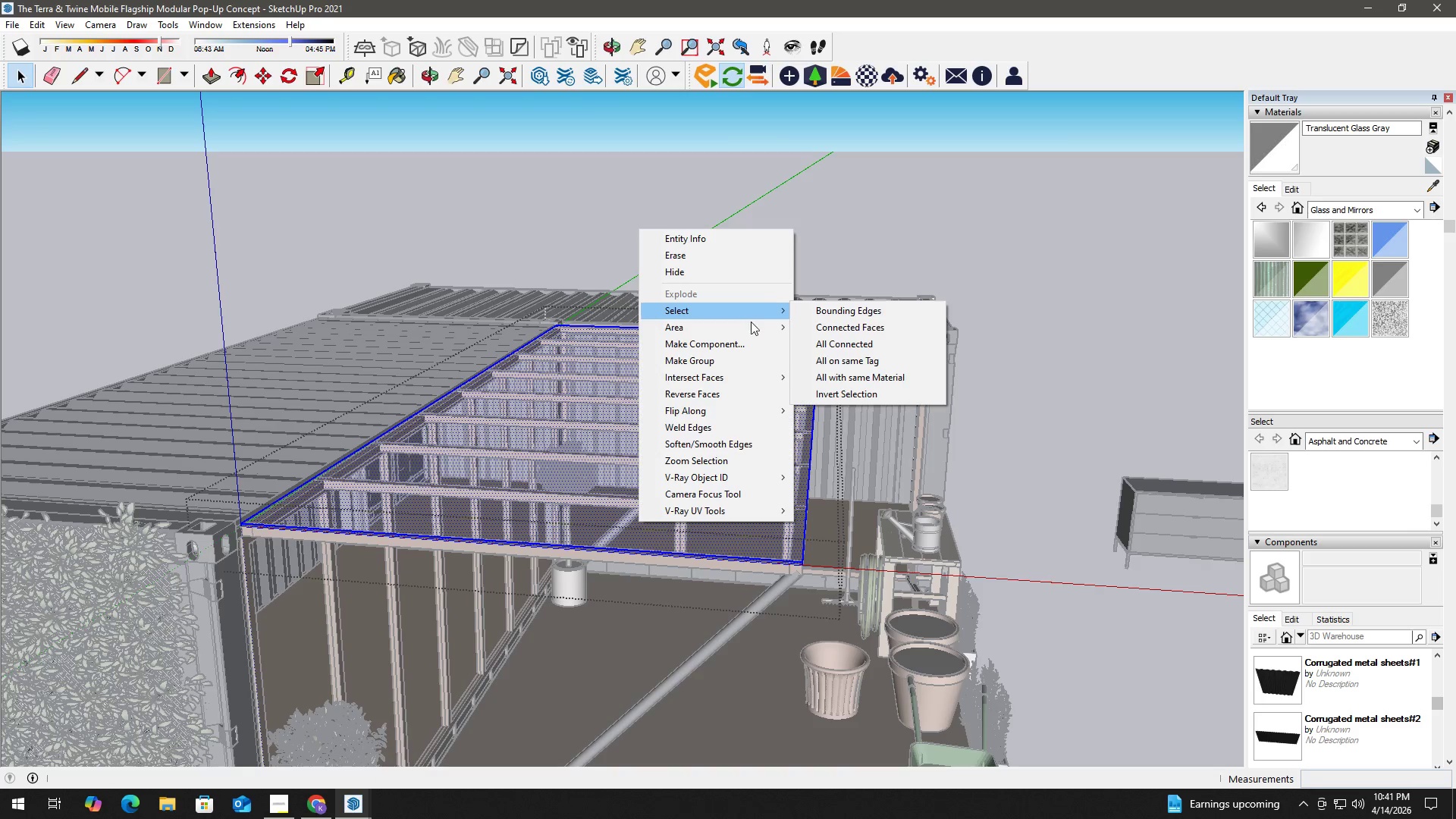 
left_click([849, 363])
 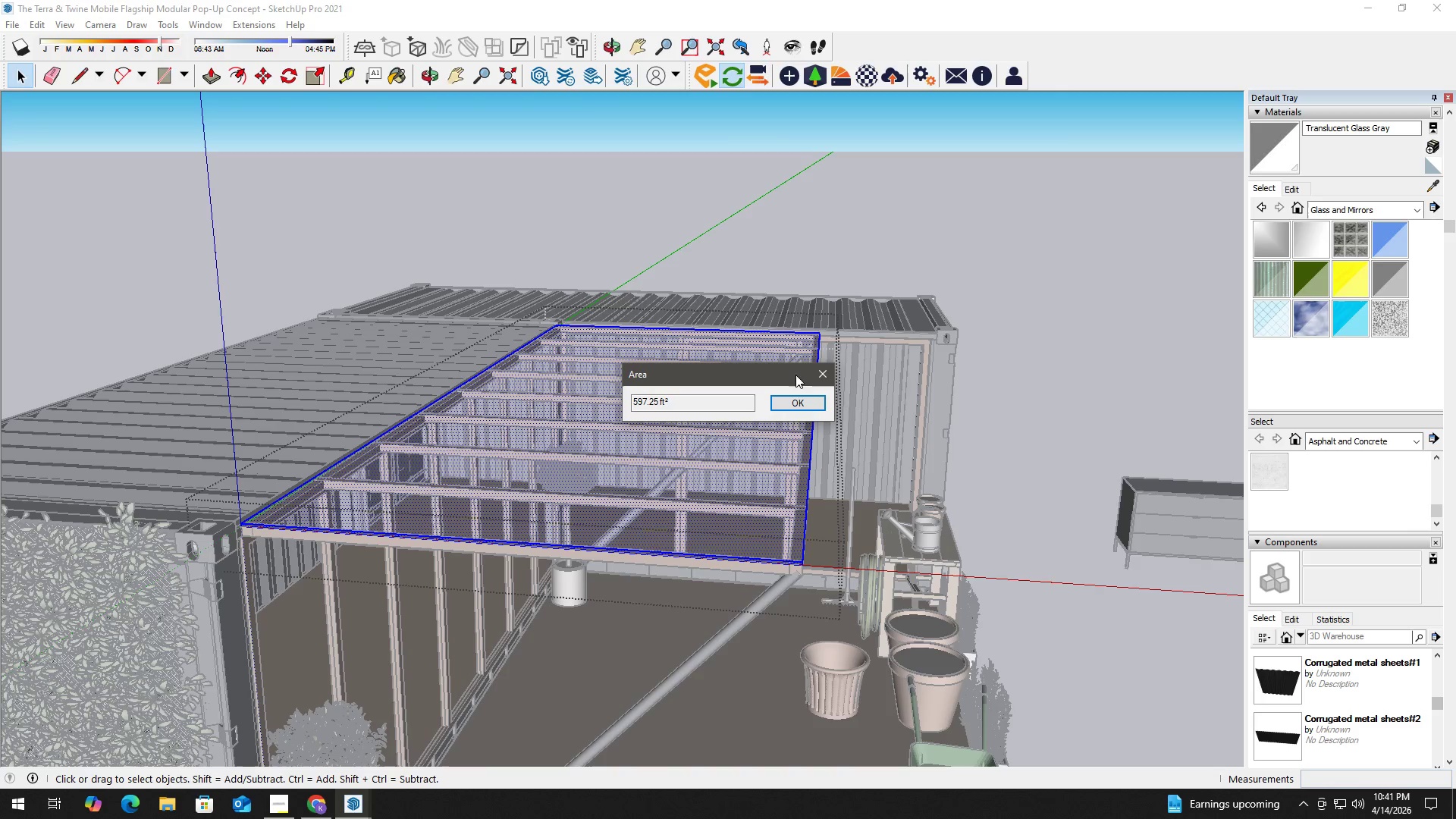 
left_click([804, 403])
 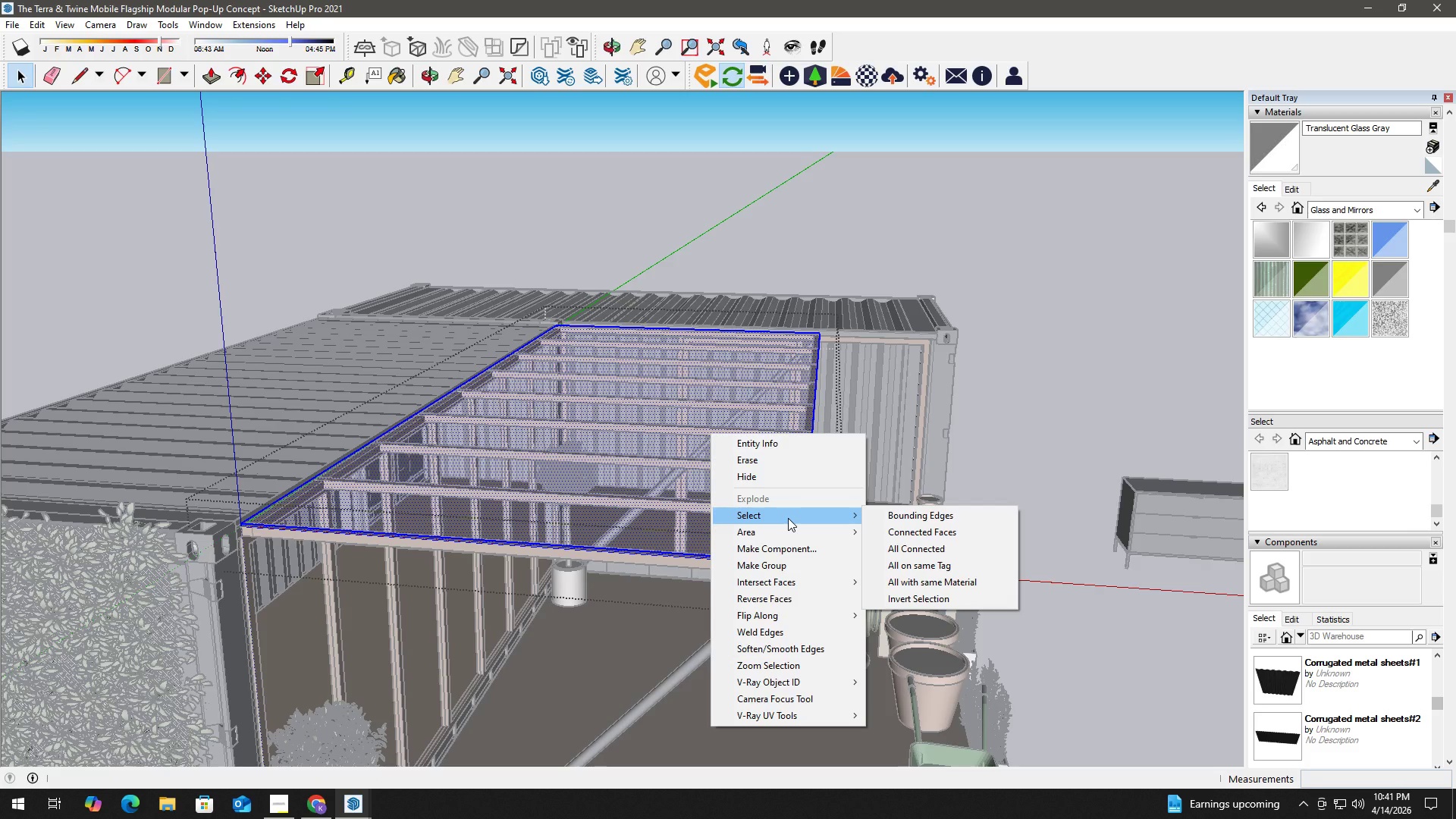 
wait(11.03)
 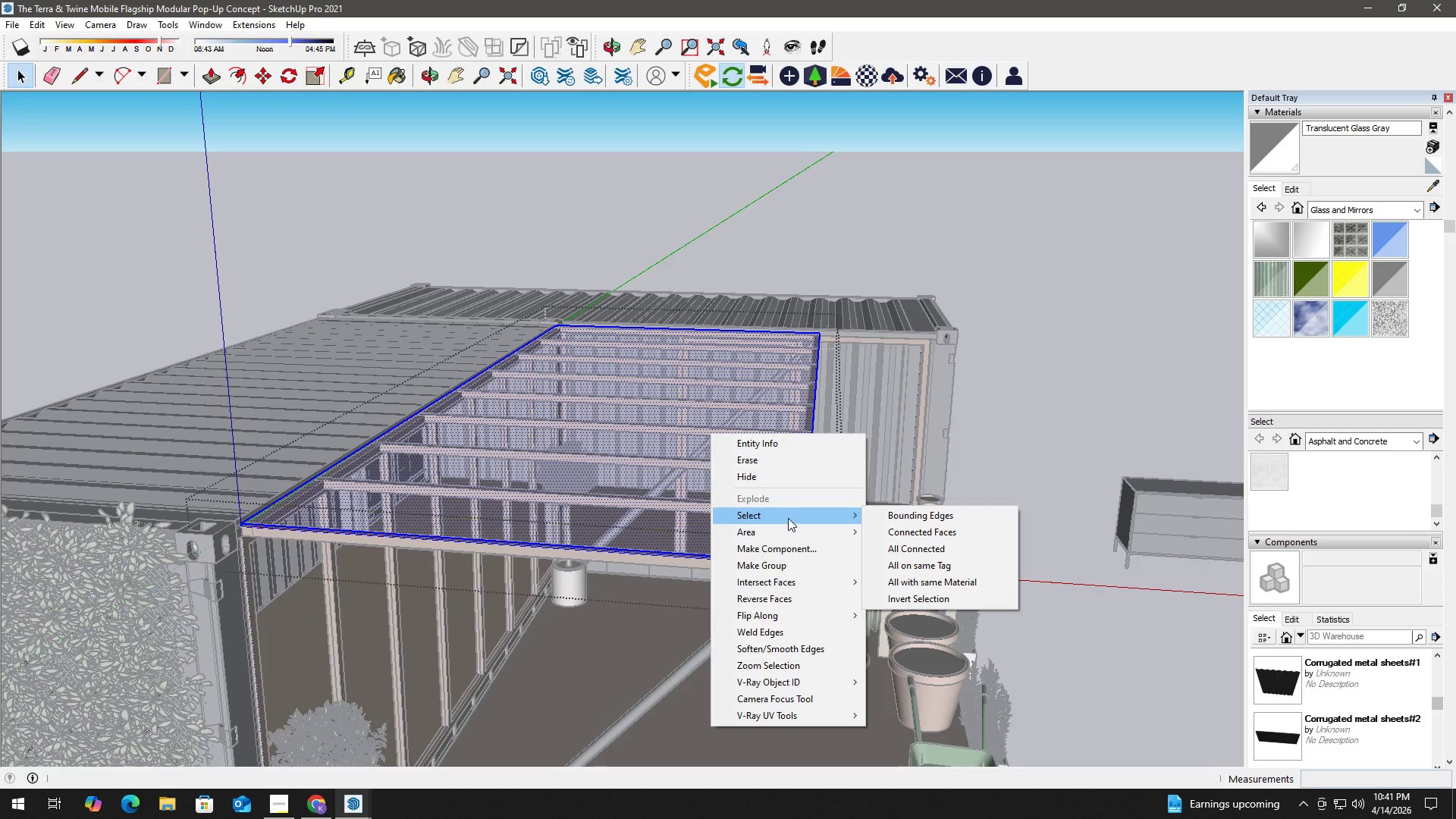 
mouse_move([804, 511])
 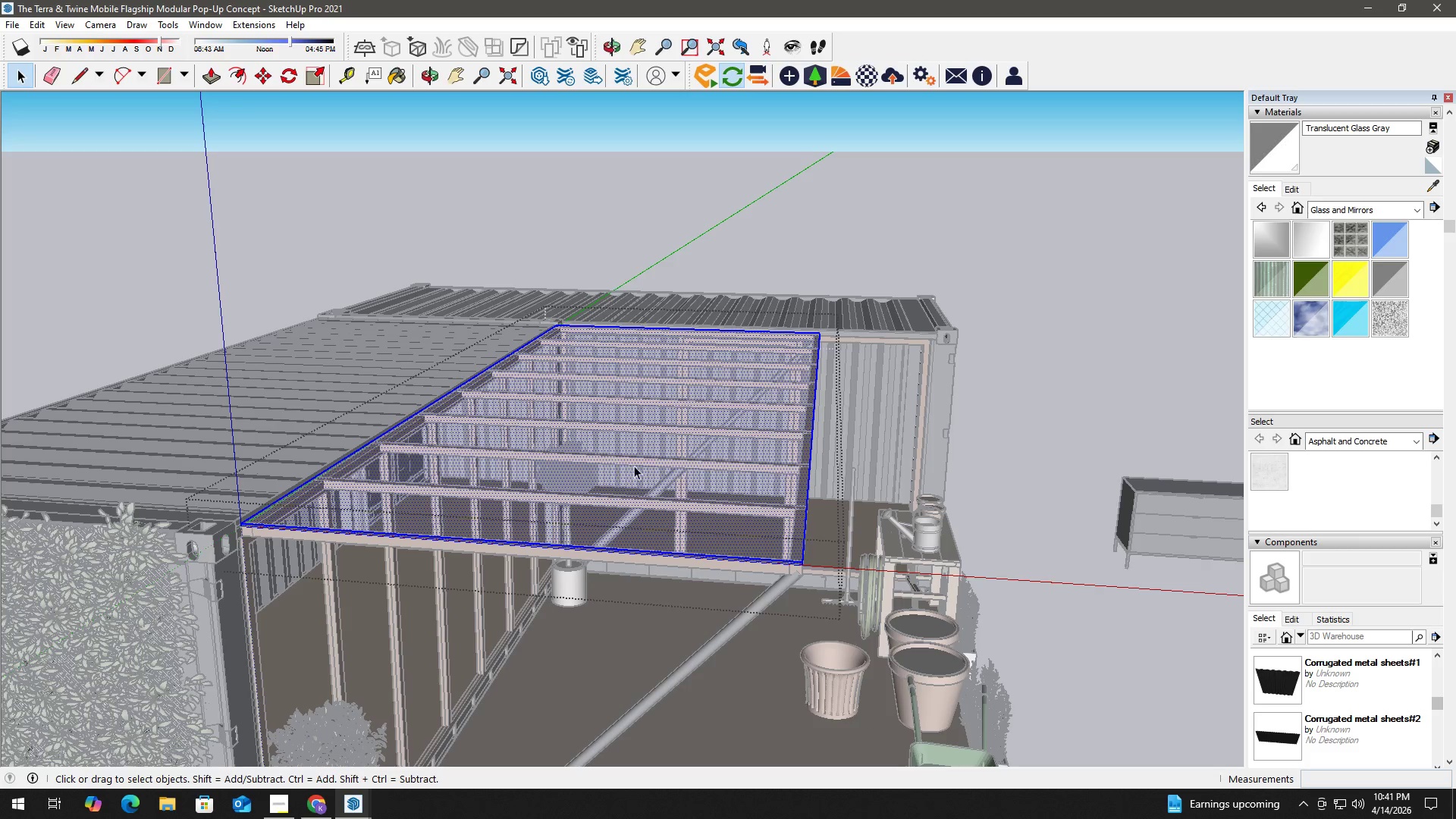 
left_click([639, 466])
 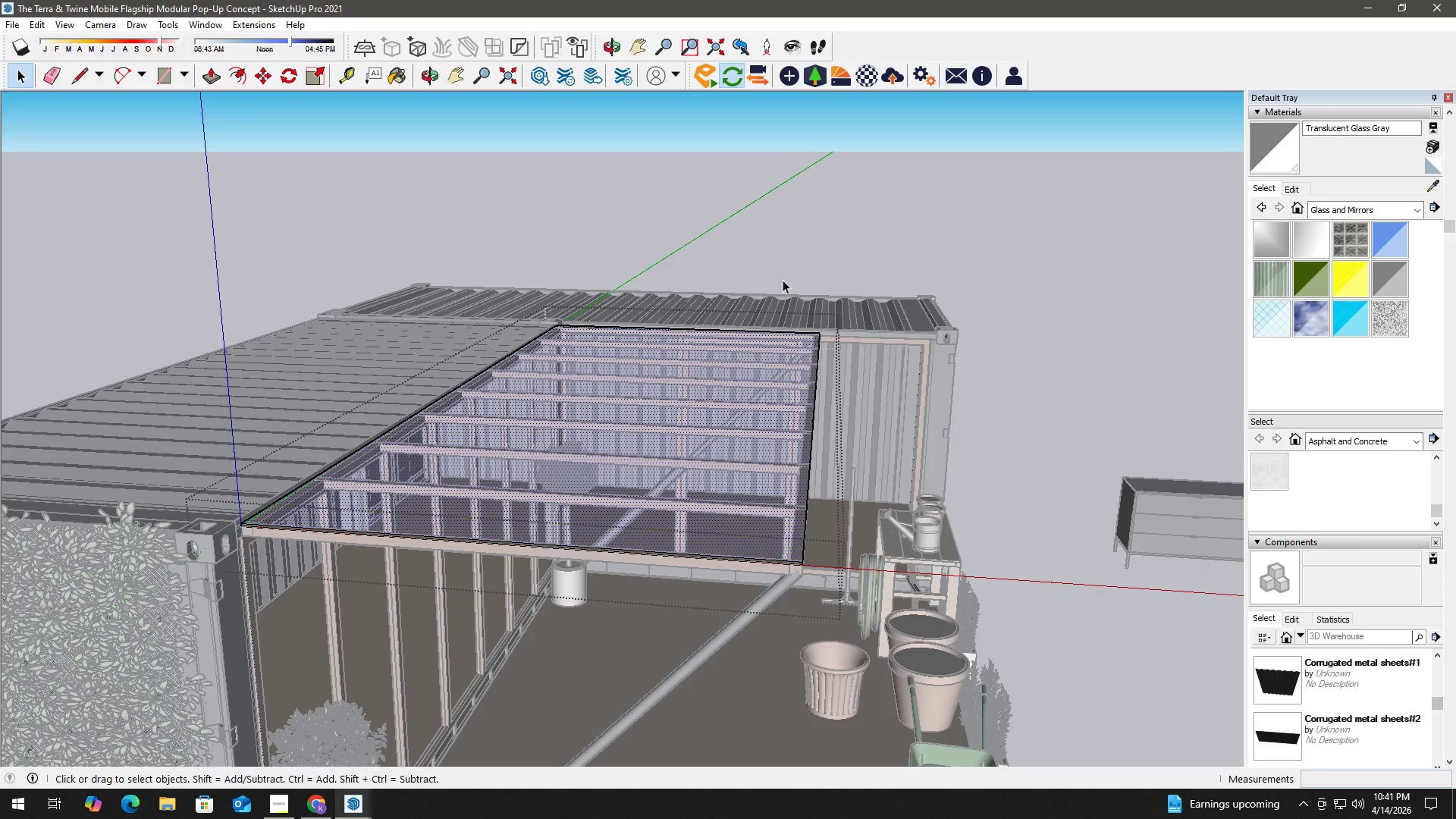 
left_click([802, 258])
 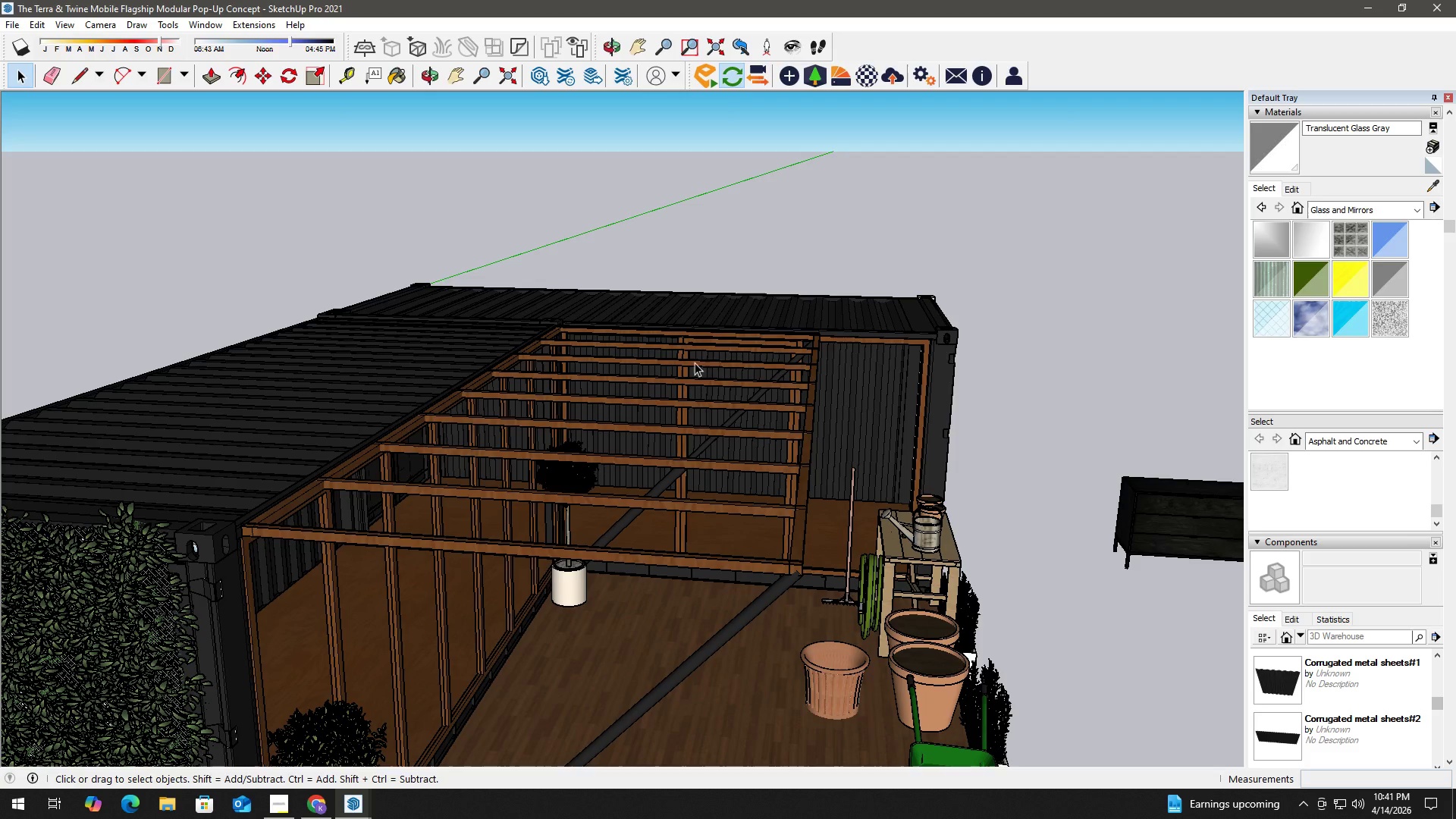 
double_click([659, 460])
 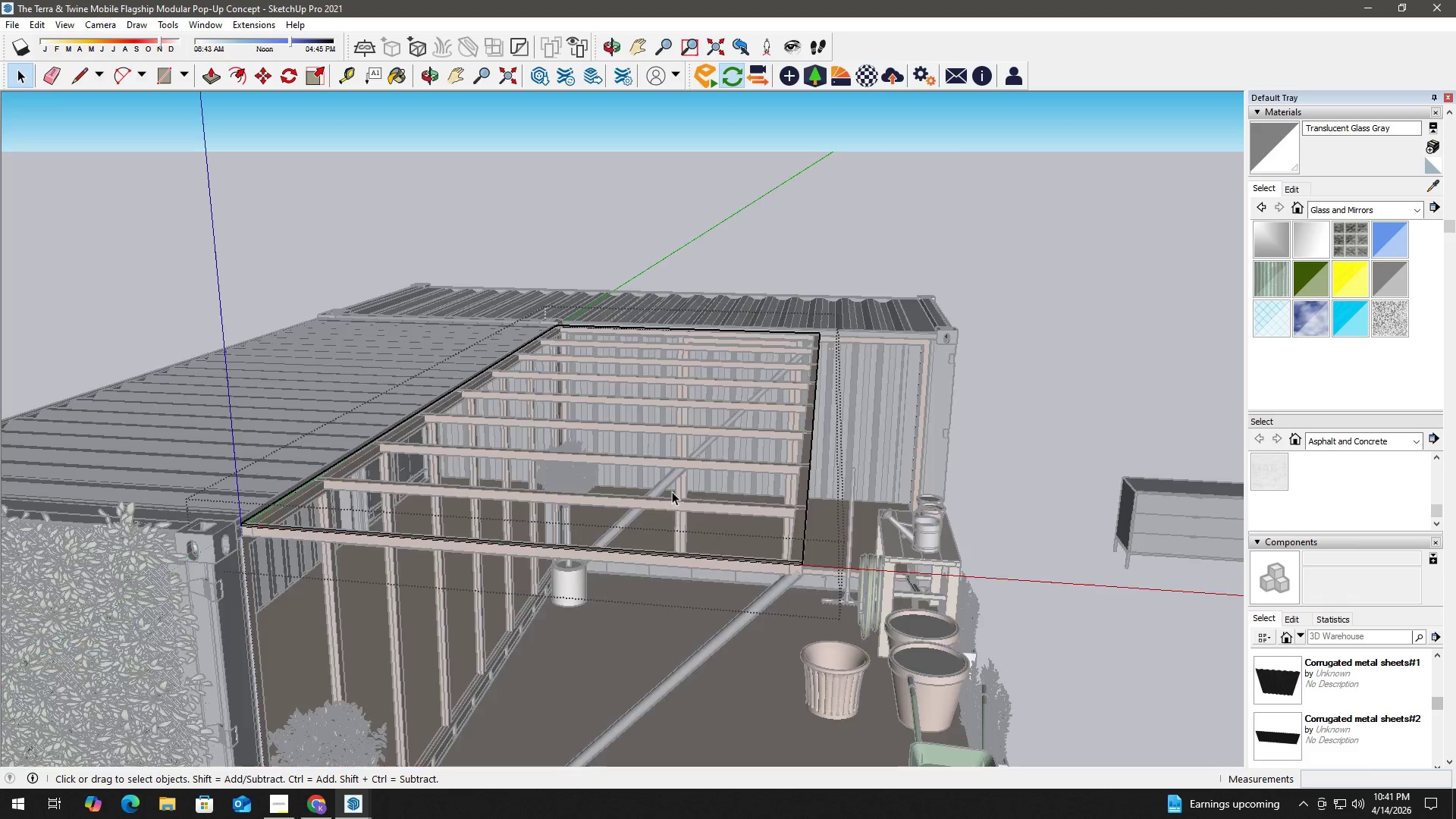 
left_click([707, 488])
 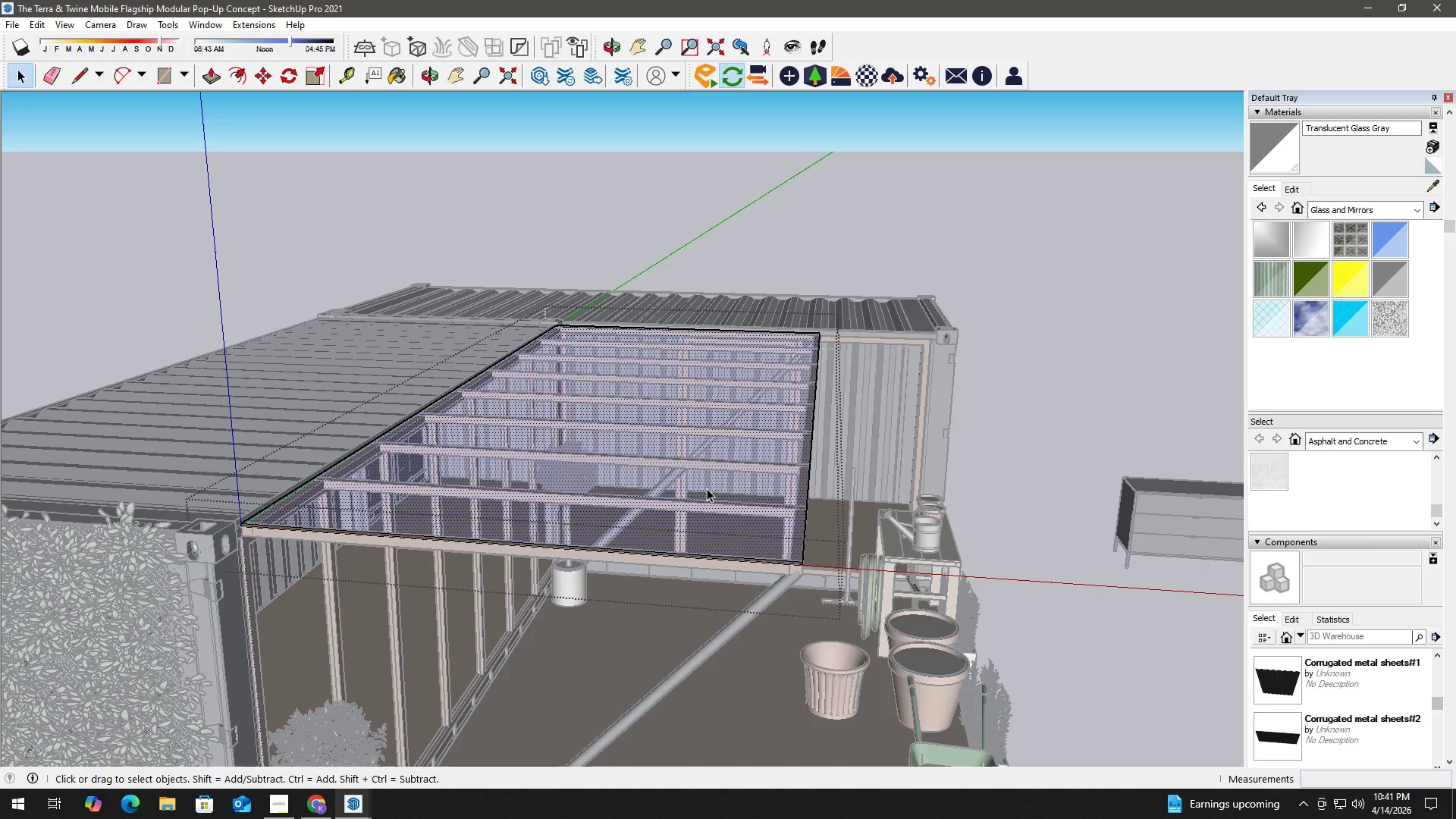 
key(B)
 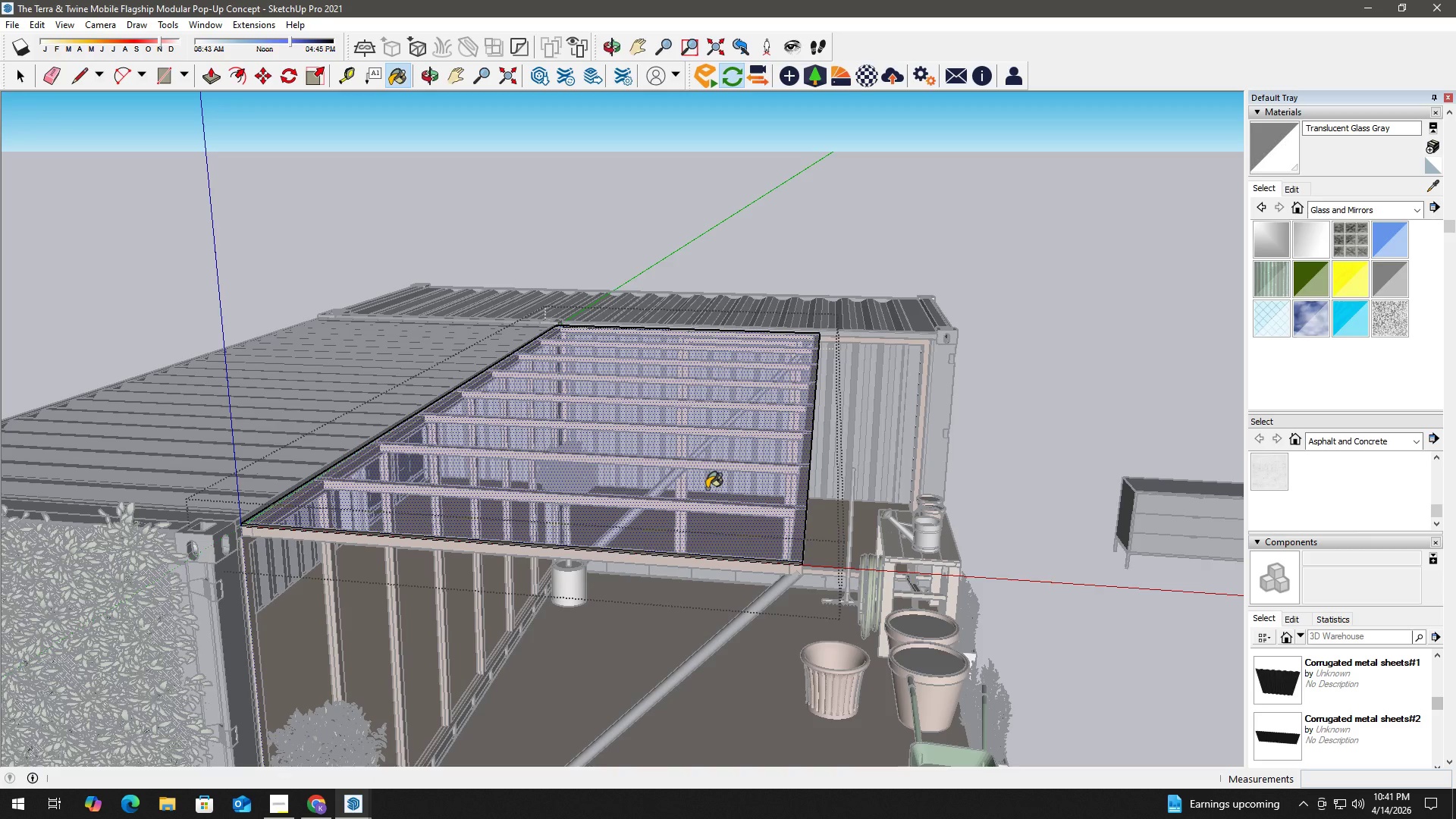 
key(Alt+AltLeft)
 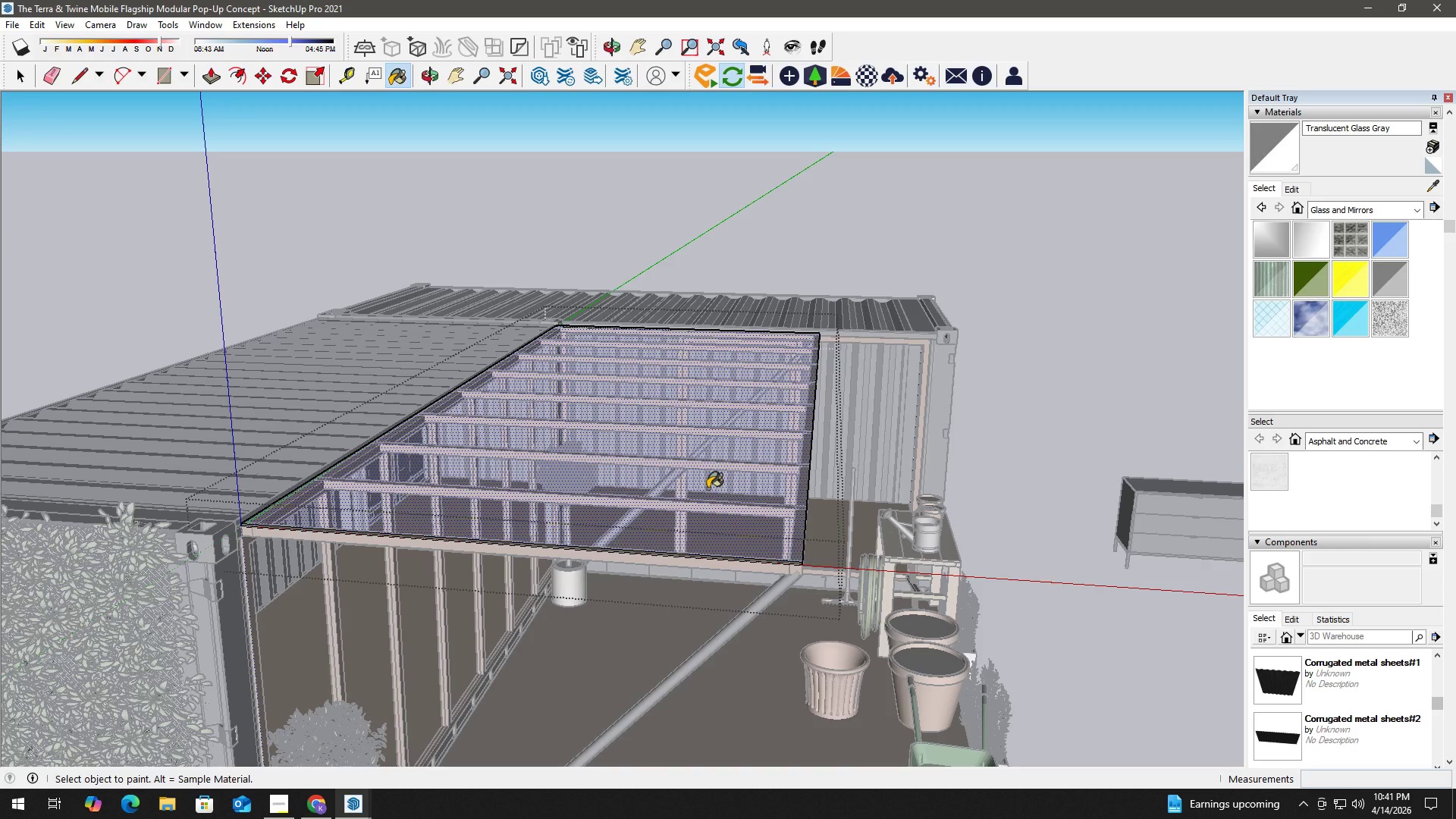 
key(Space)
 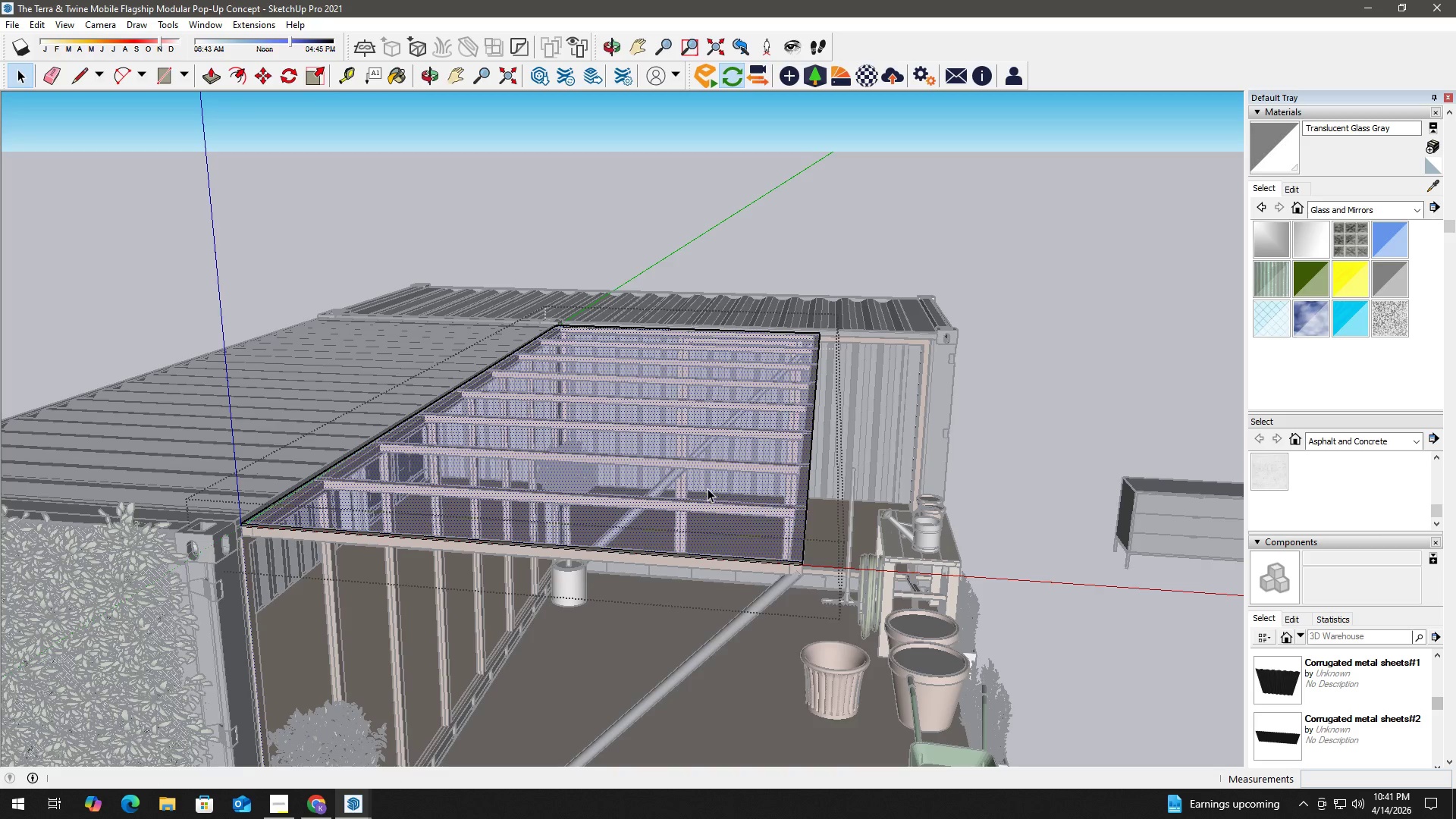 
right_click([708, 488])
 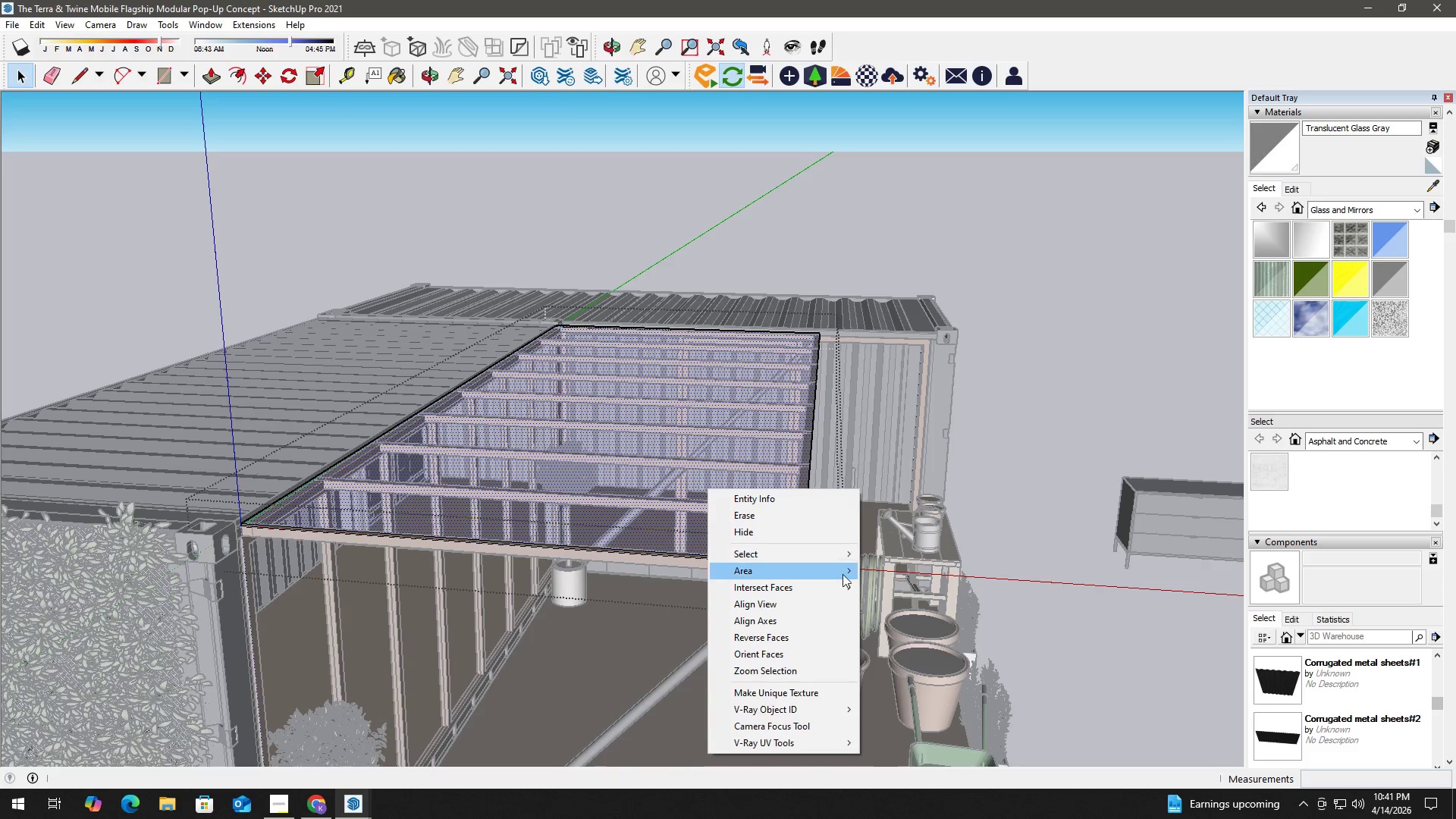 
mouse_move([830, 575])
 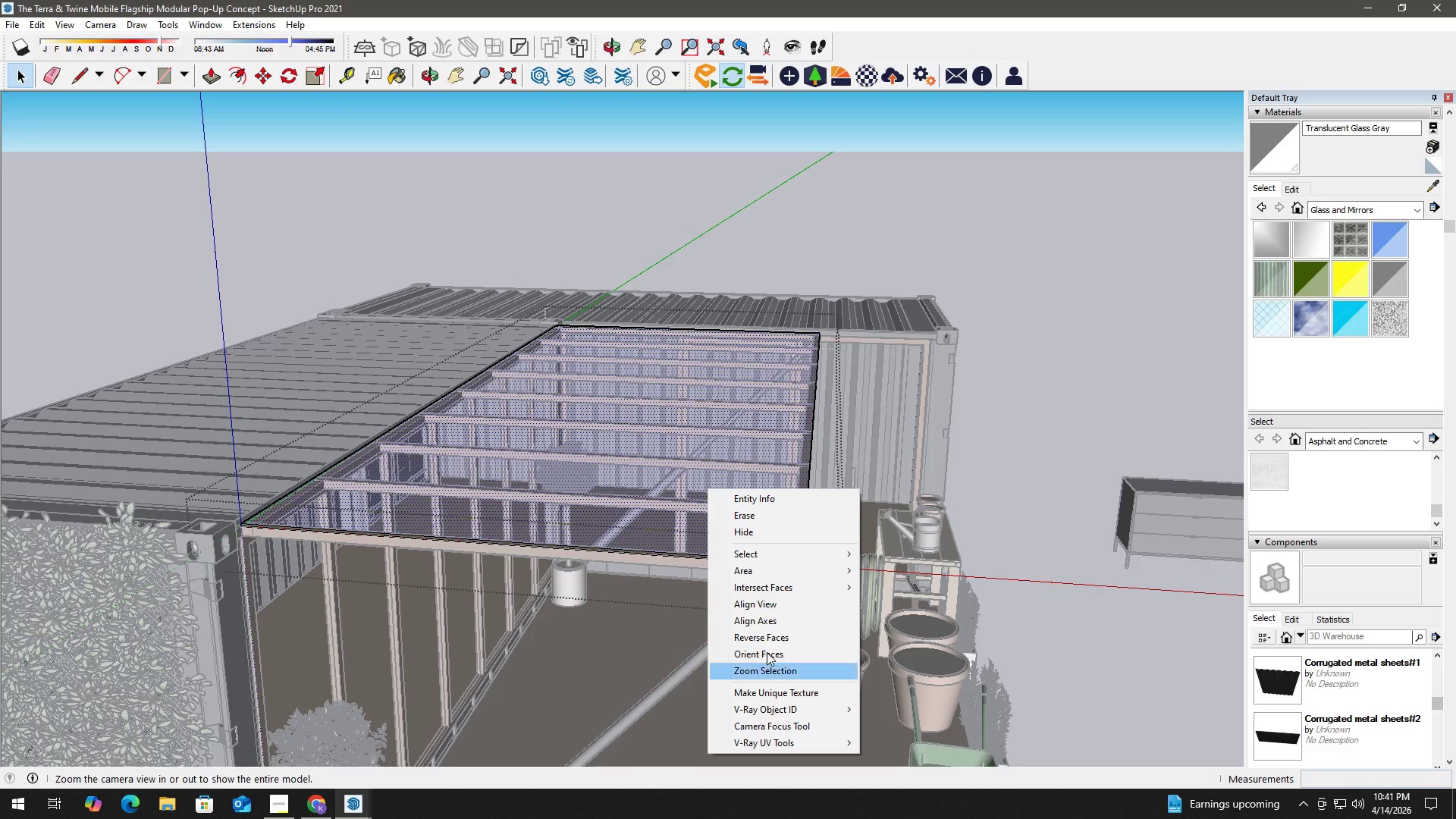 
double_click([642, 526])
 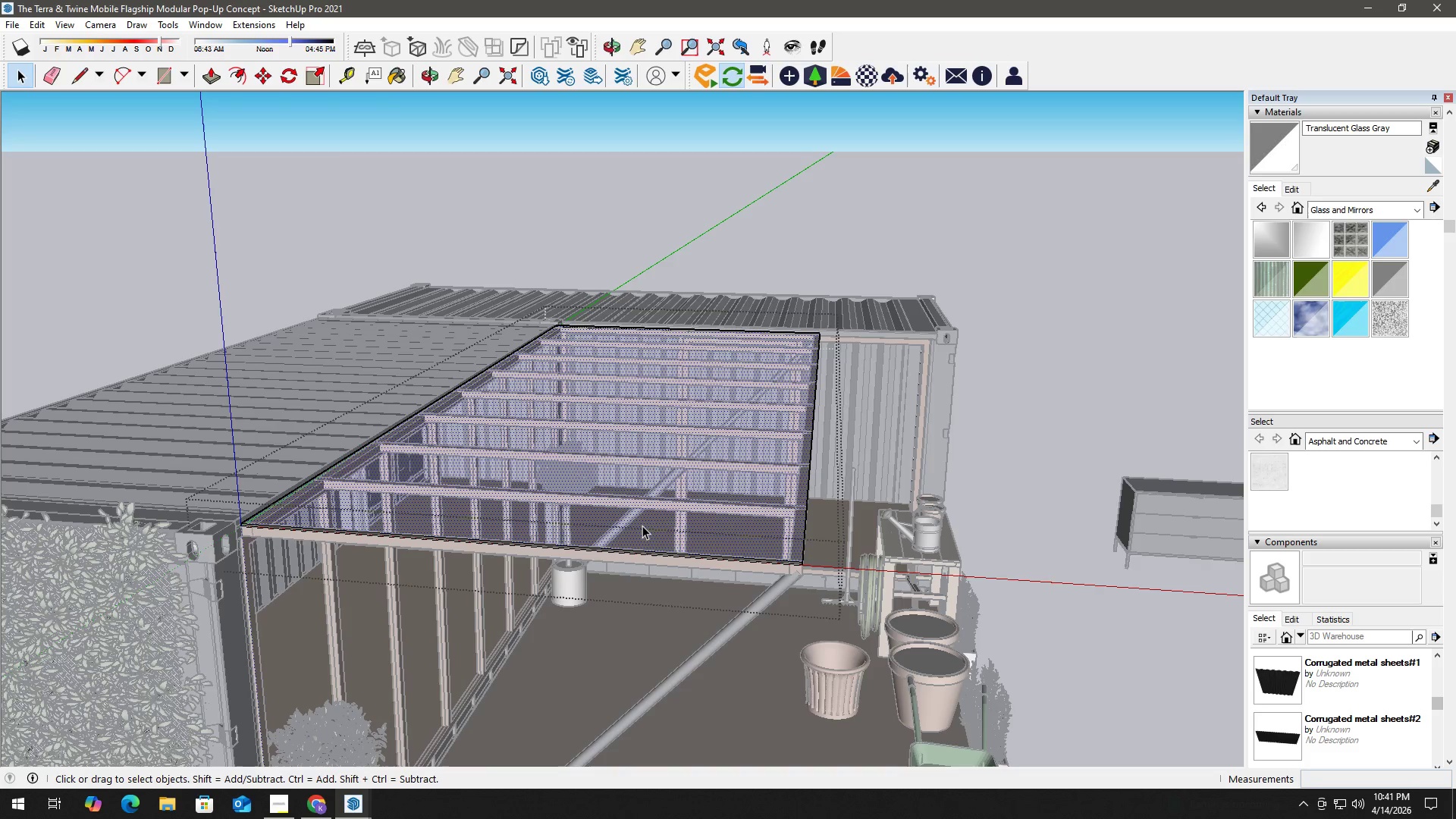 
triple_click([642, 526])
 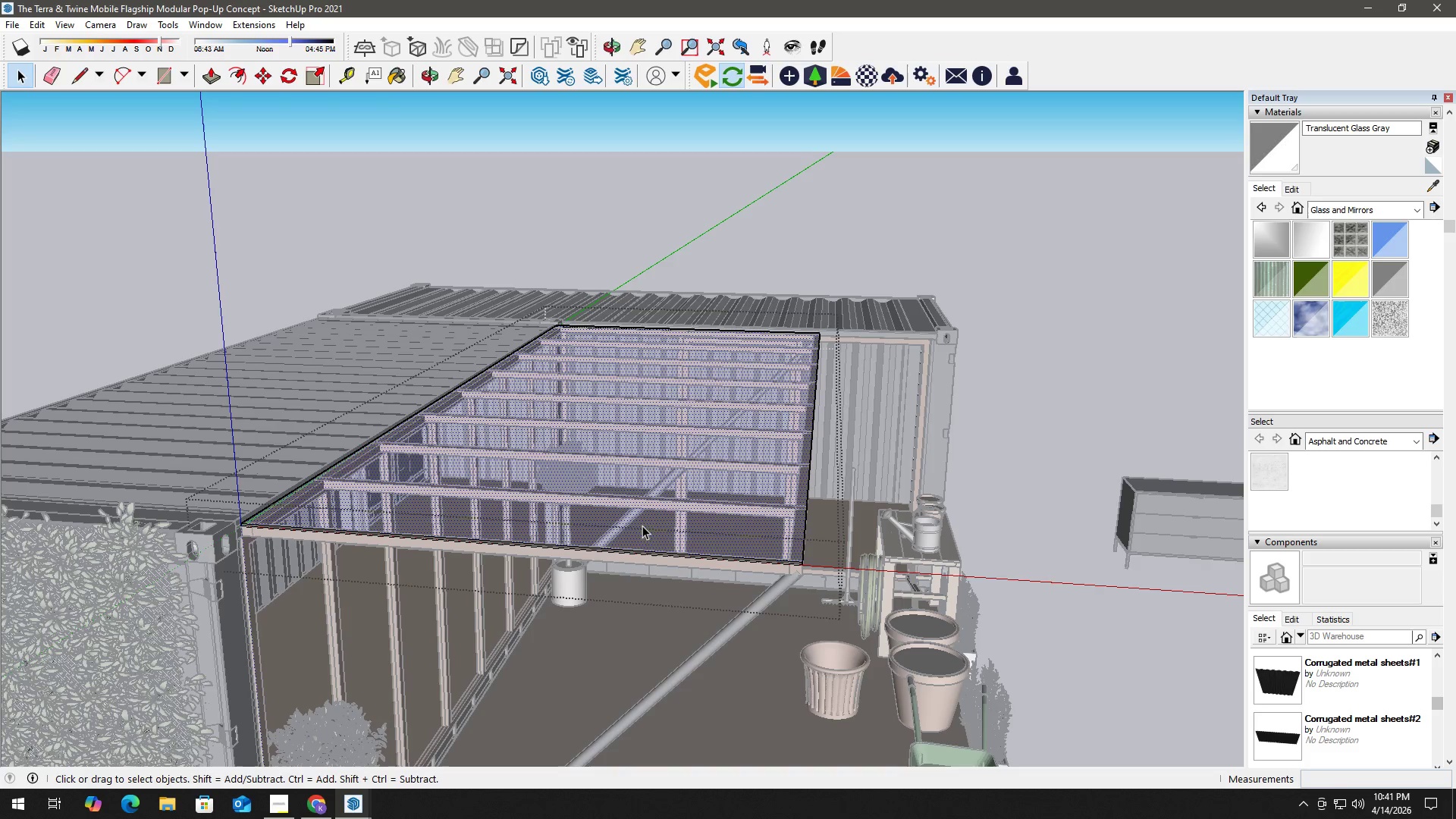 
triple_click([642, 526])
 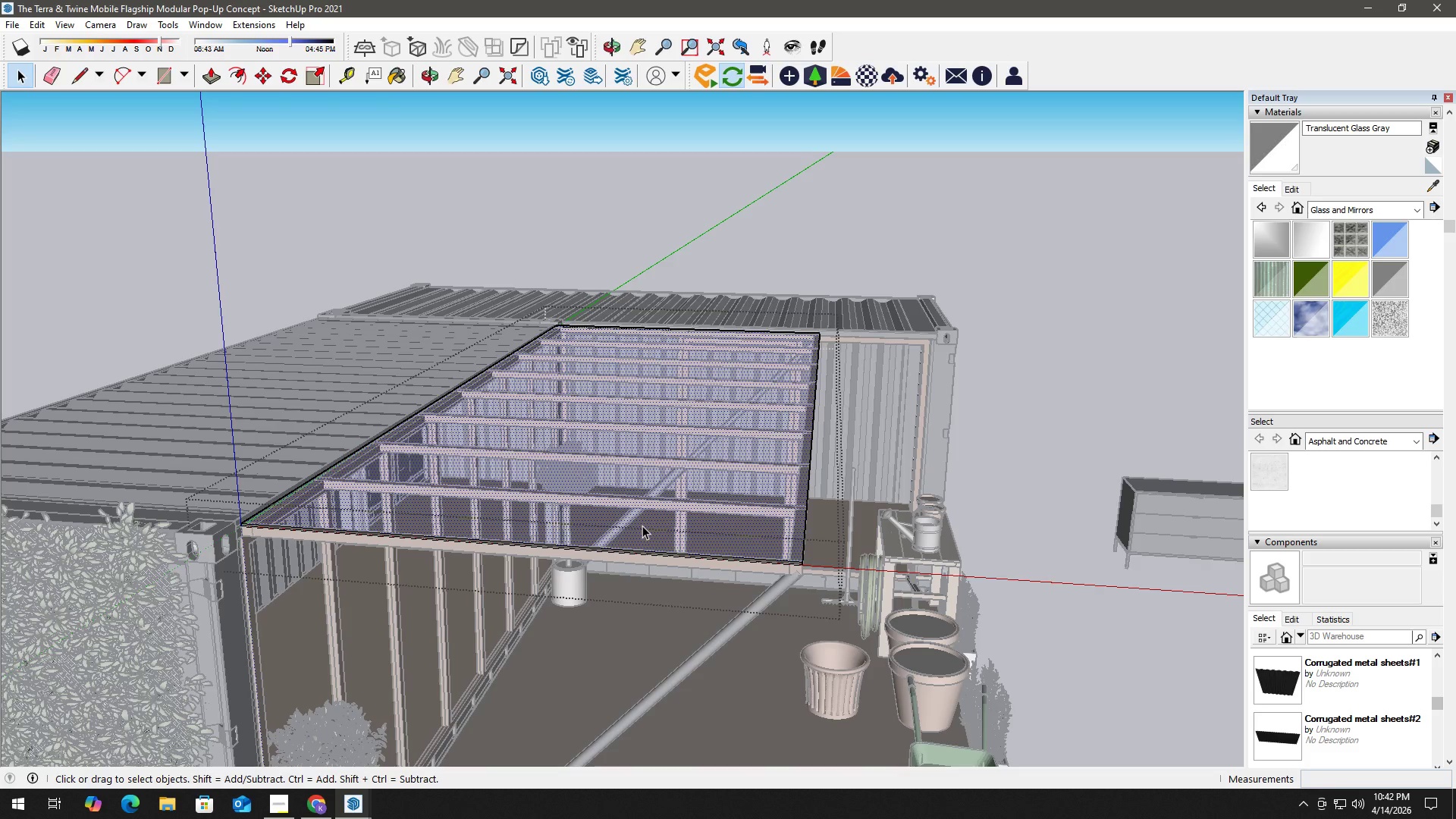 
key(B)
 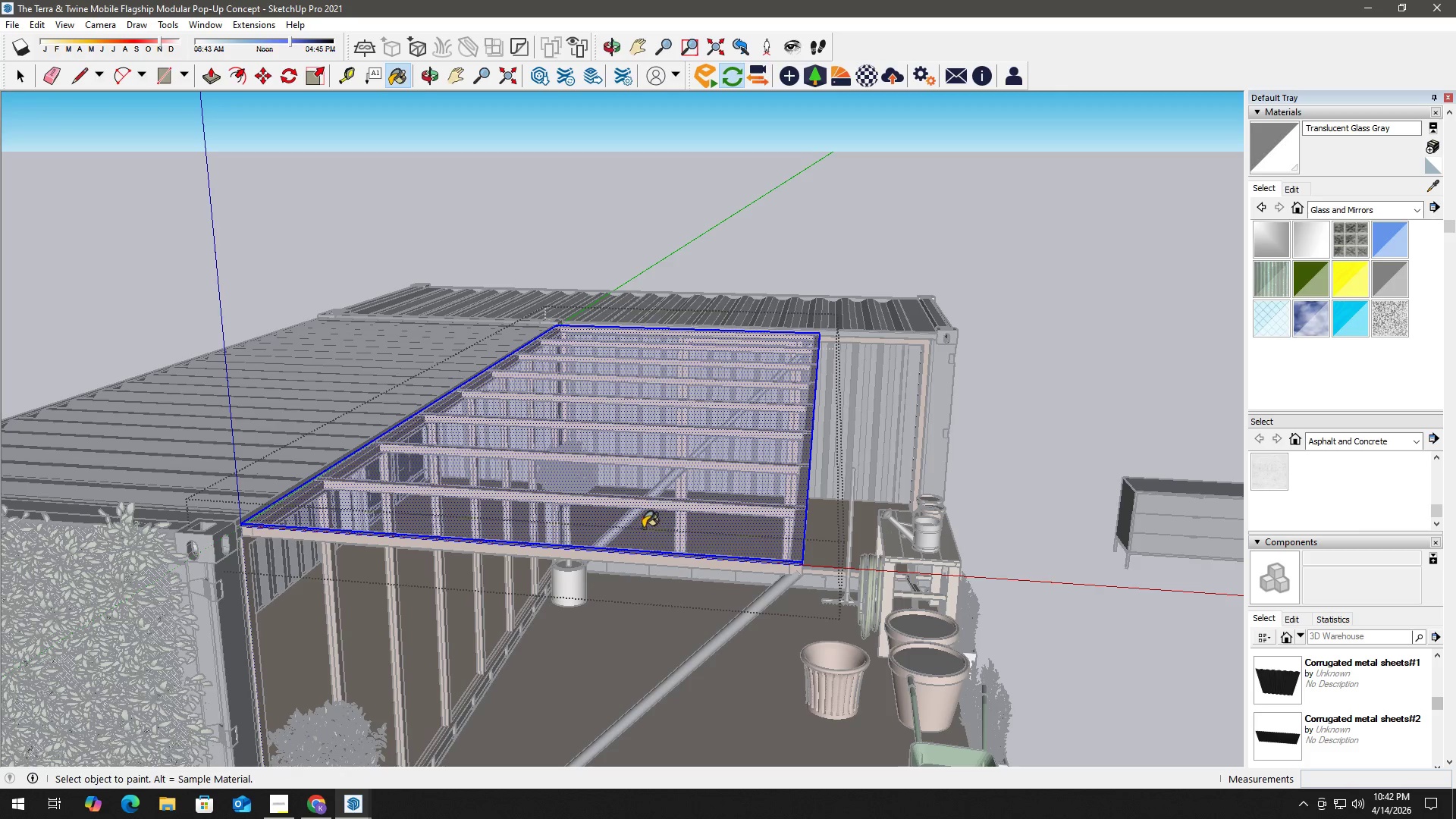 
right_click([643, 528])
 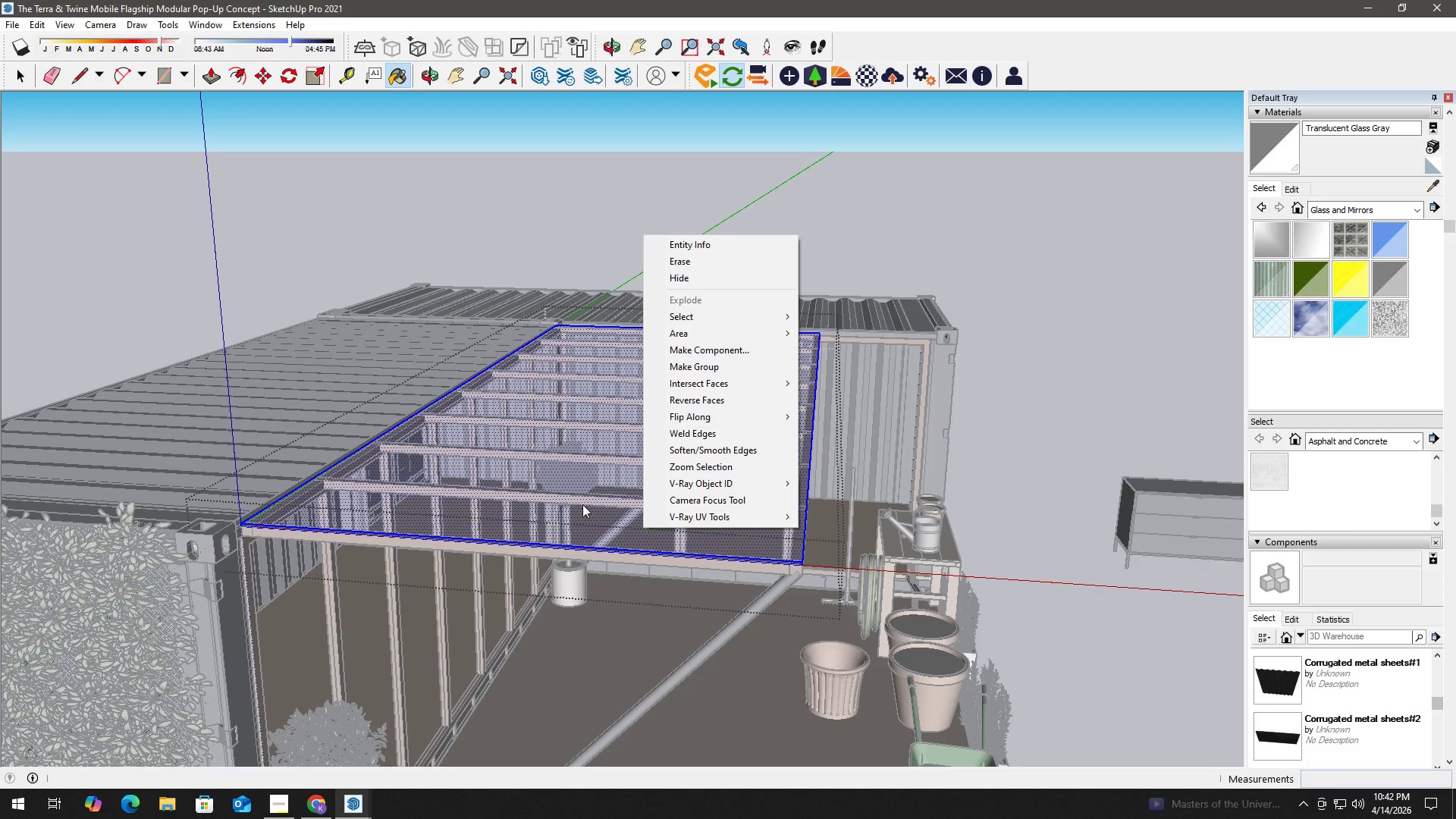 
left_click([571, 513])
 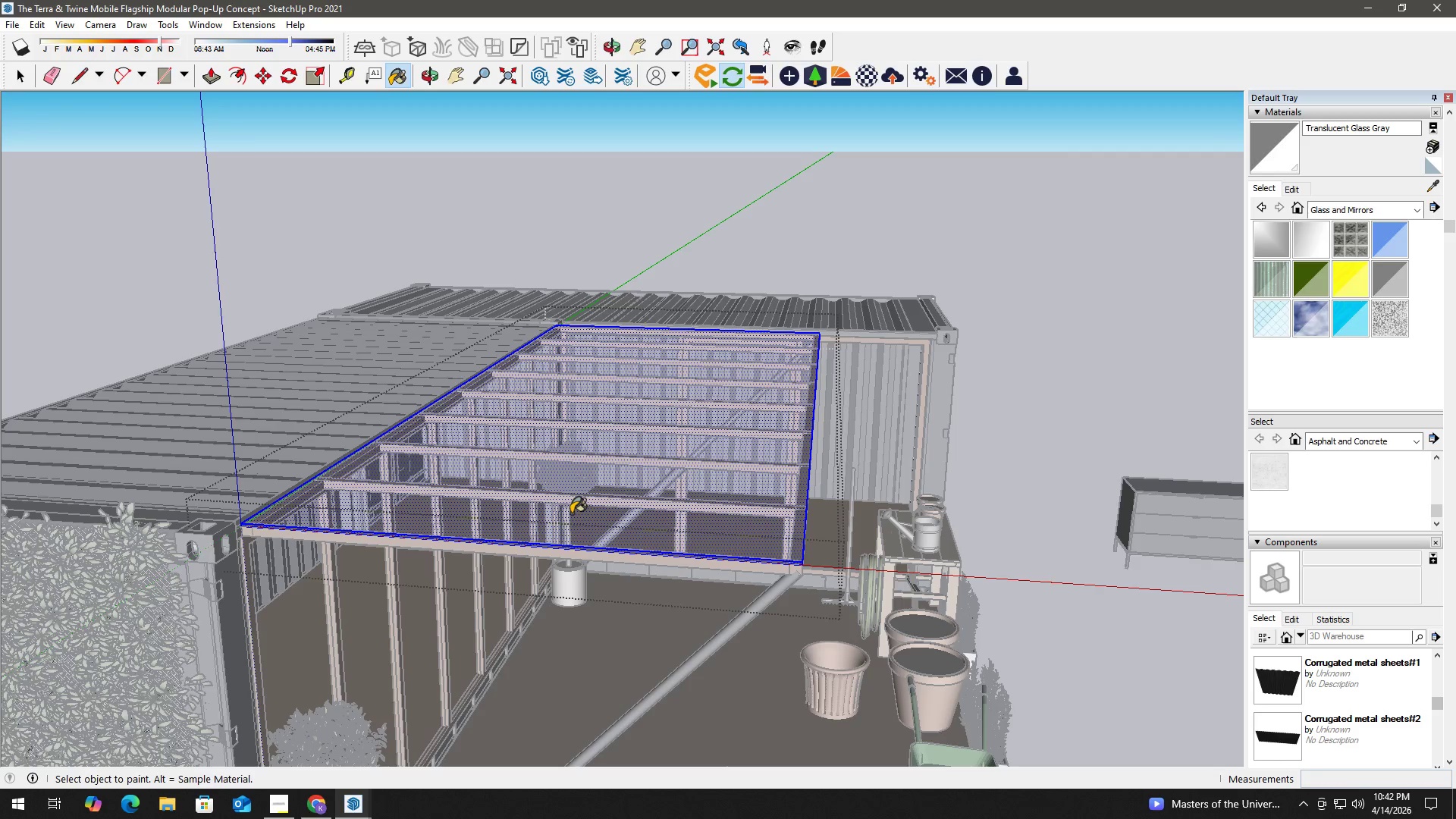 
key(Space)
 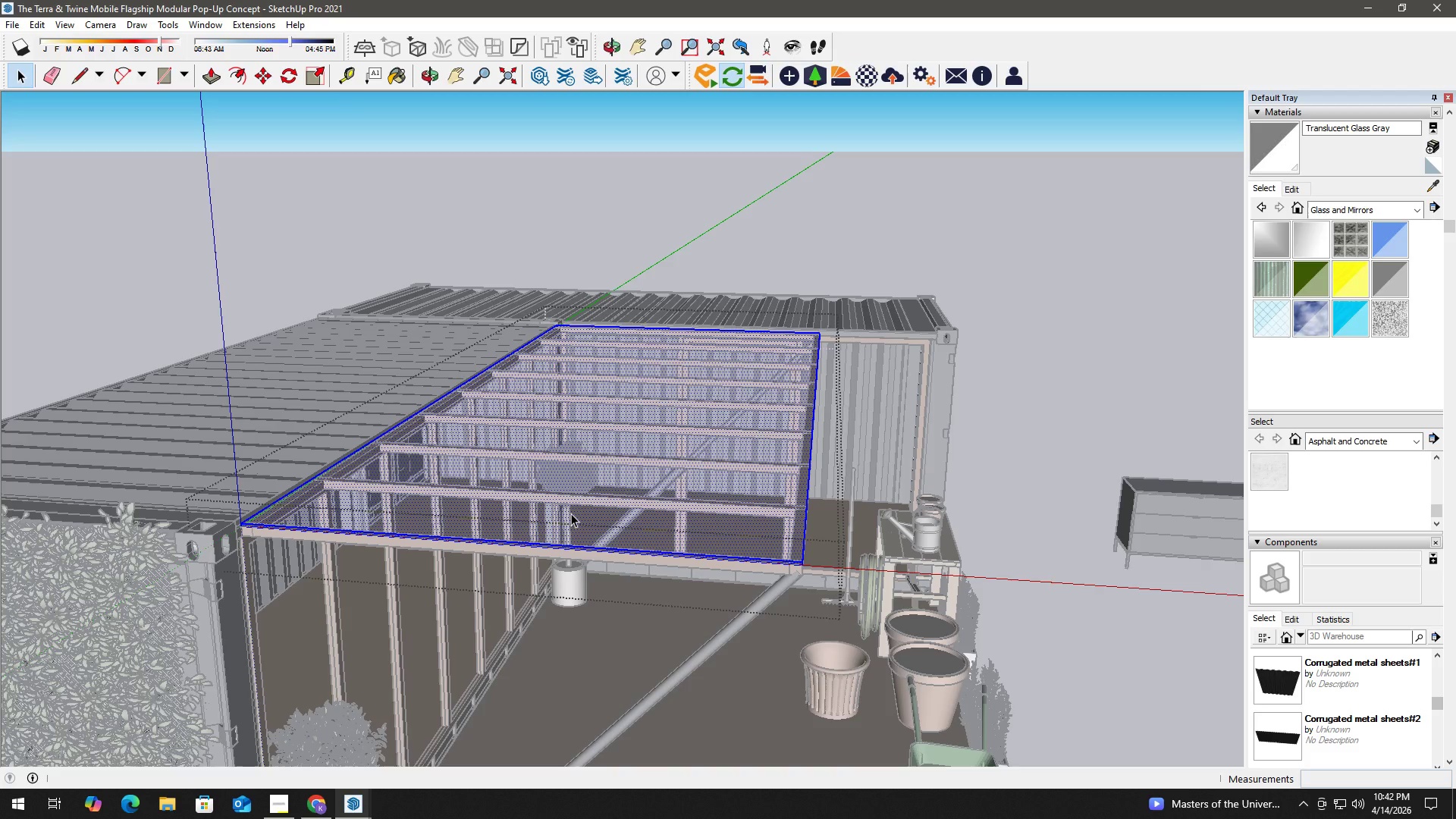 
left_click([571, 513])
 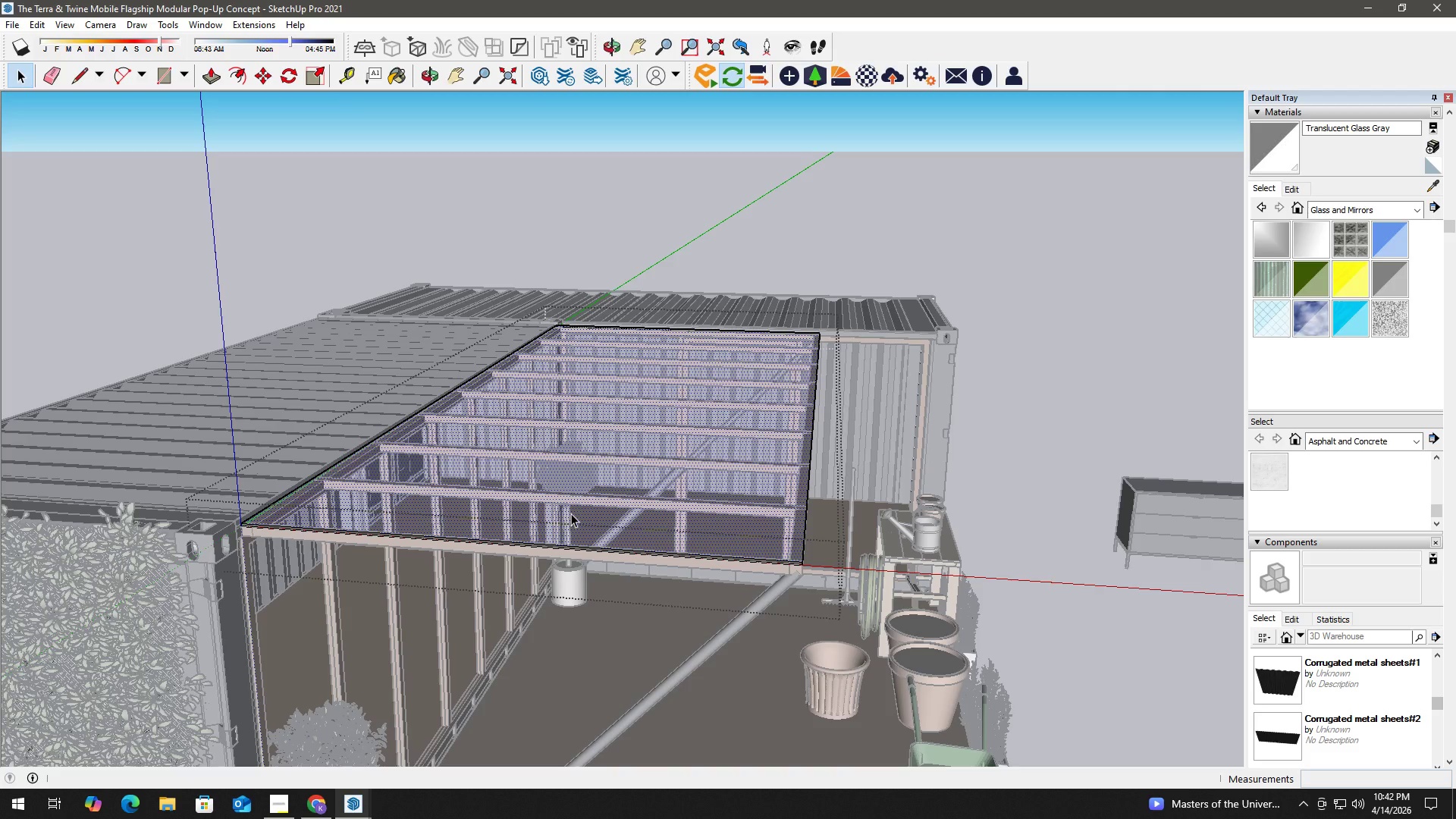 
right_click([571, 513])
 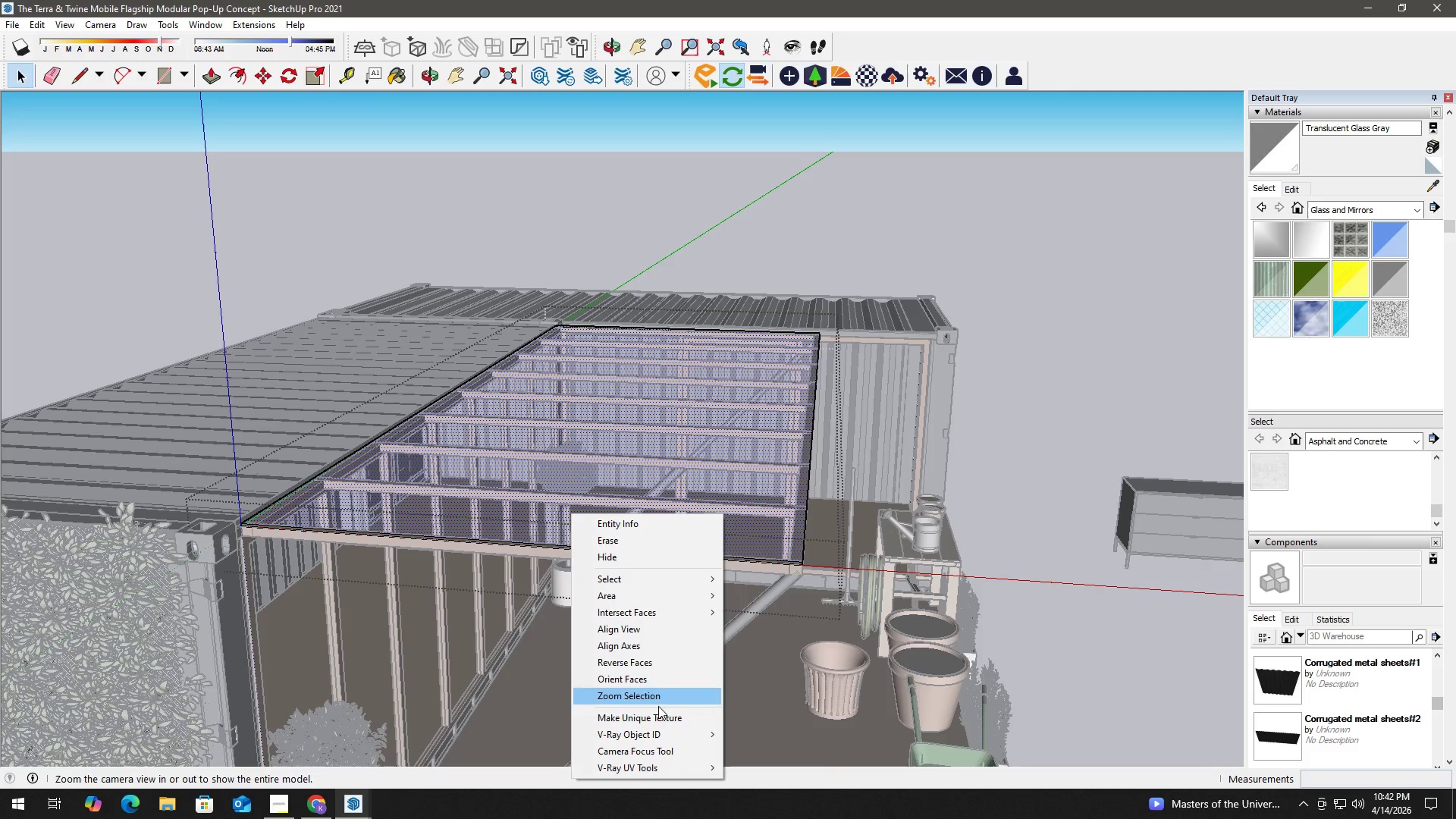 
left_click([658, 715])
 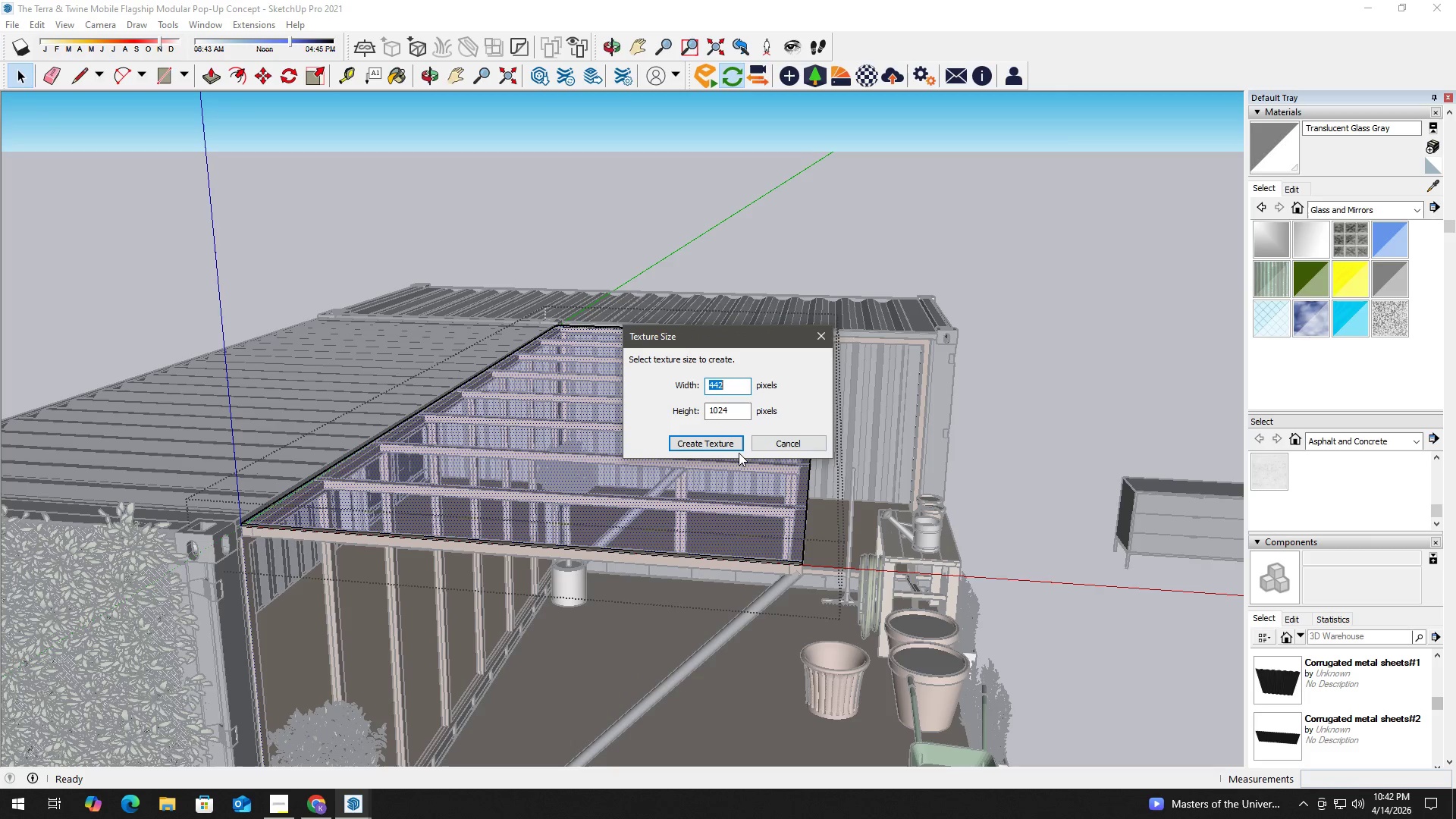 
left_click([758, 444])
 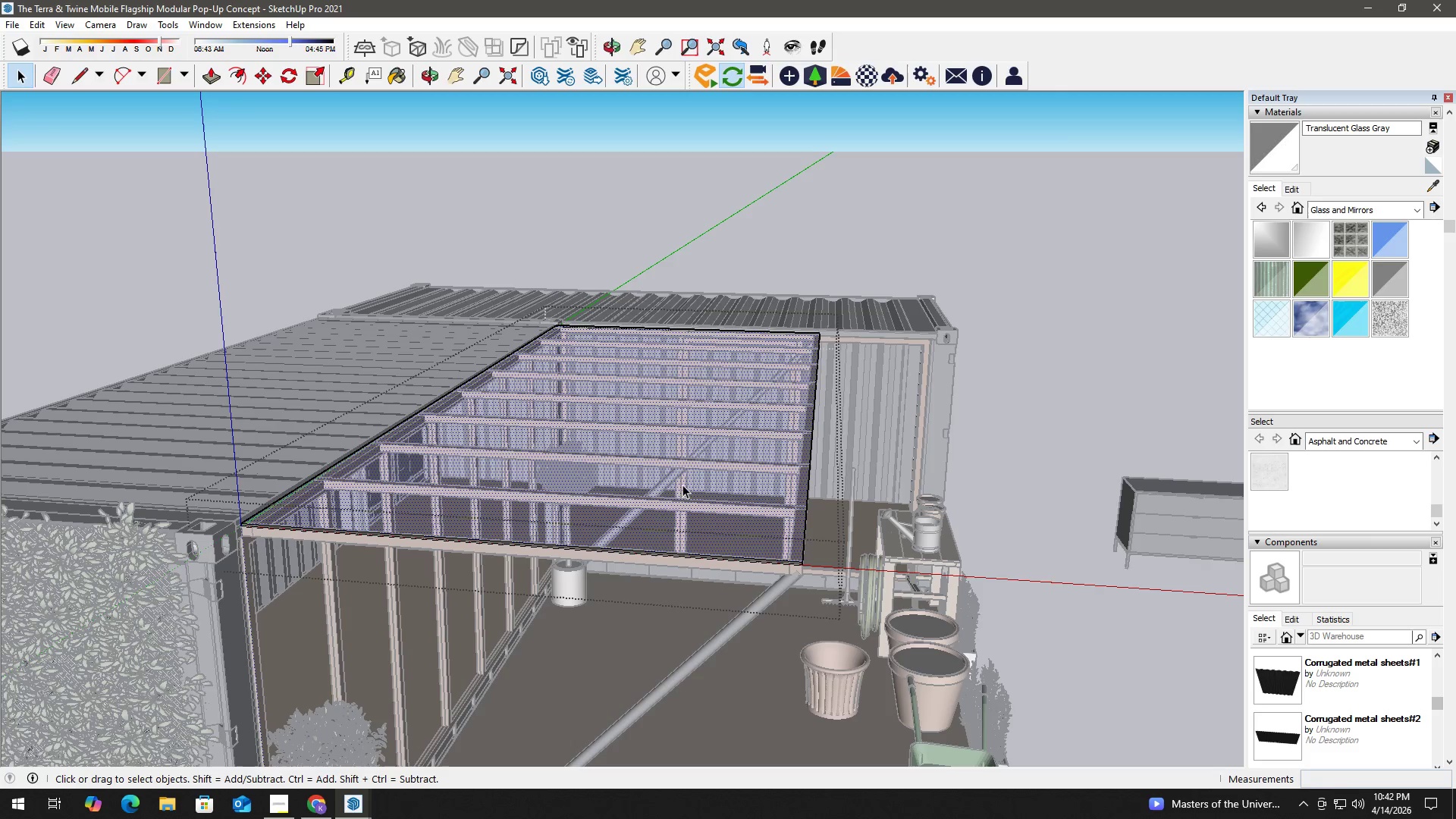 
right_click([652, 510])
 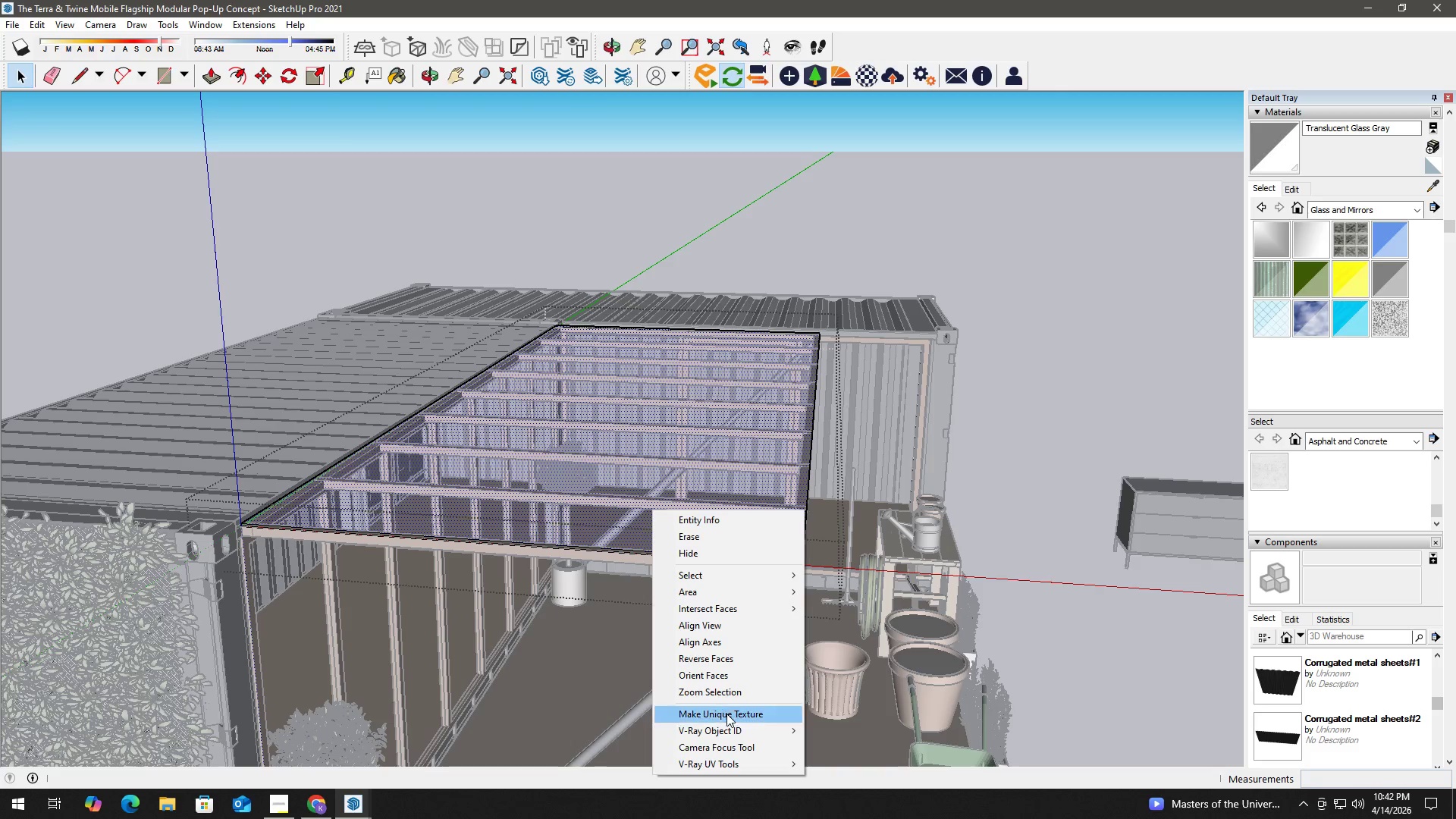 
mouse_move([761, 699])
 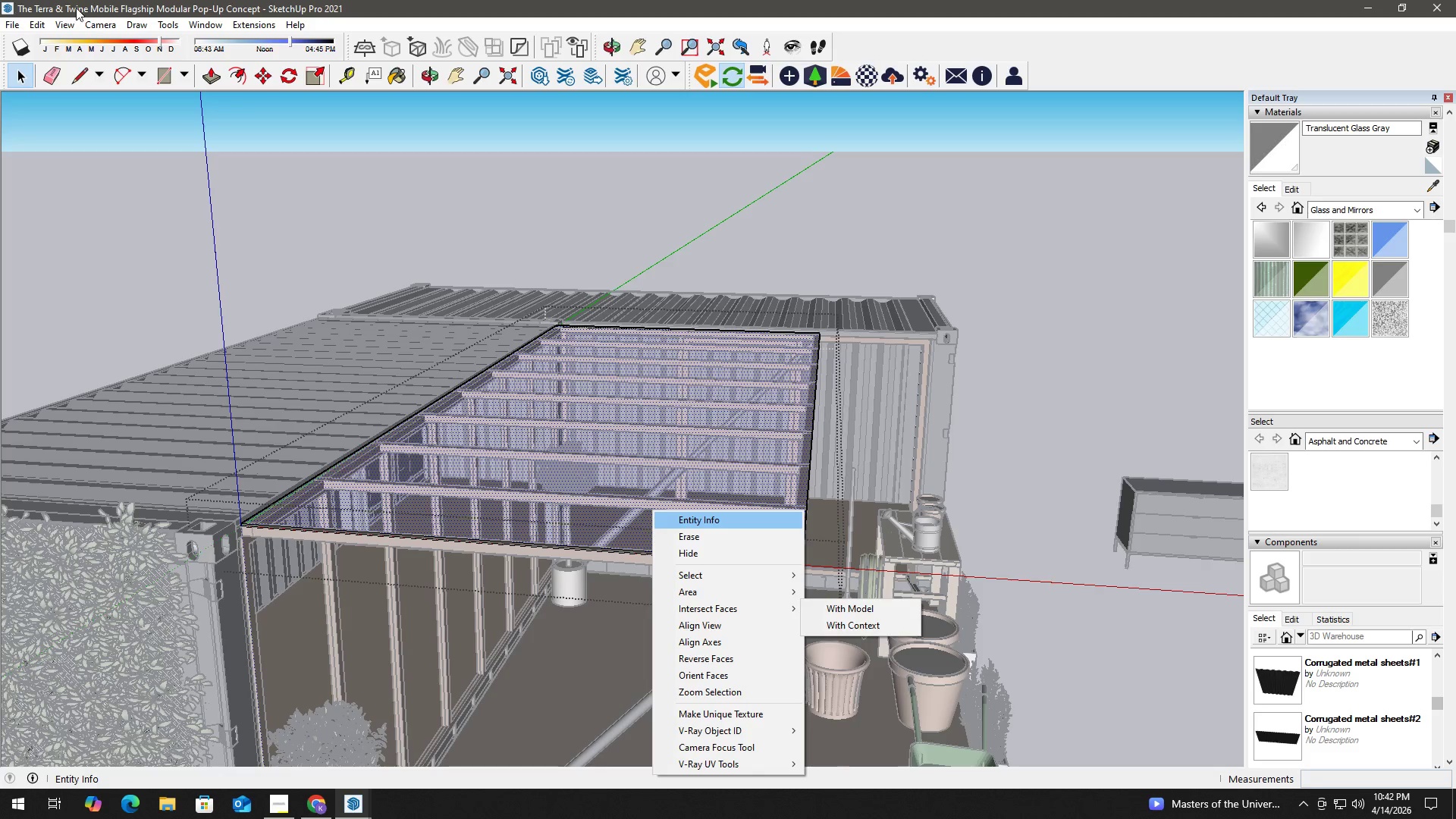 
left_click([246, 17])
 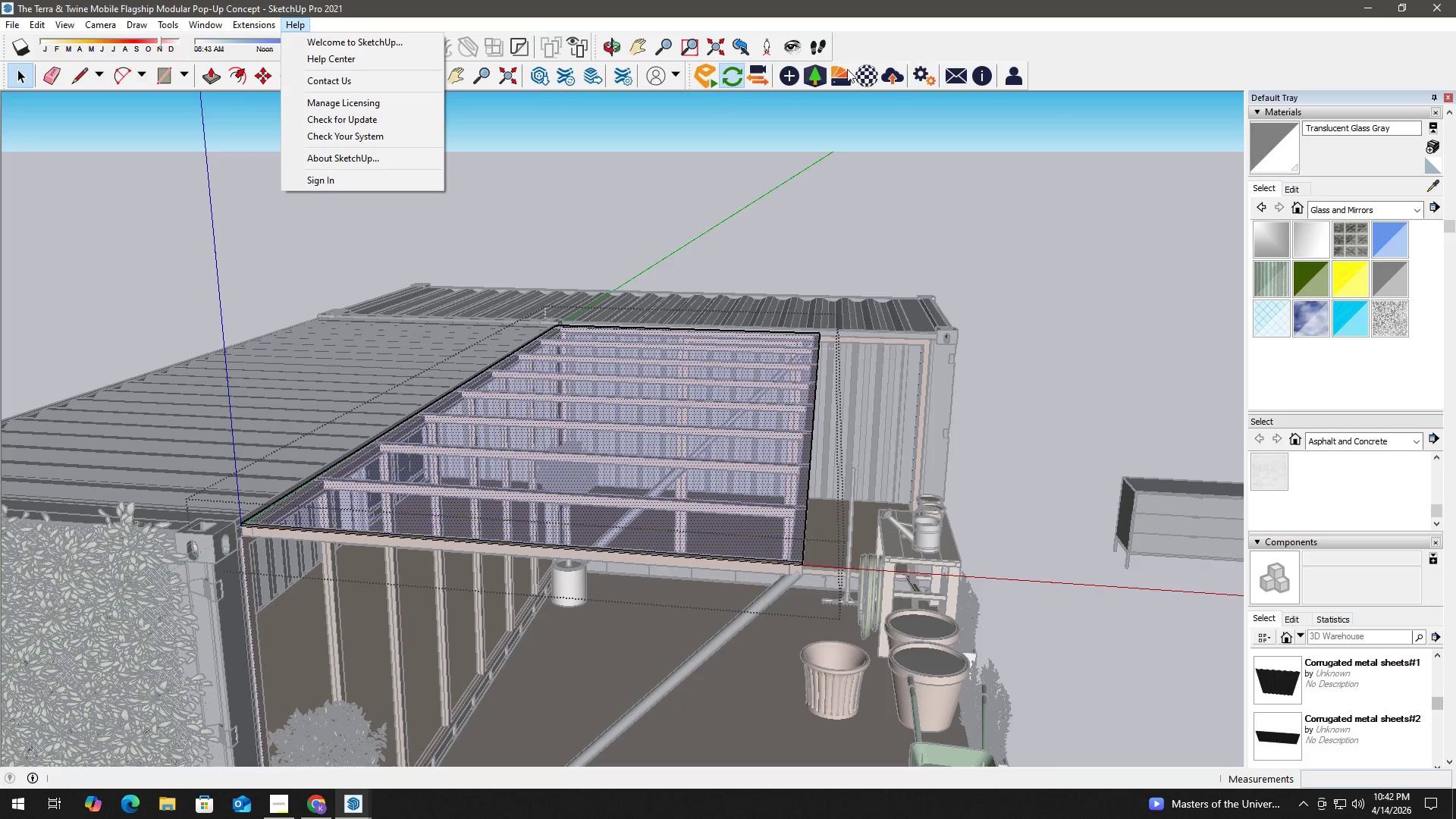 
left_click([840, 74])
 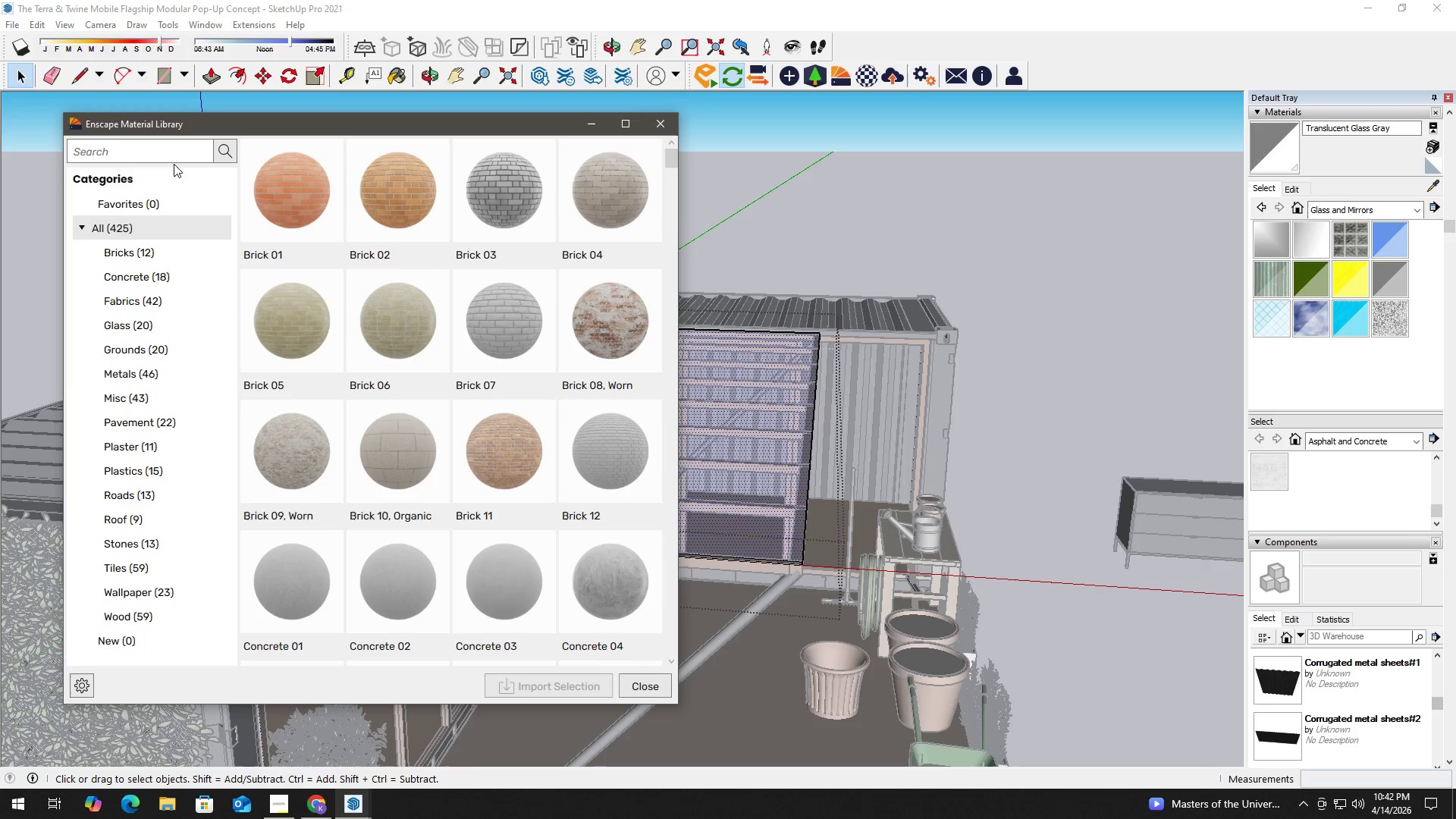 
left_click([175, 157])
 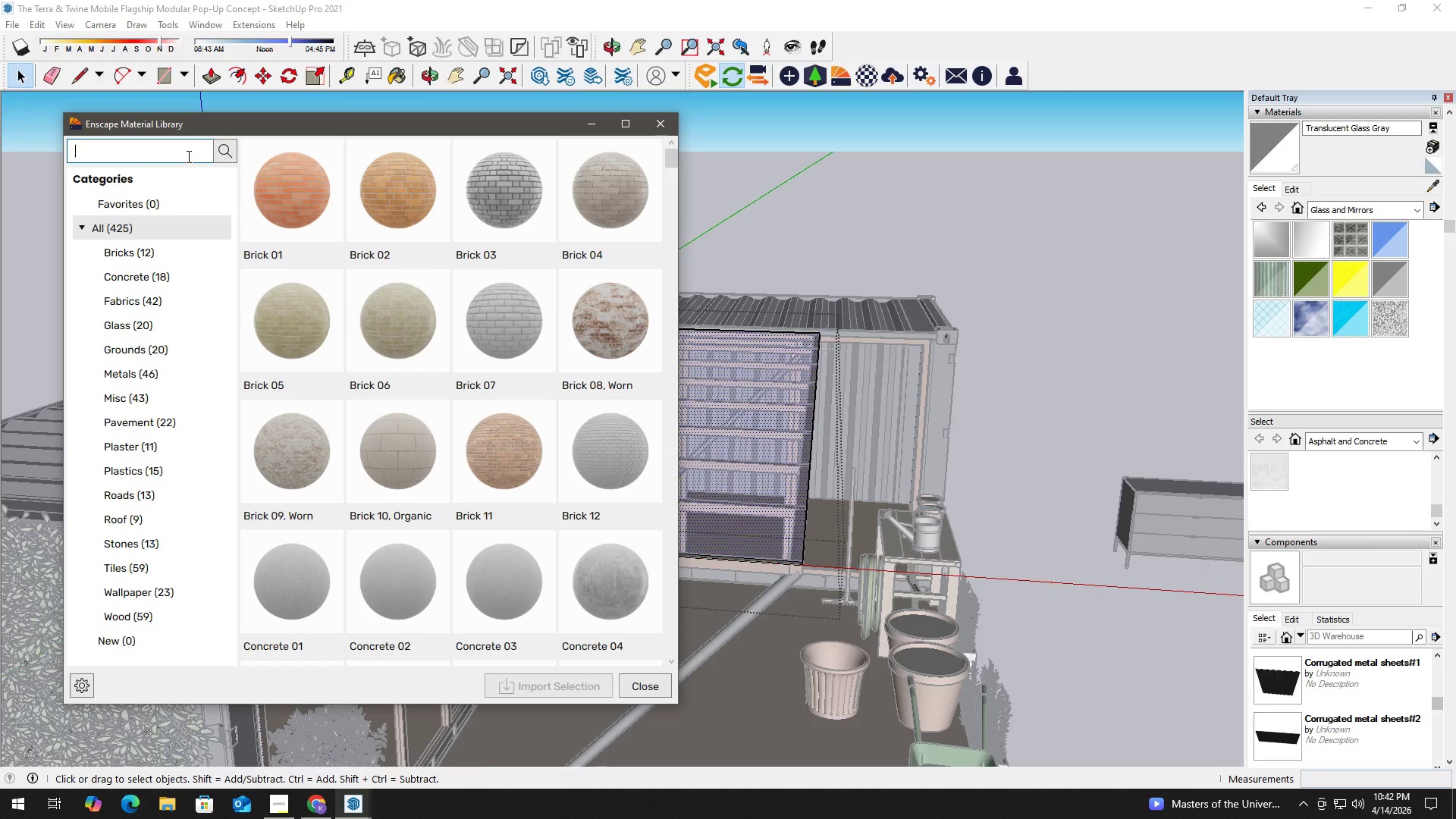 
type(glass)
 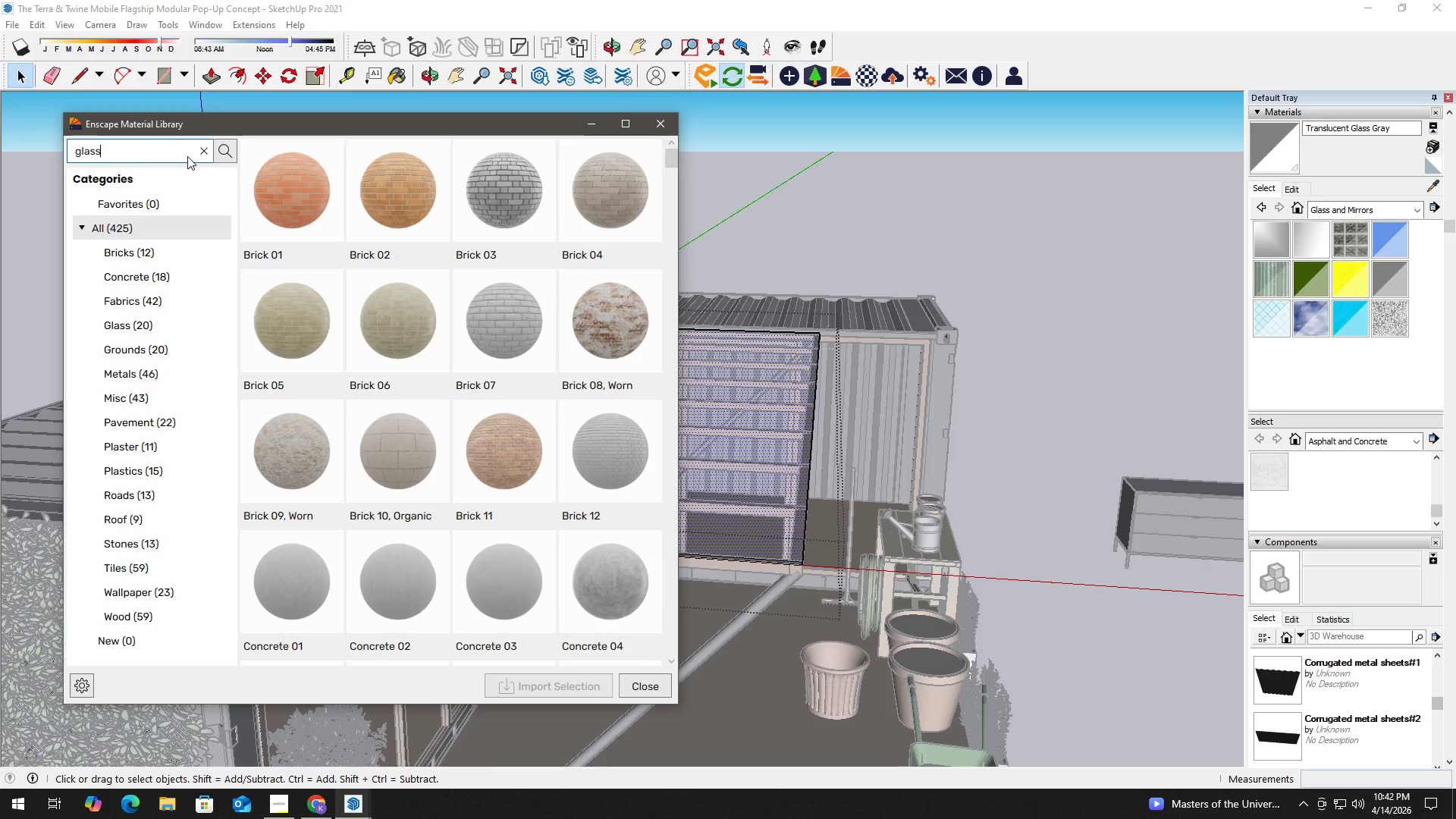 
key(Enter)
 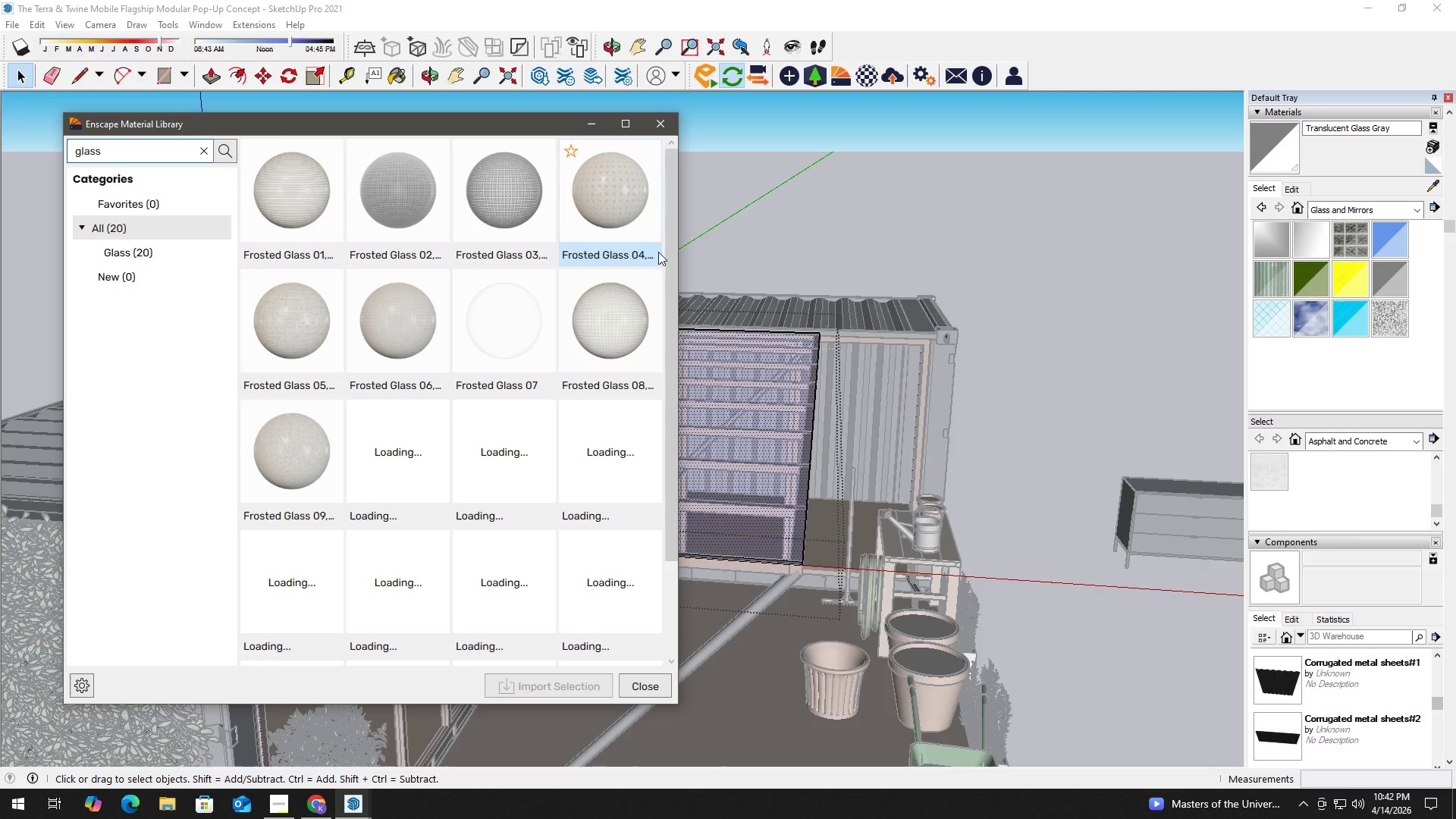 
left_click_drag(start_coordinate=[670, 236], to_coordinate=[680, 322])
 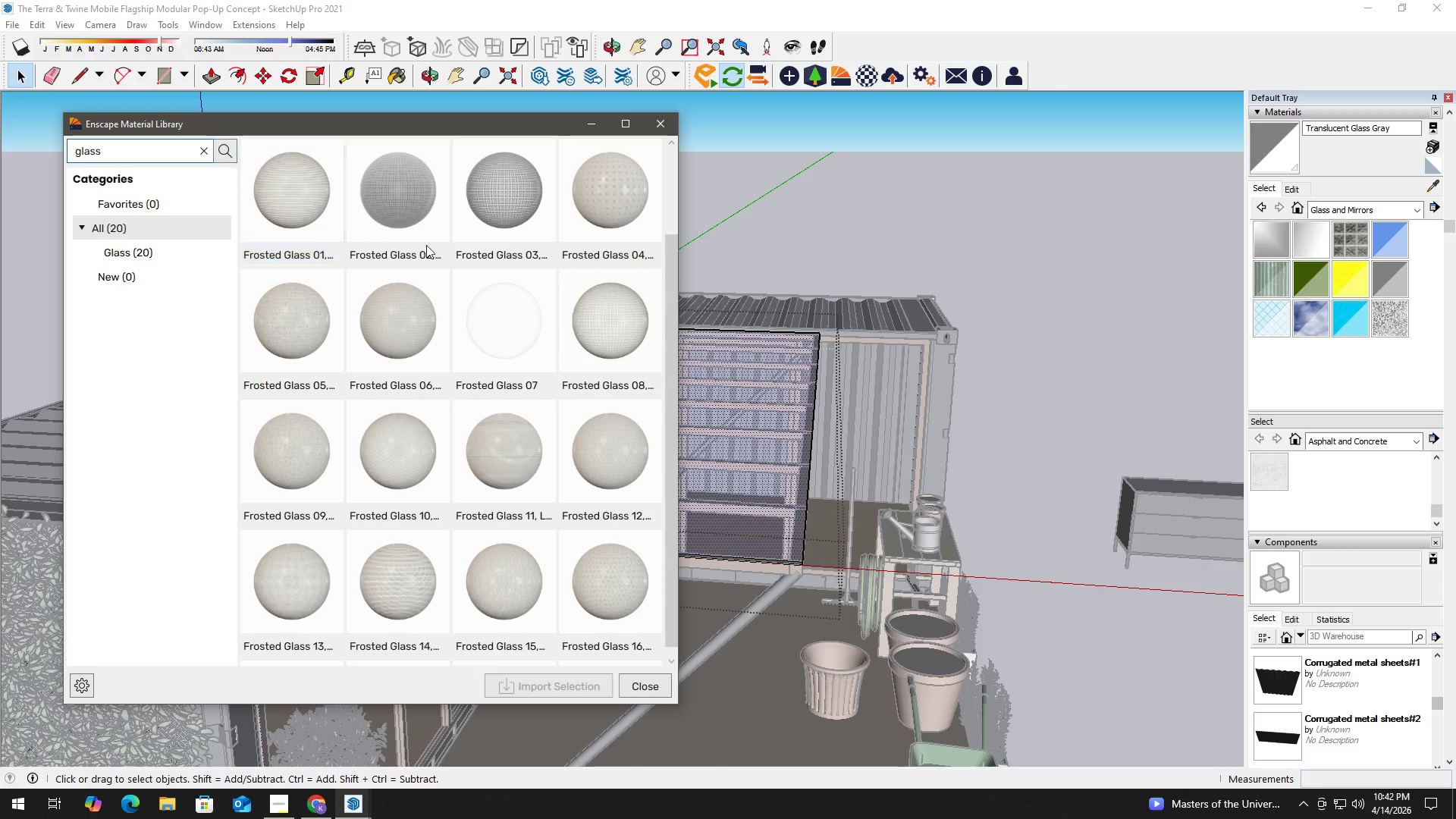 
wait(5.33)
 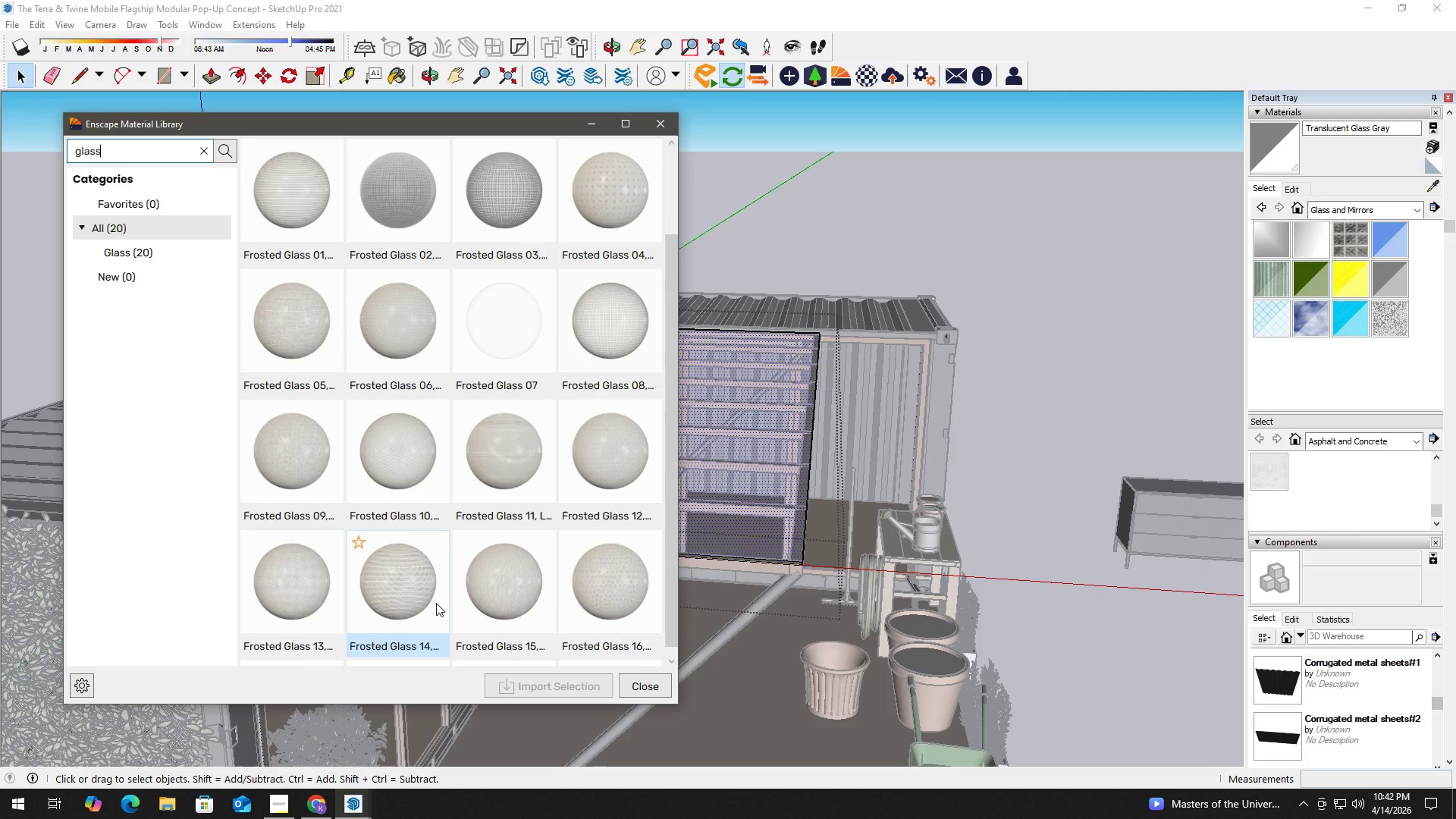 
scroll: coordinate [623, 425], scroll_direction: down, amount: 3.0
 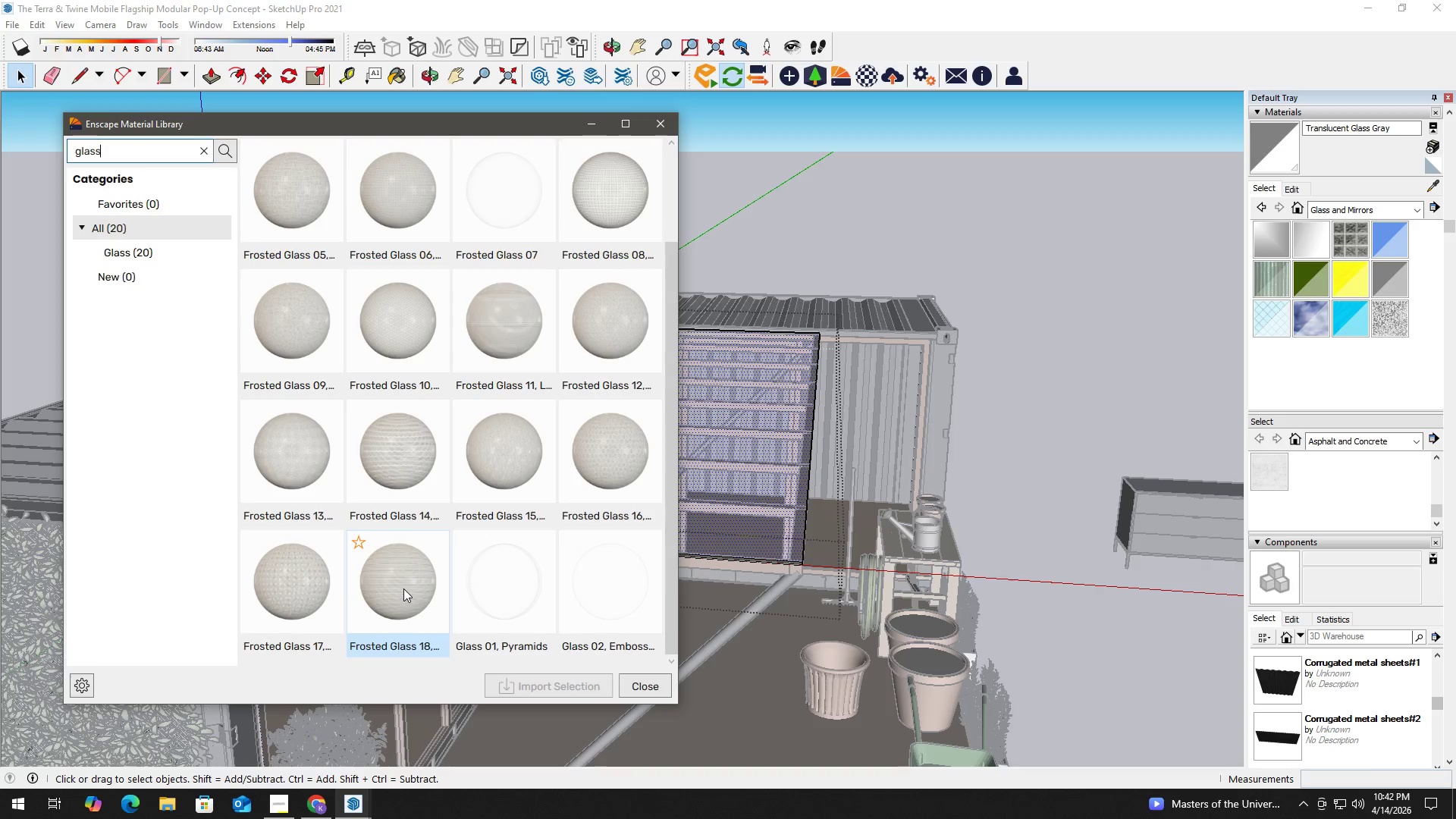 
left_click([303, 487])
 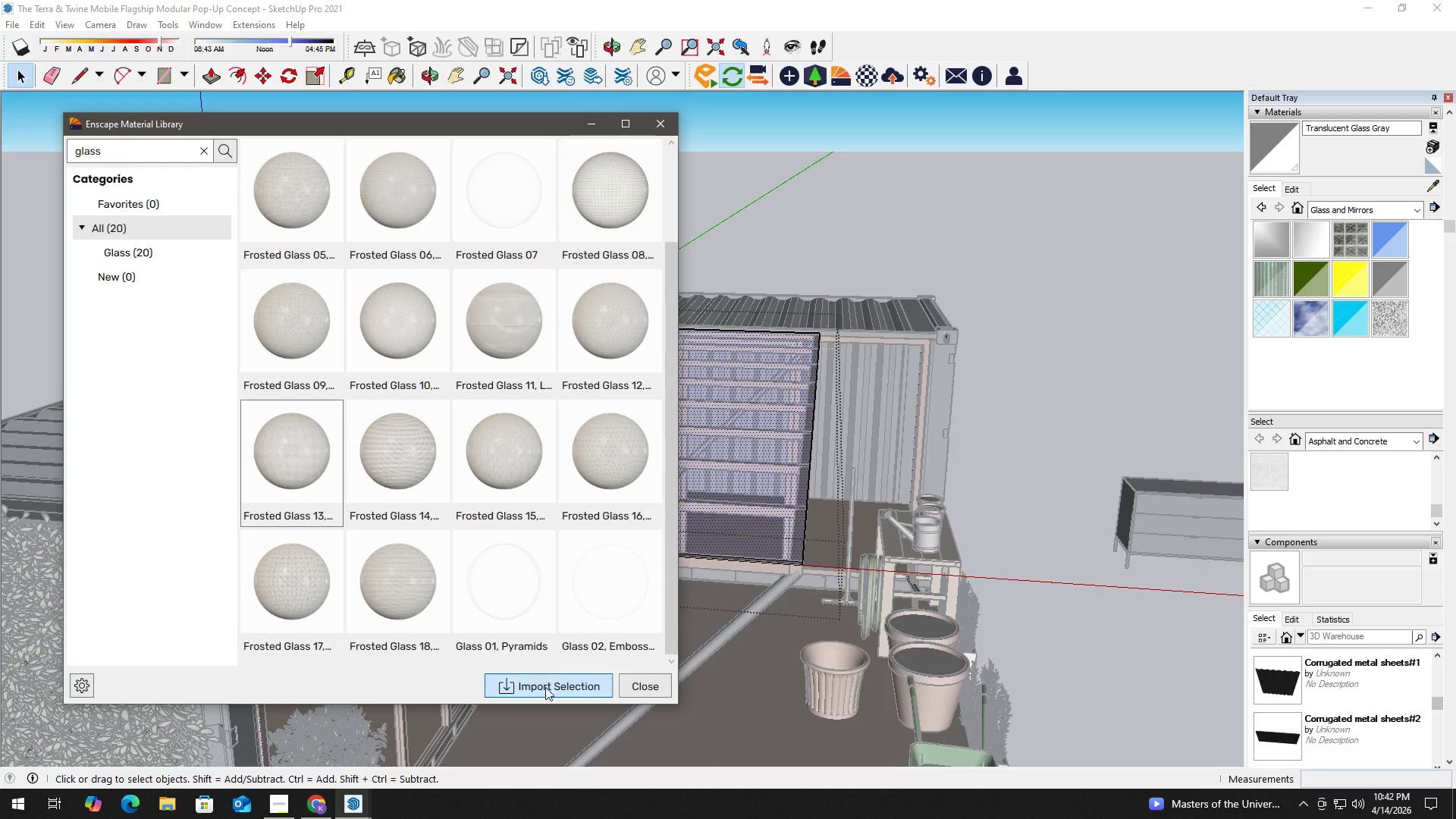 
left_click([547, 688])
 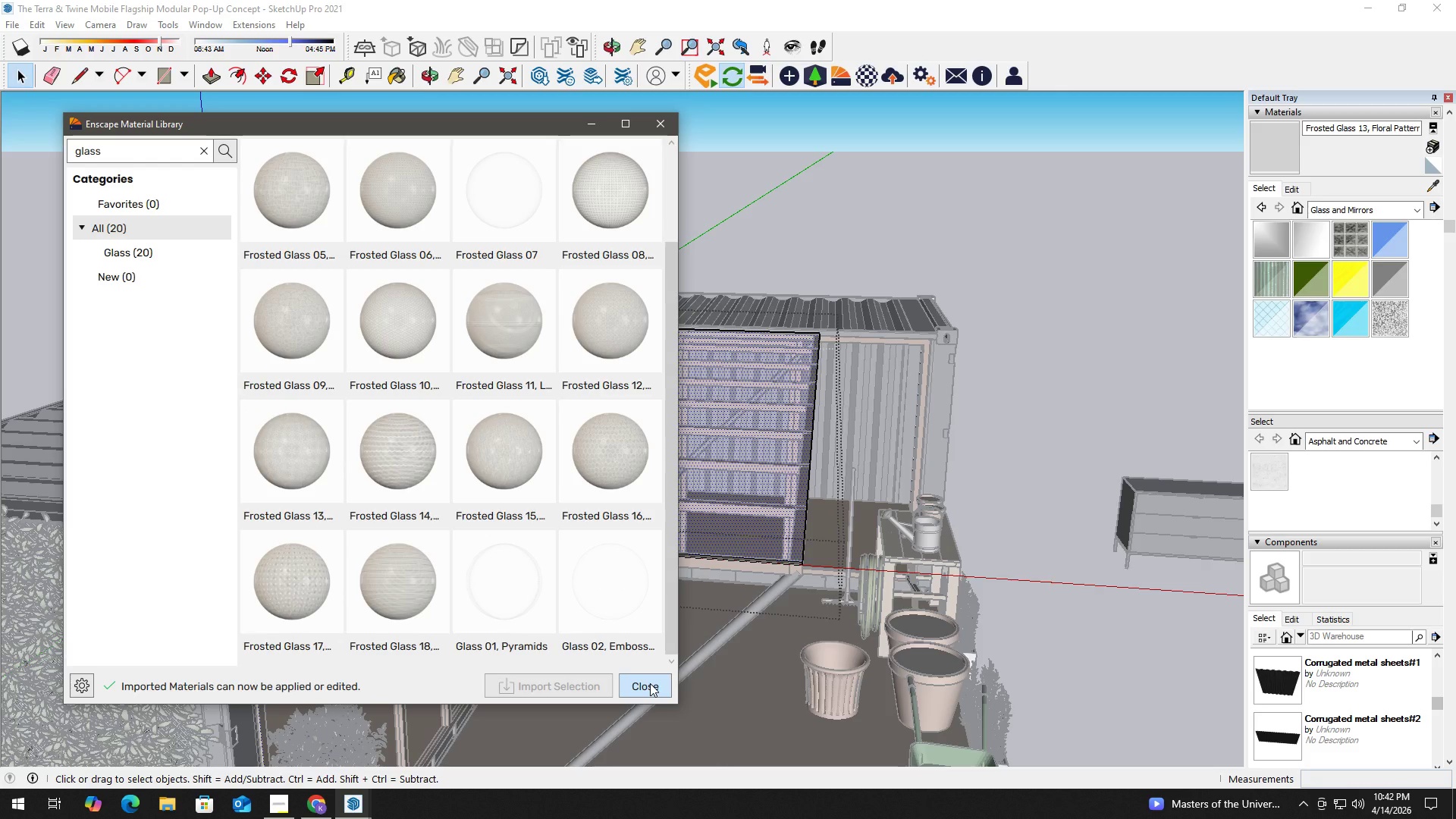 
left_click([650, 684])
 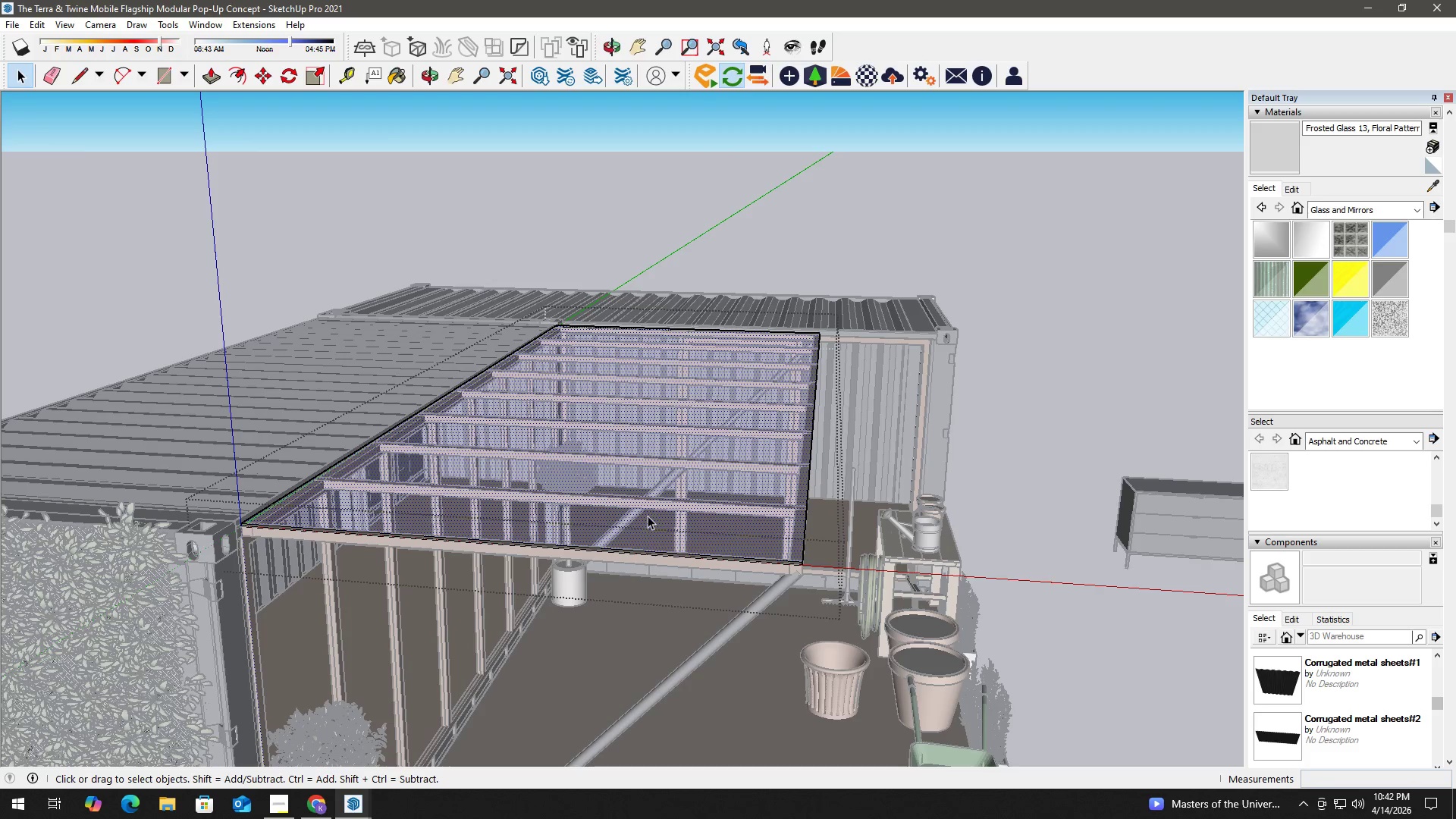 
double_click([647, 517])
 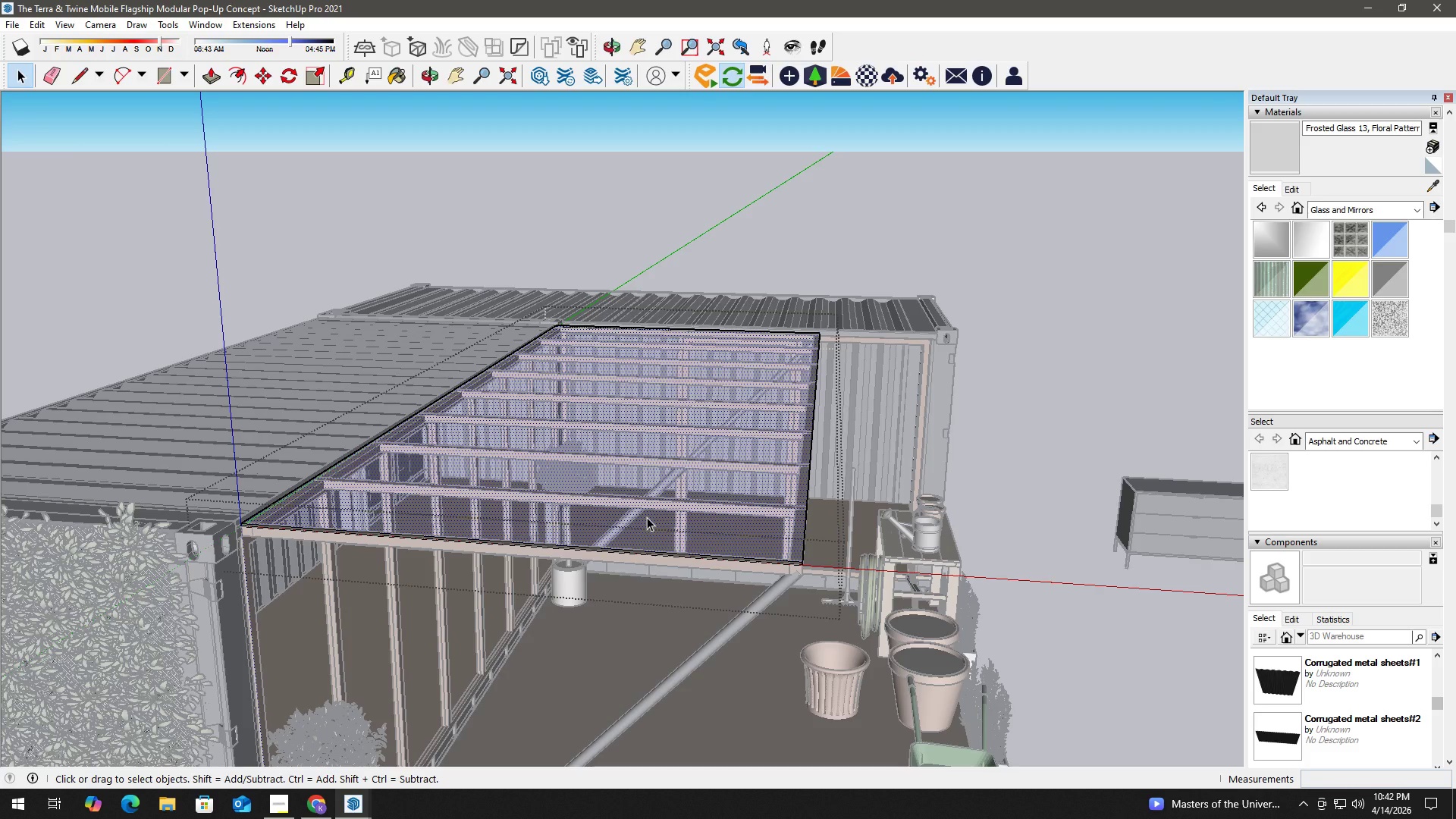 
triple_click([647, 517])
 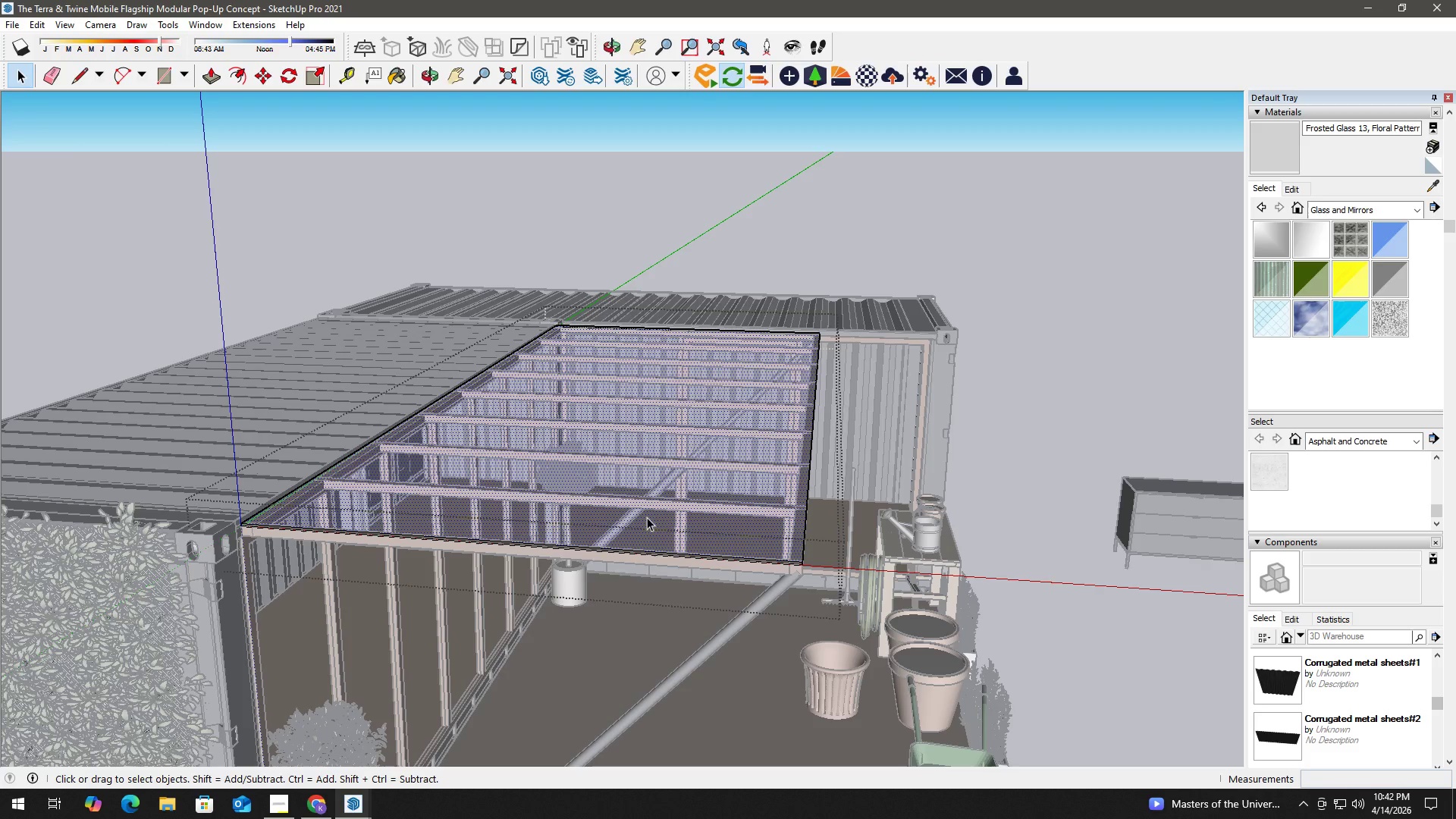 
triple_click([647, 517])
 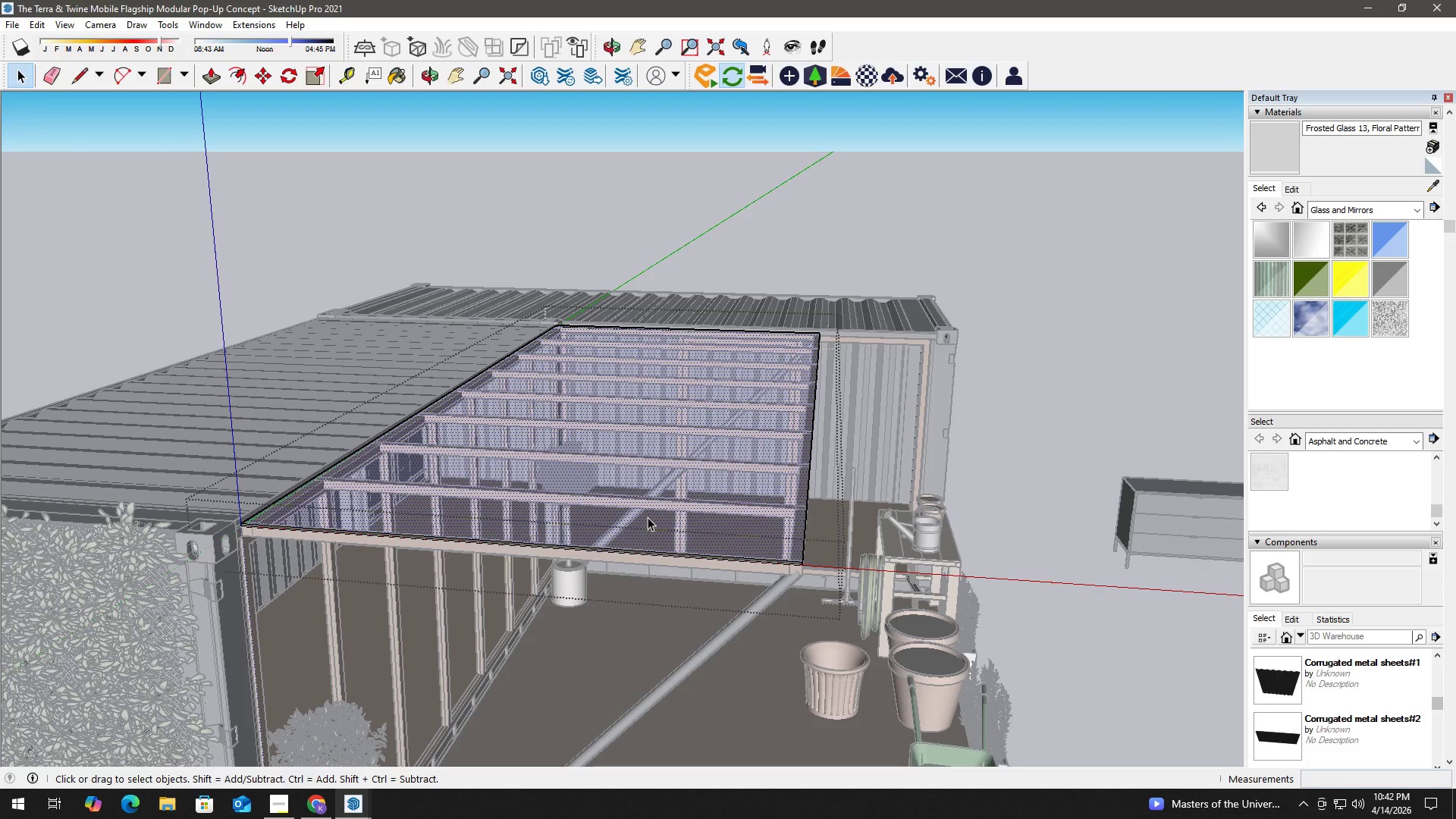 
double_click([648, 517])
 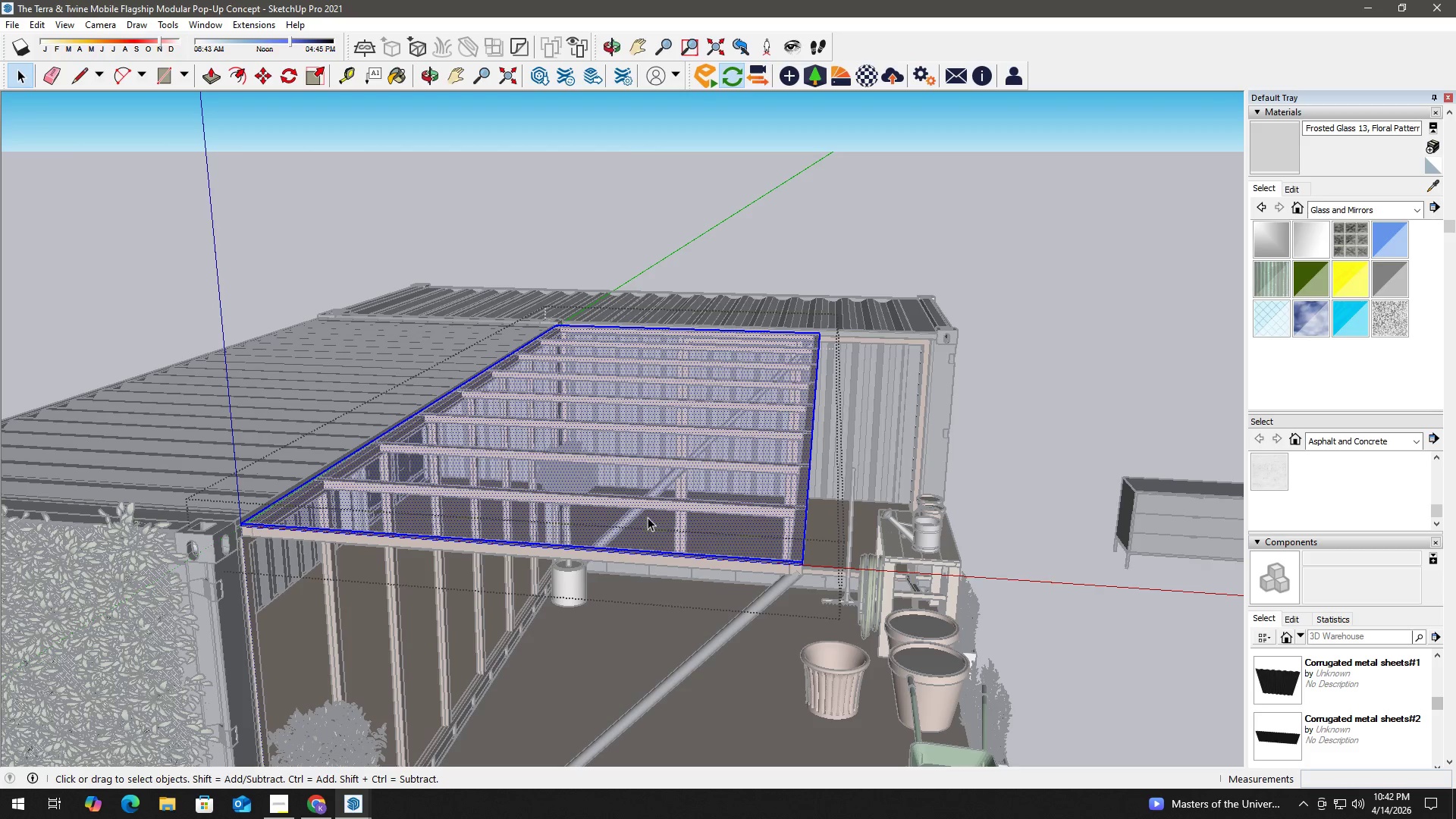 
triple_click([648, 517])
 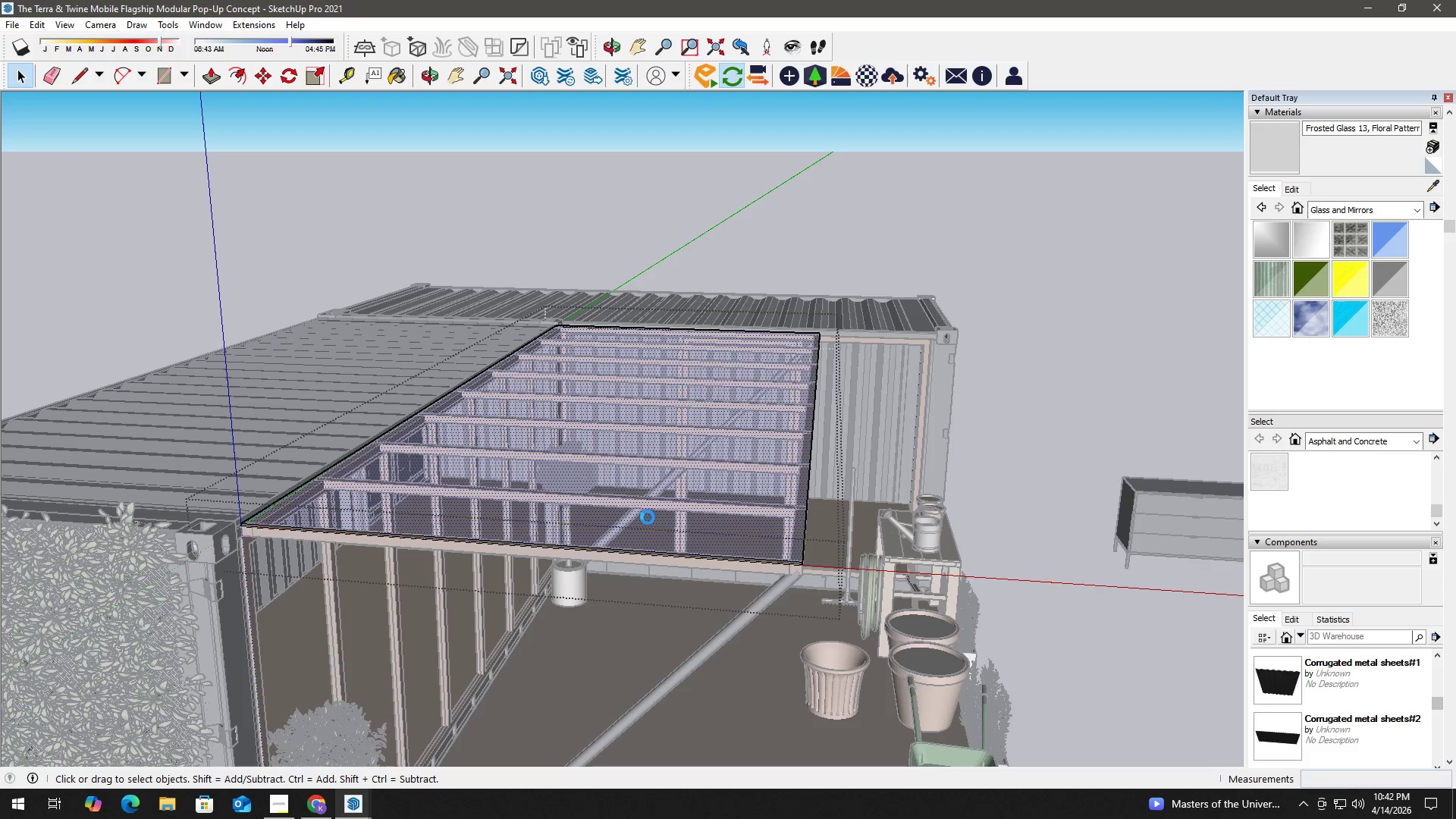 
key(B)
 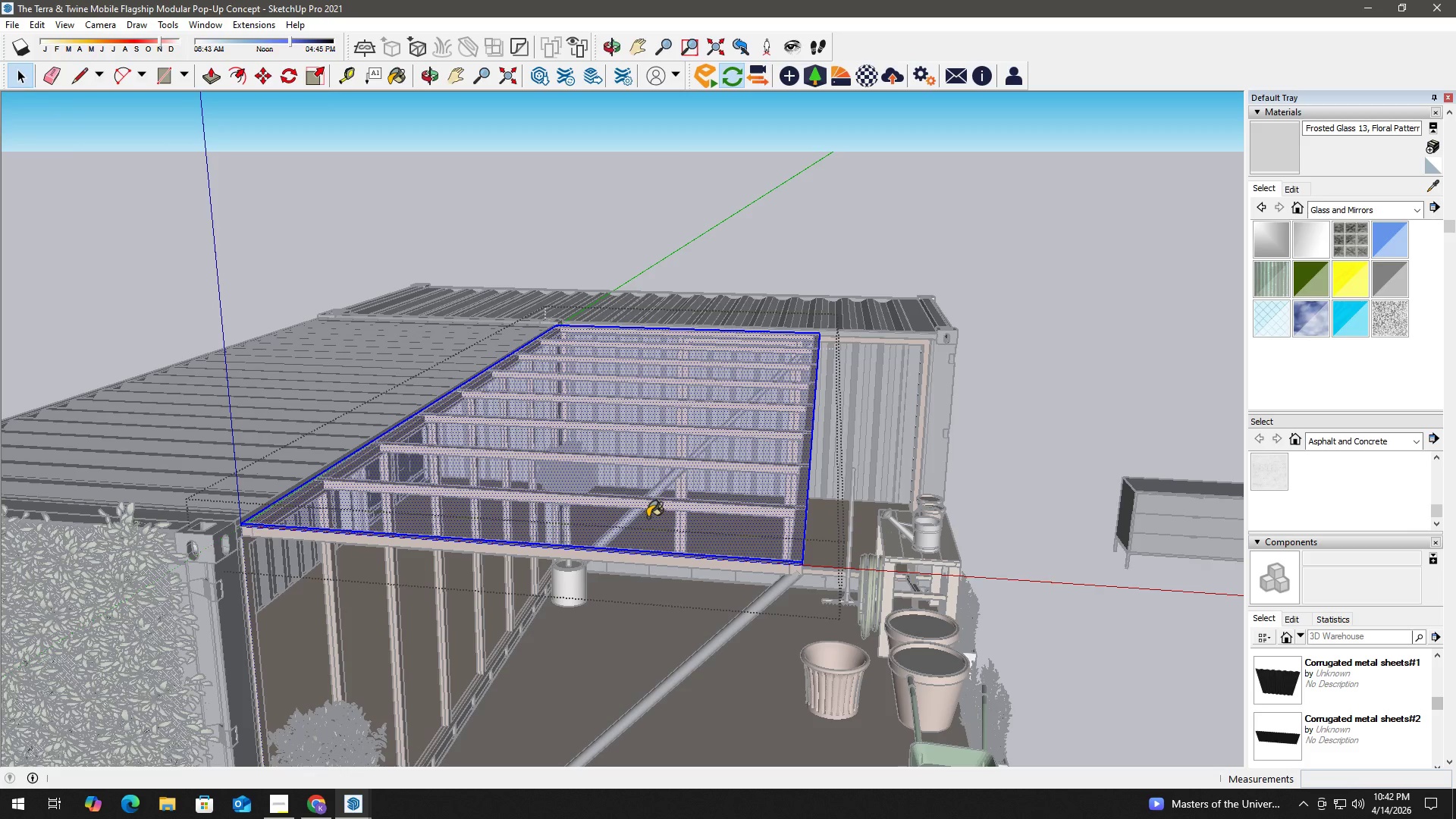 
key(Space)
 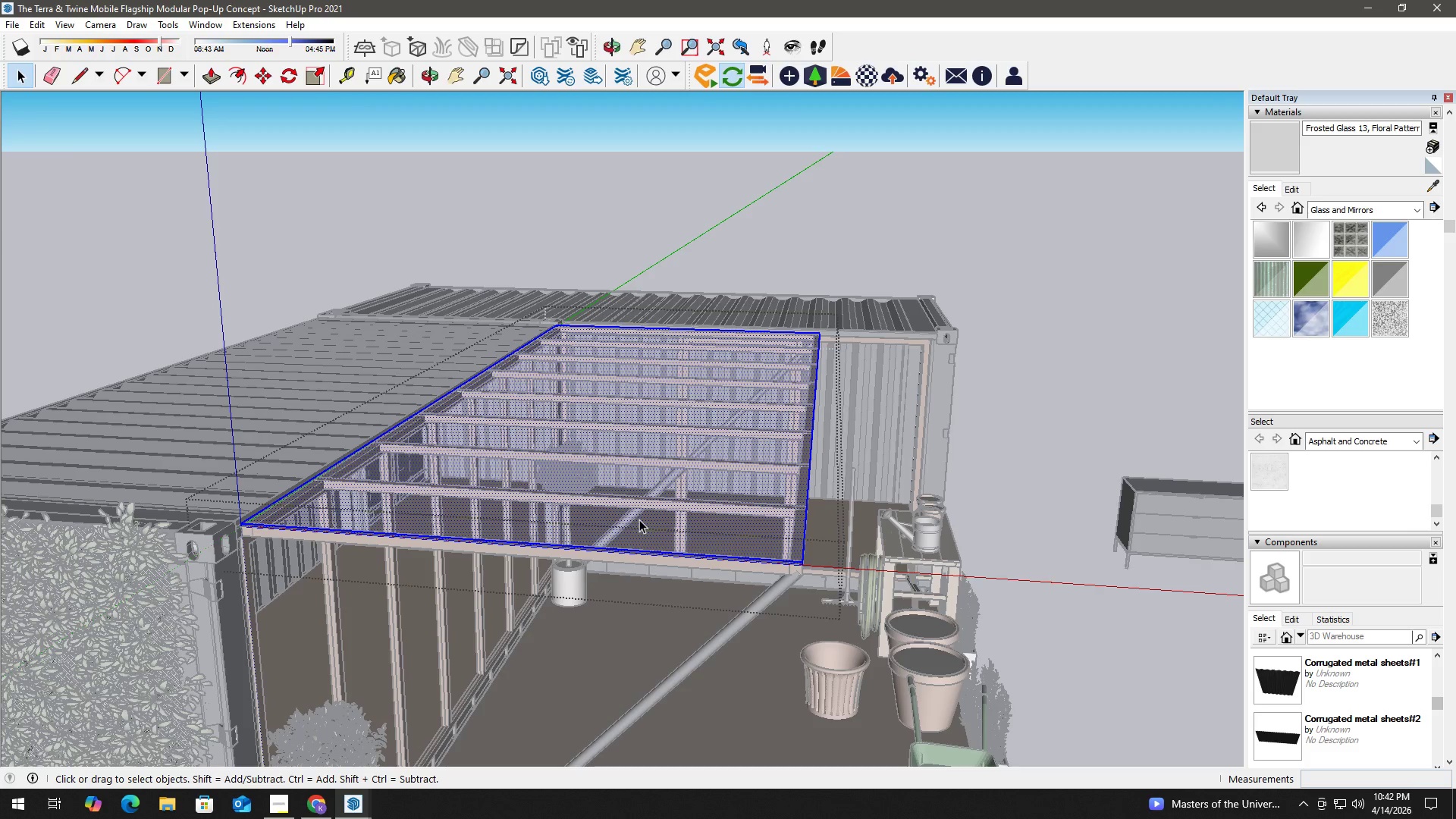 
double_click([639, 519])
 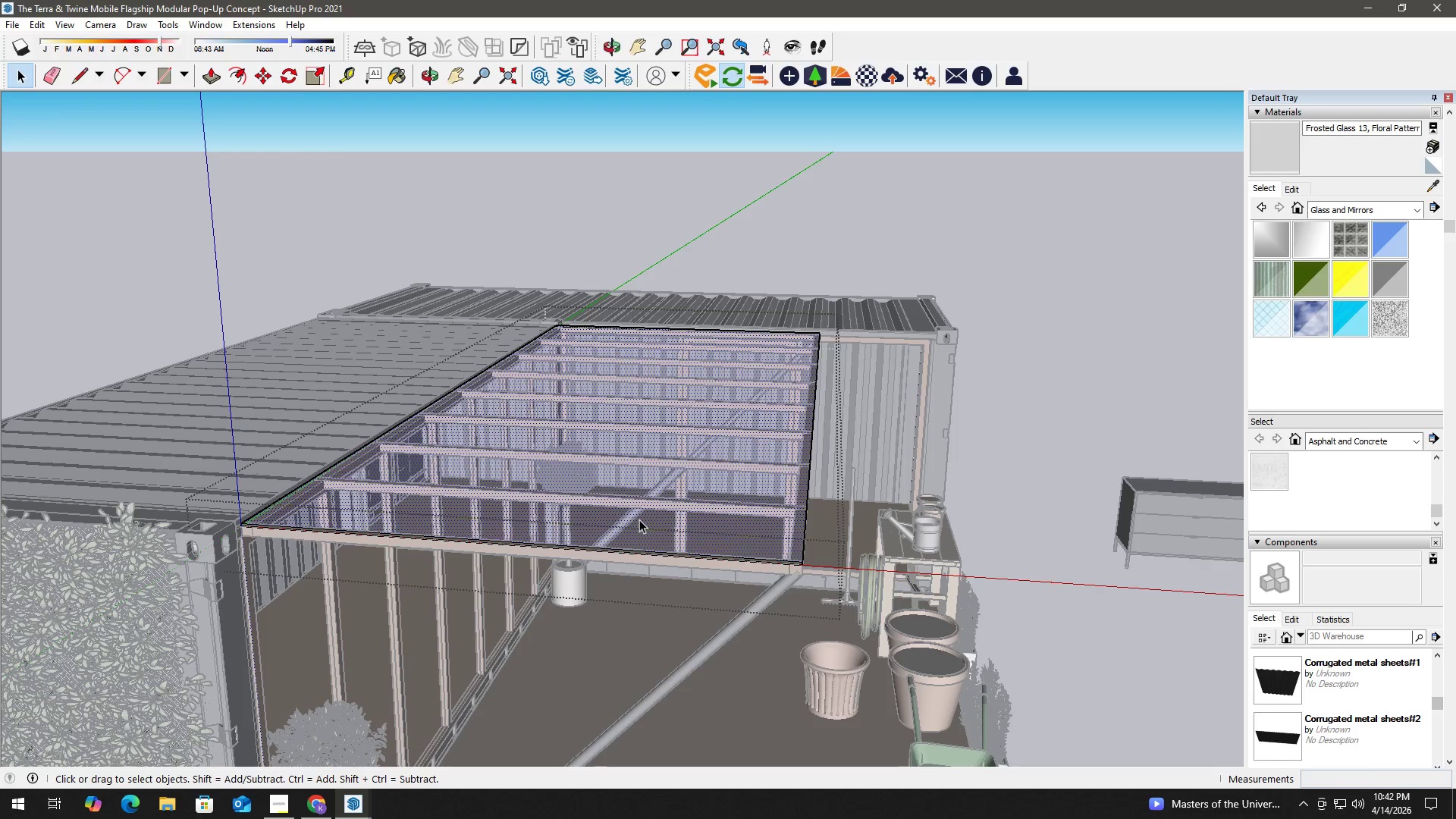 
left_click([639, 519])
 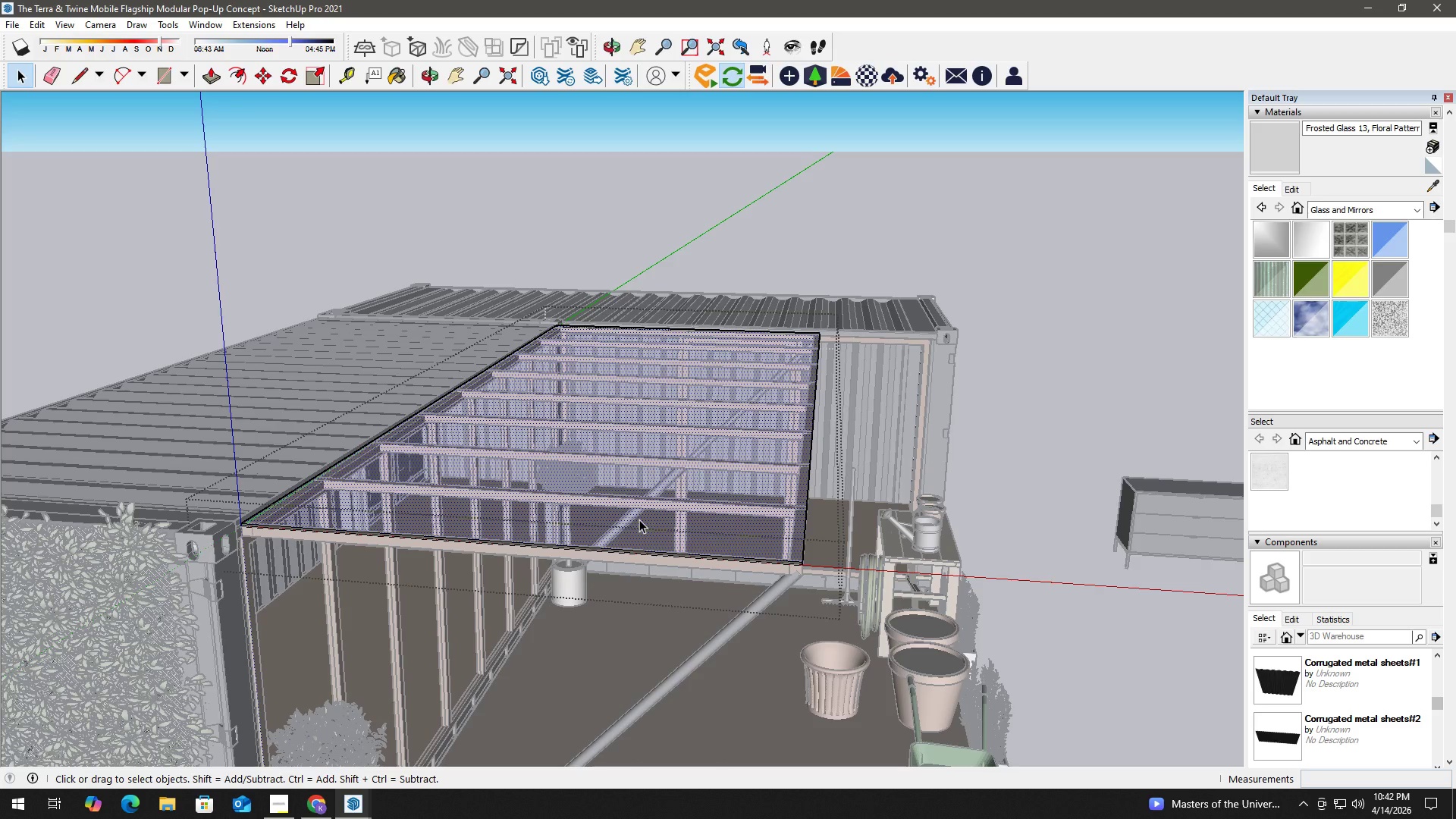 
double_click([639, 519])
 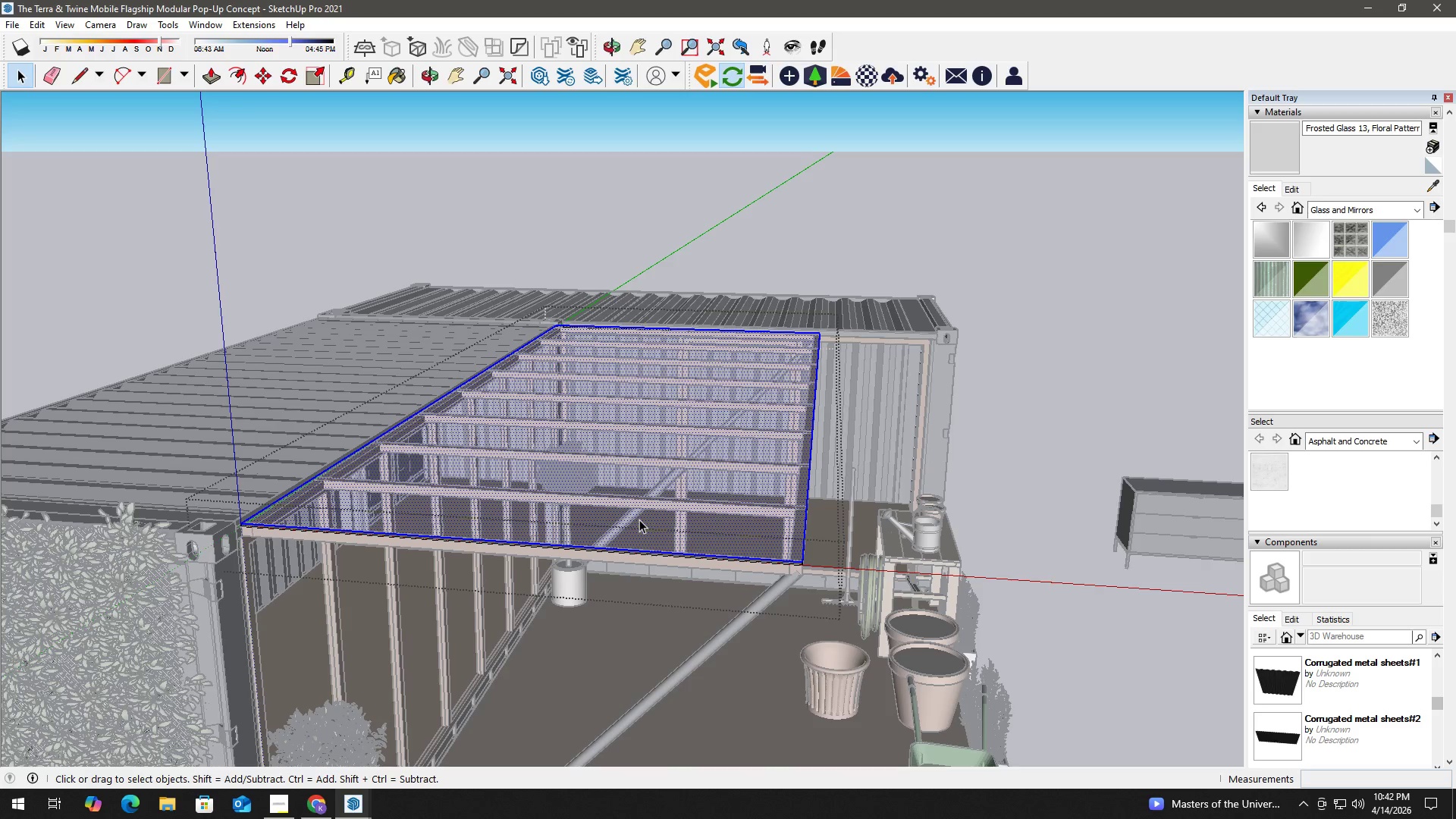 
key(B)
 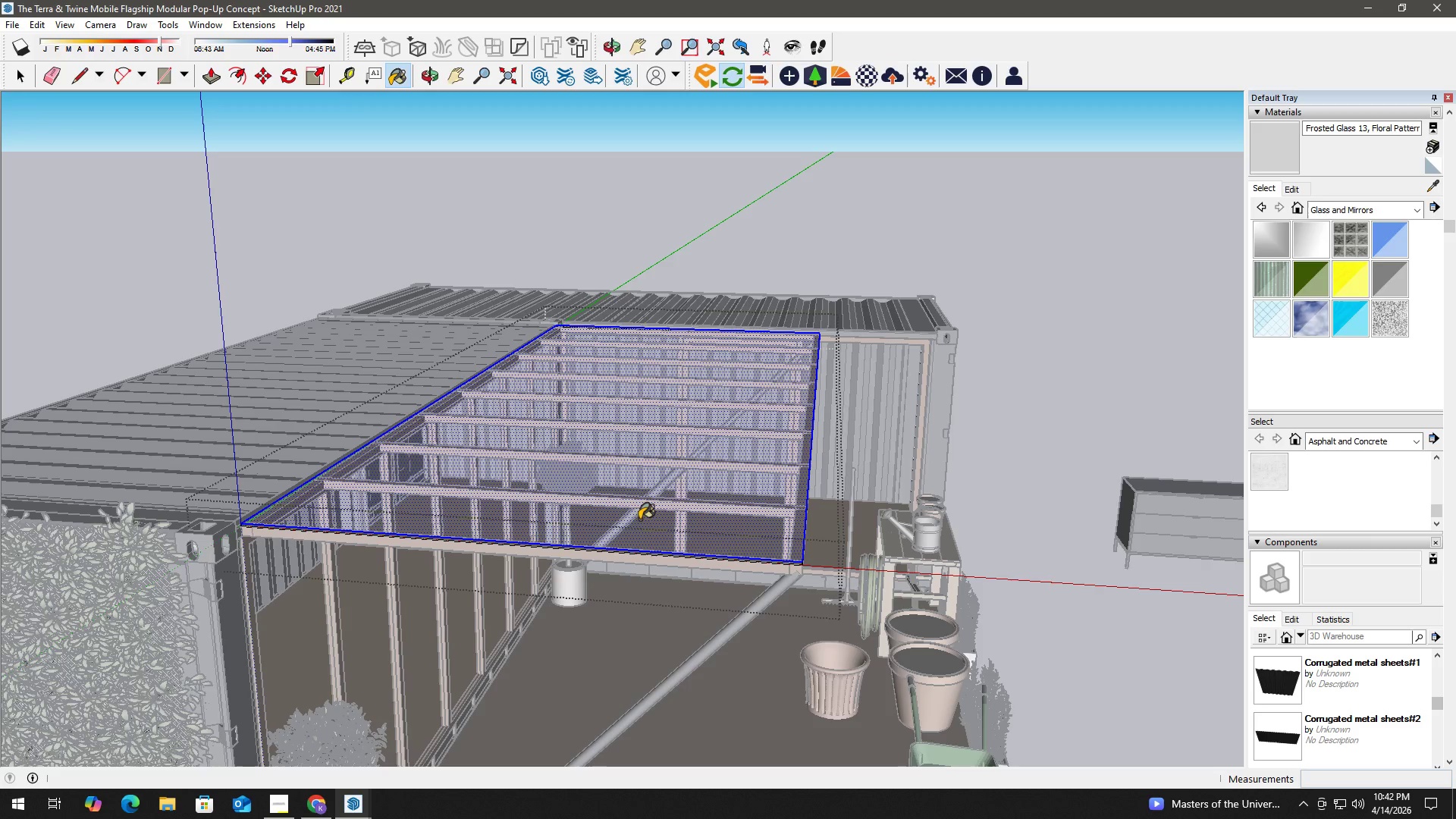 
left_click([639, 519])
 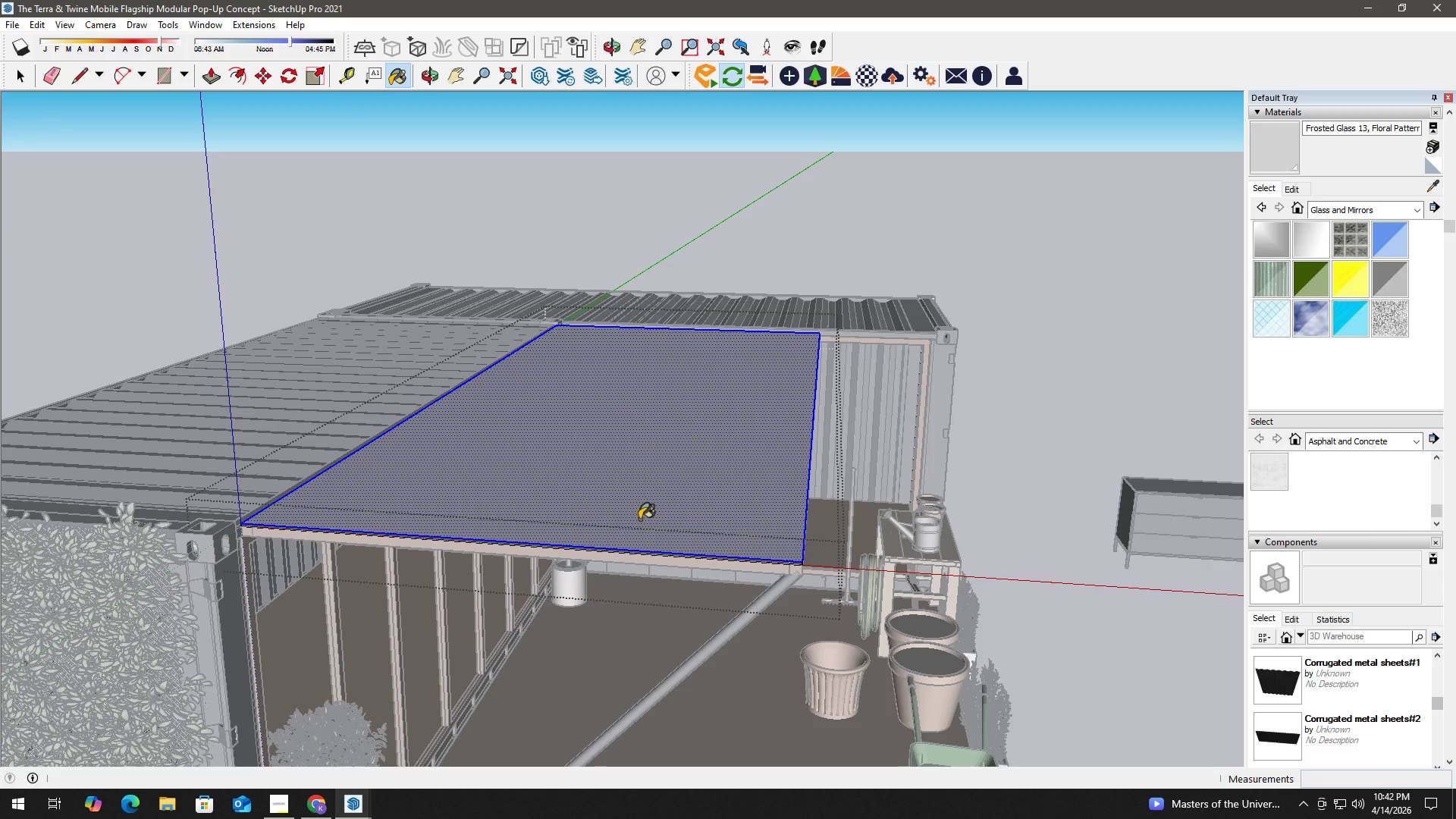 
key(Space)
 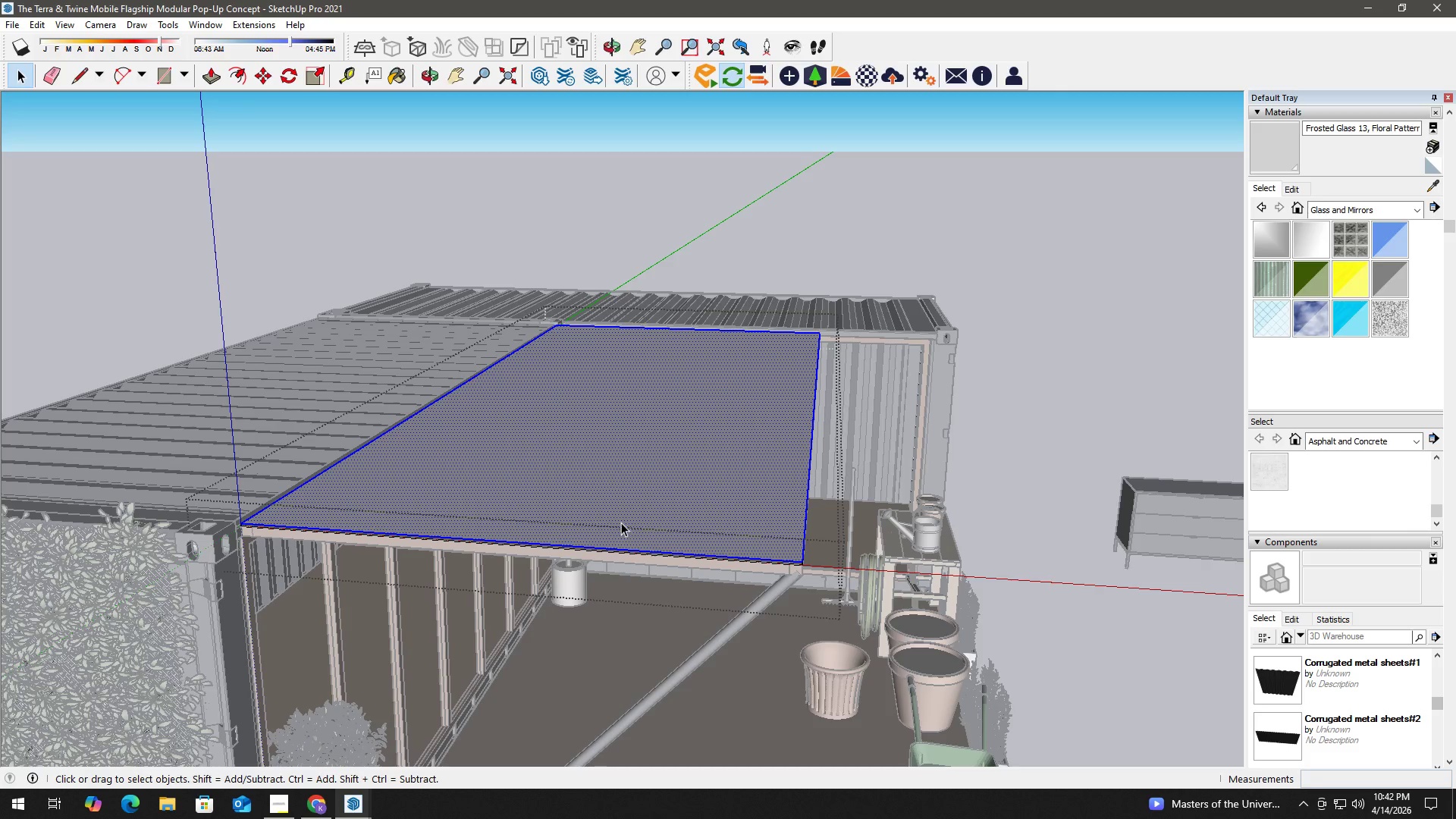 
key(Alt+Tab)
 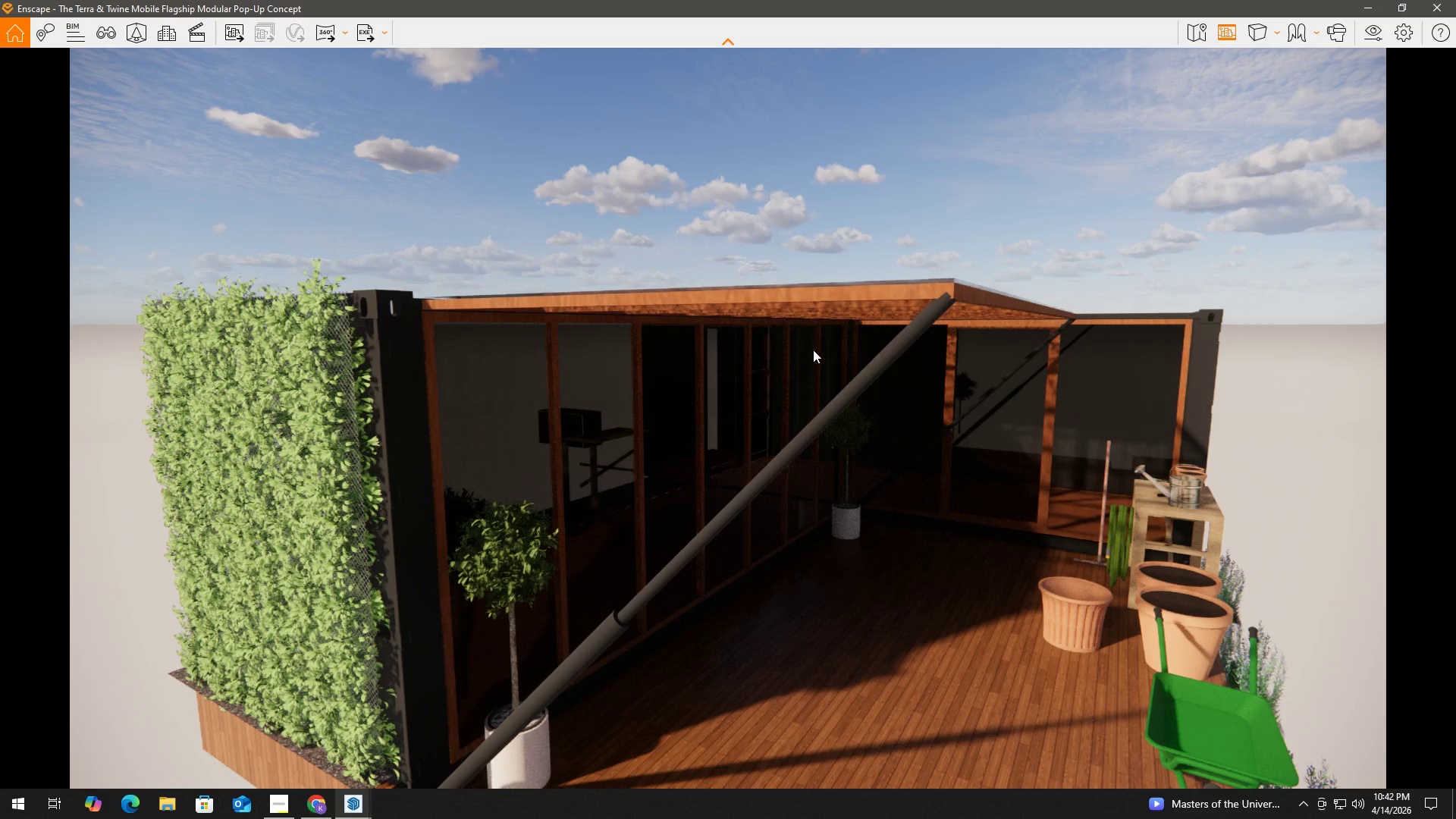 
hold_key(key=D, duration=0.41)
 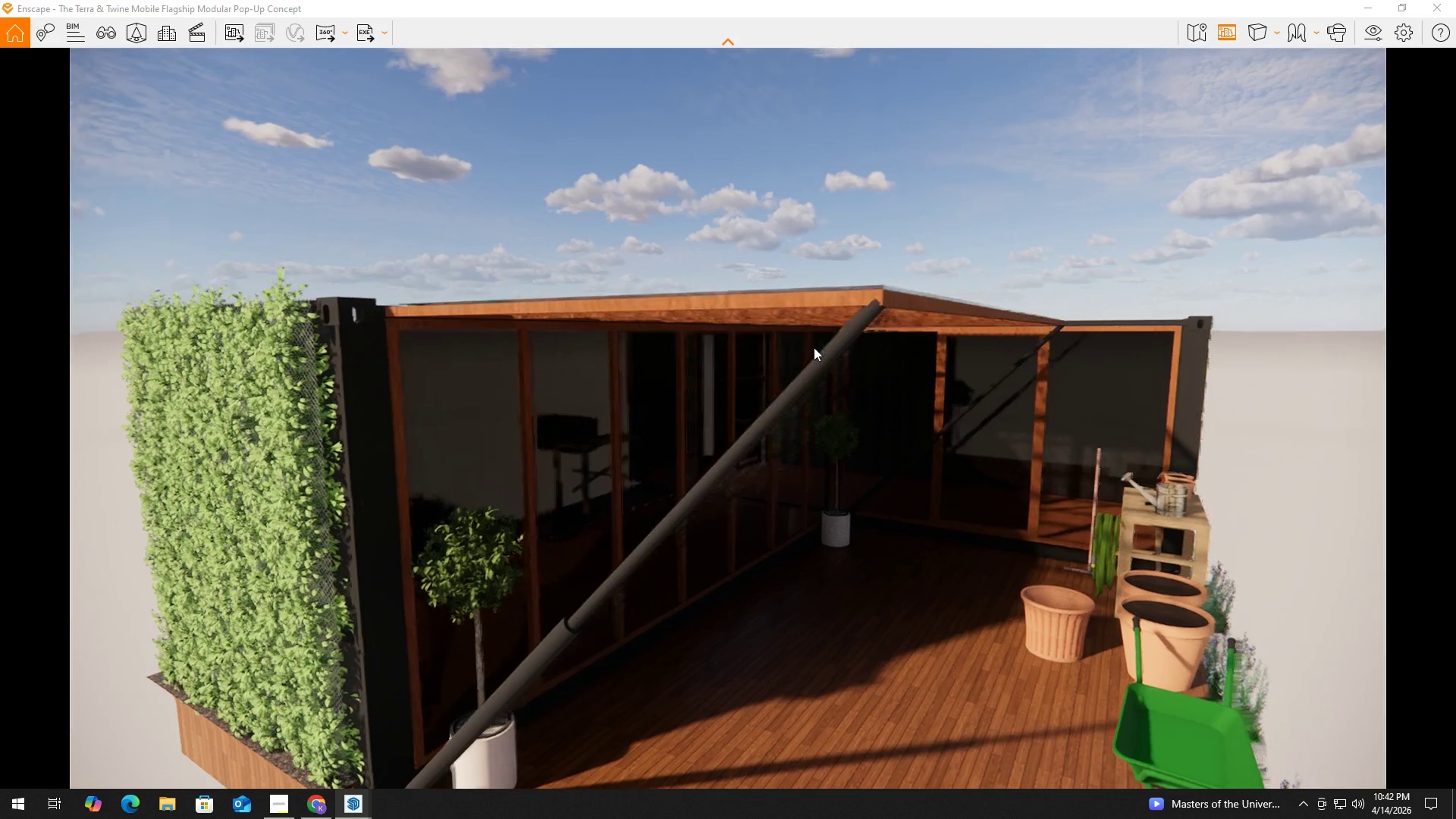 
hold_key(key=E, duration=0.31)
 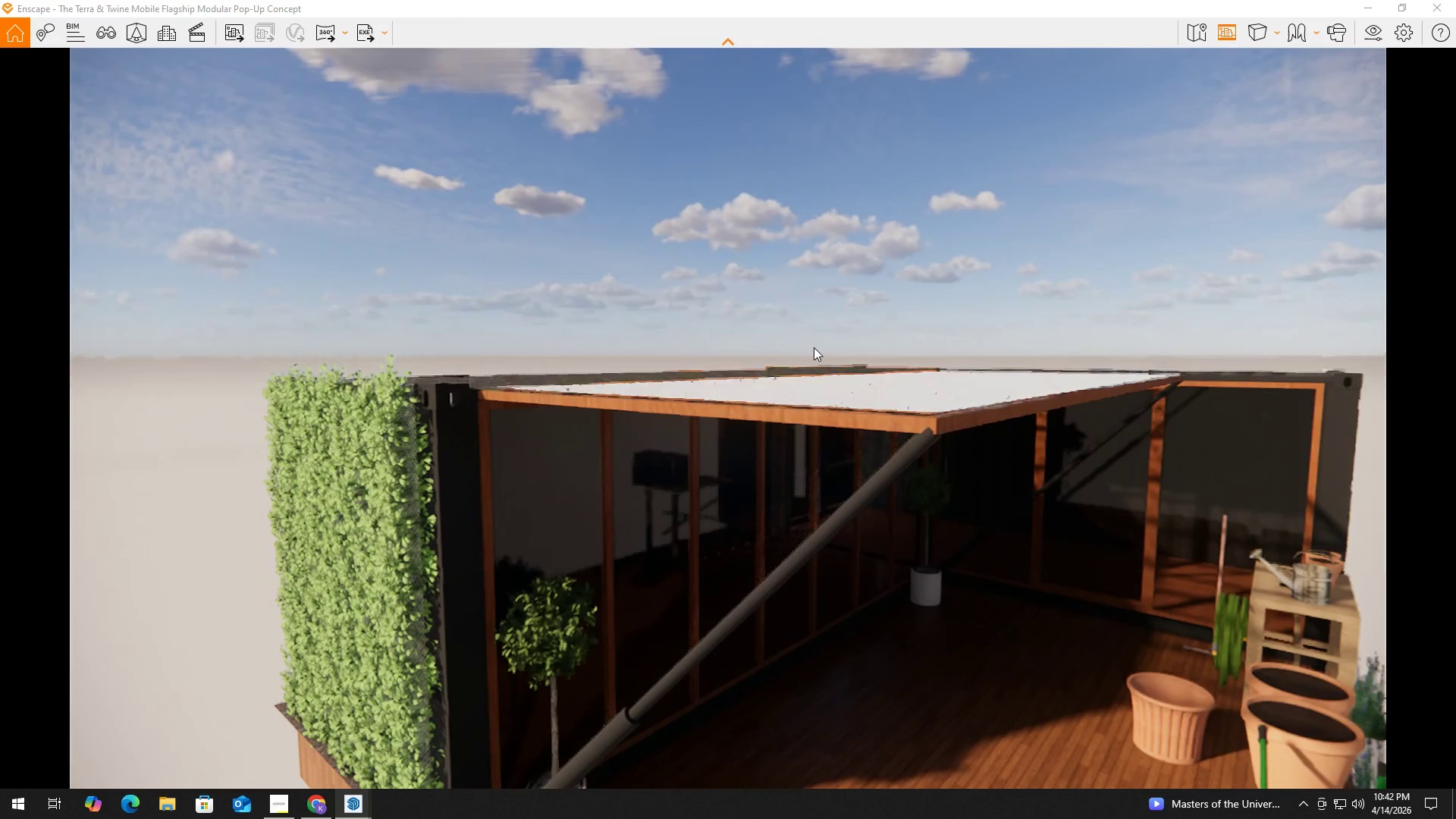 
hold_key(key=E, duration=0.44)
 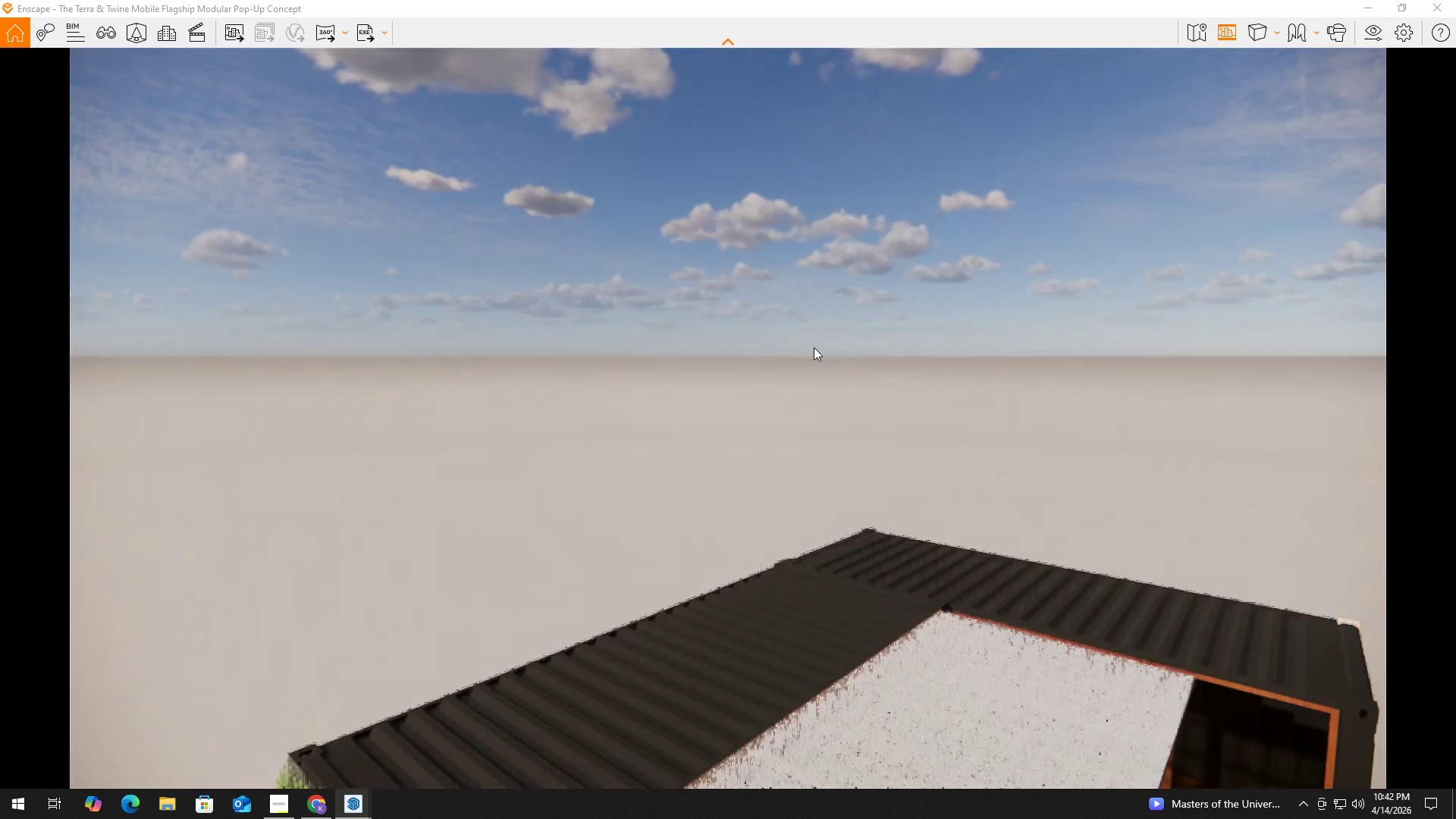 
hold_key(key=Q, duration=0.58)
 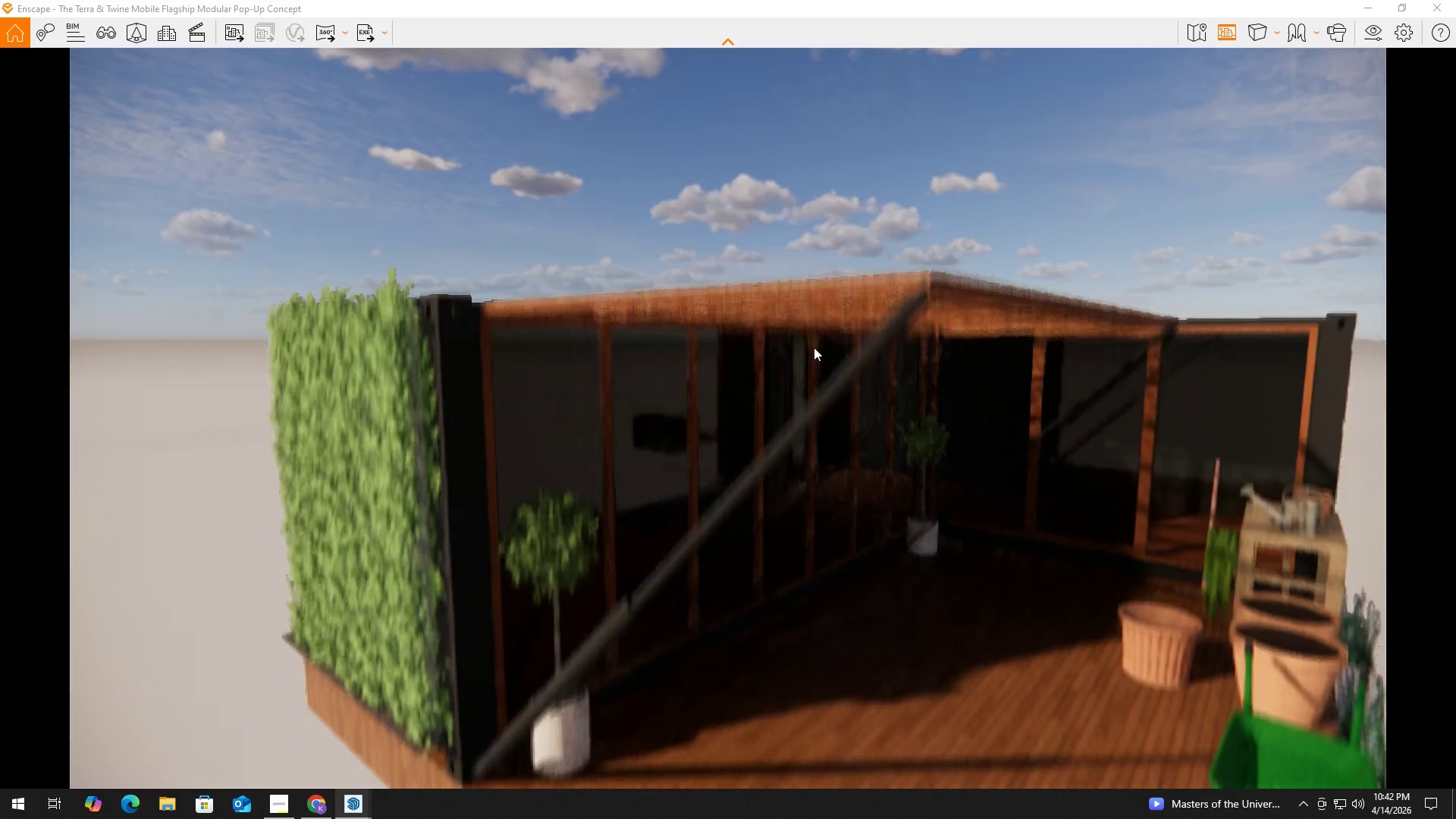 
key(Shift+Q)
 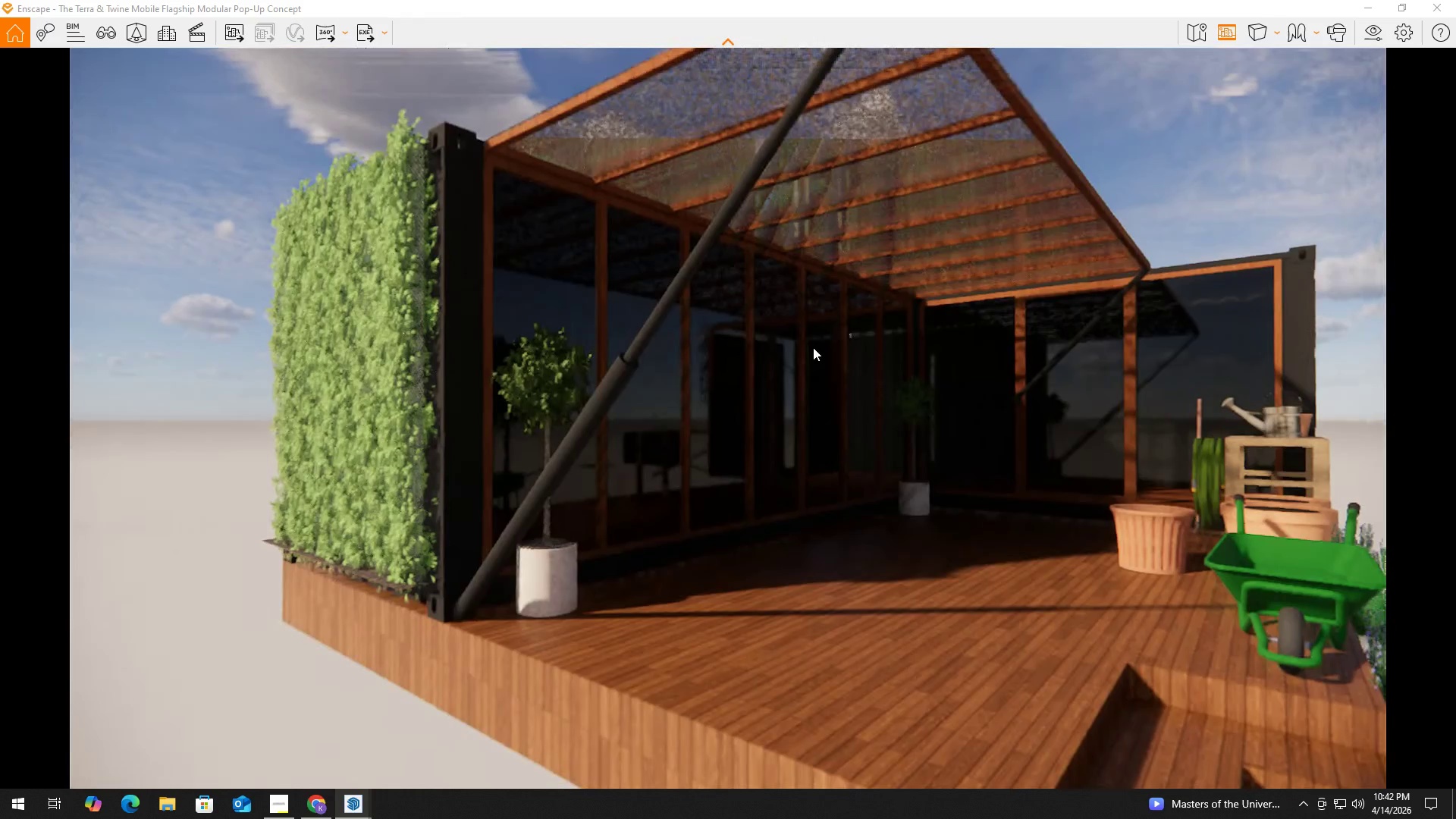 
key(Alt+Tab)
 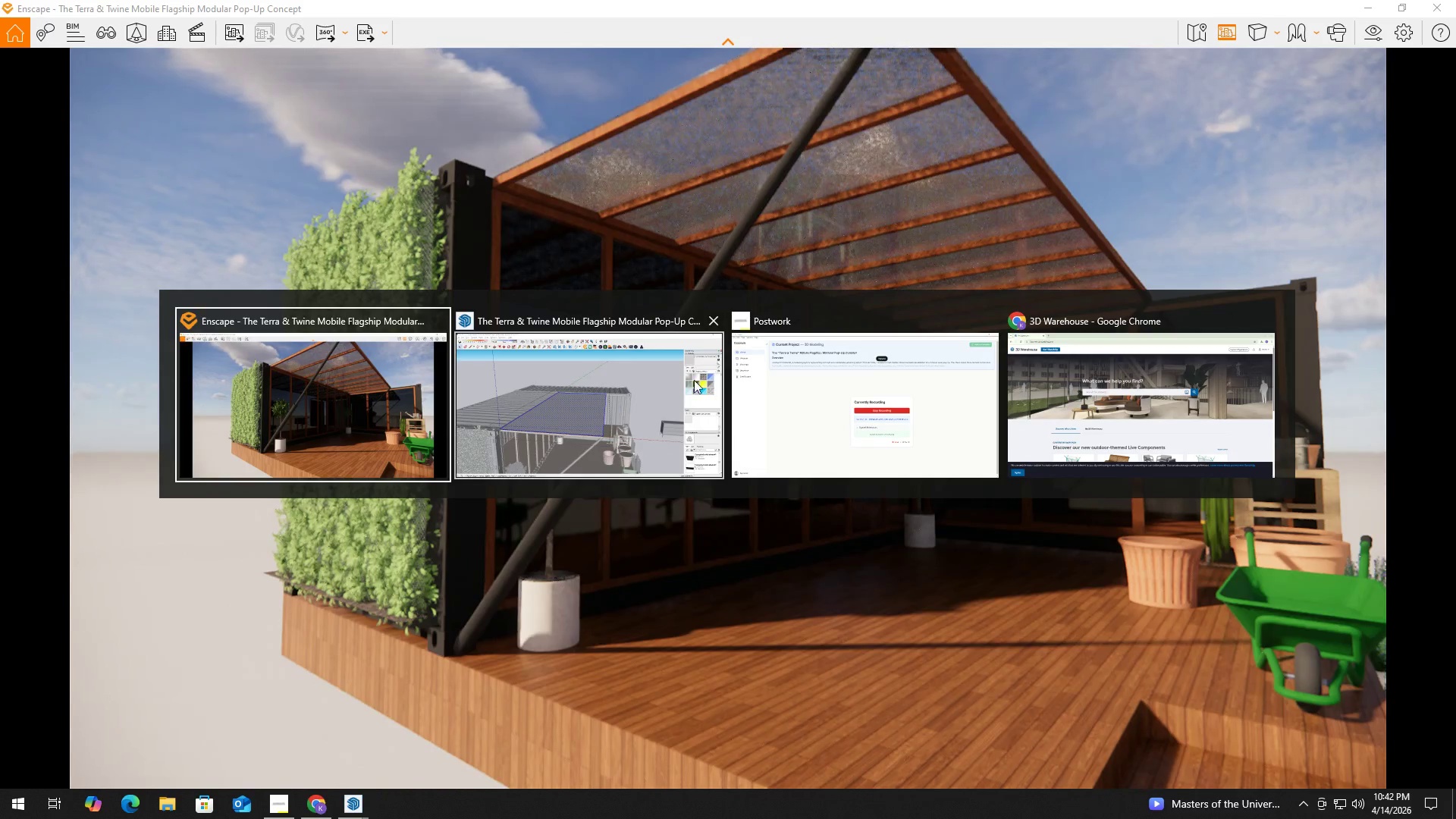 
left_click([641, 394])
 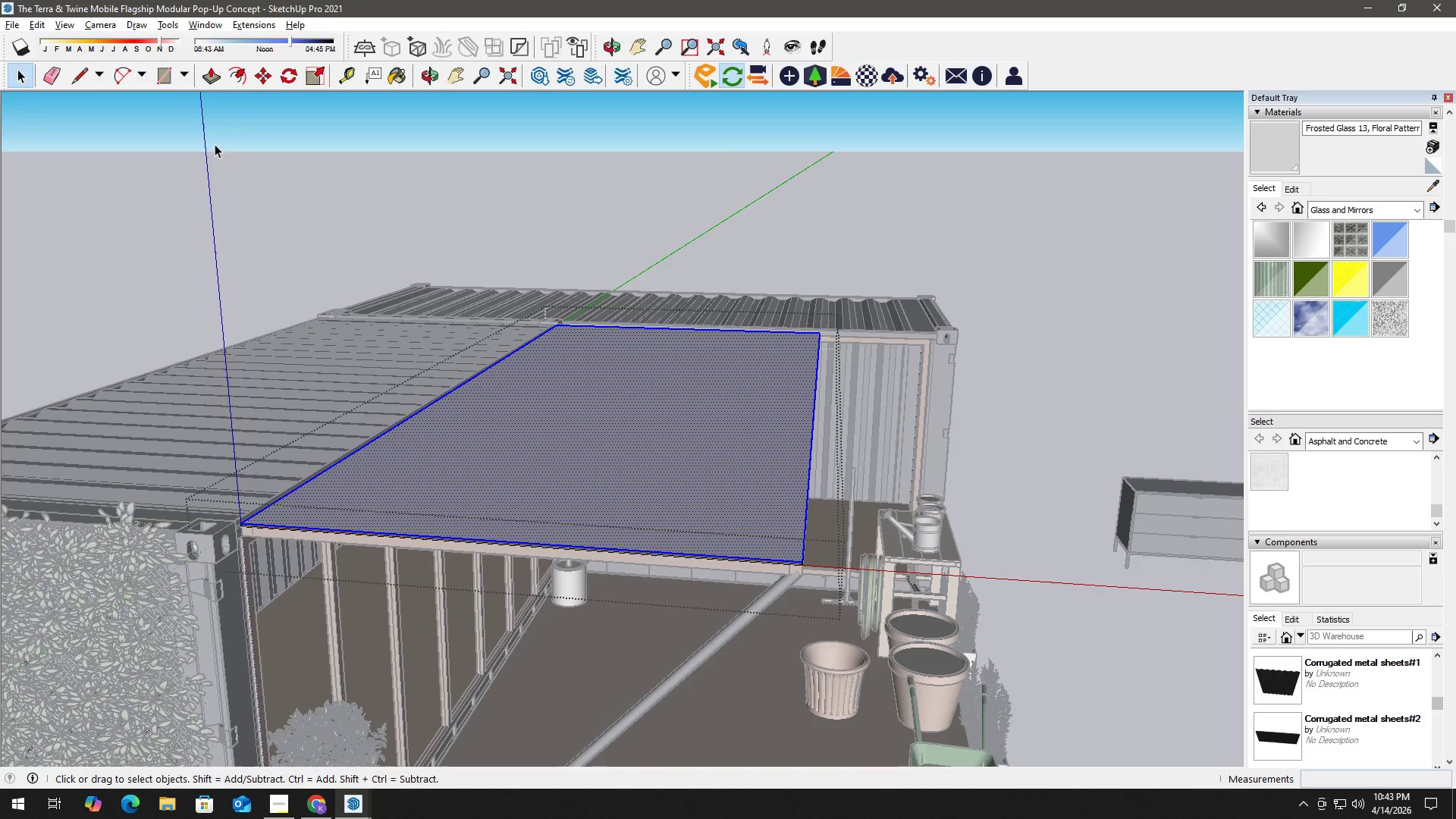 
wait(8.5)
 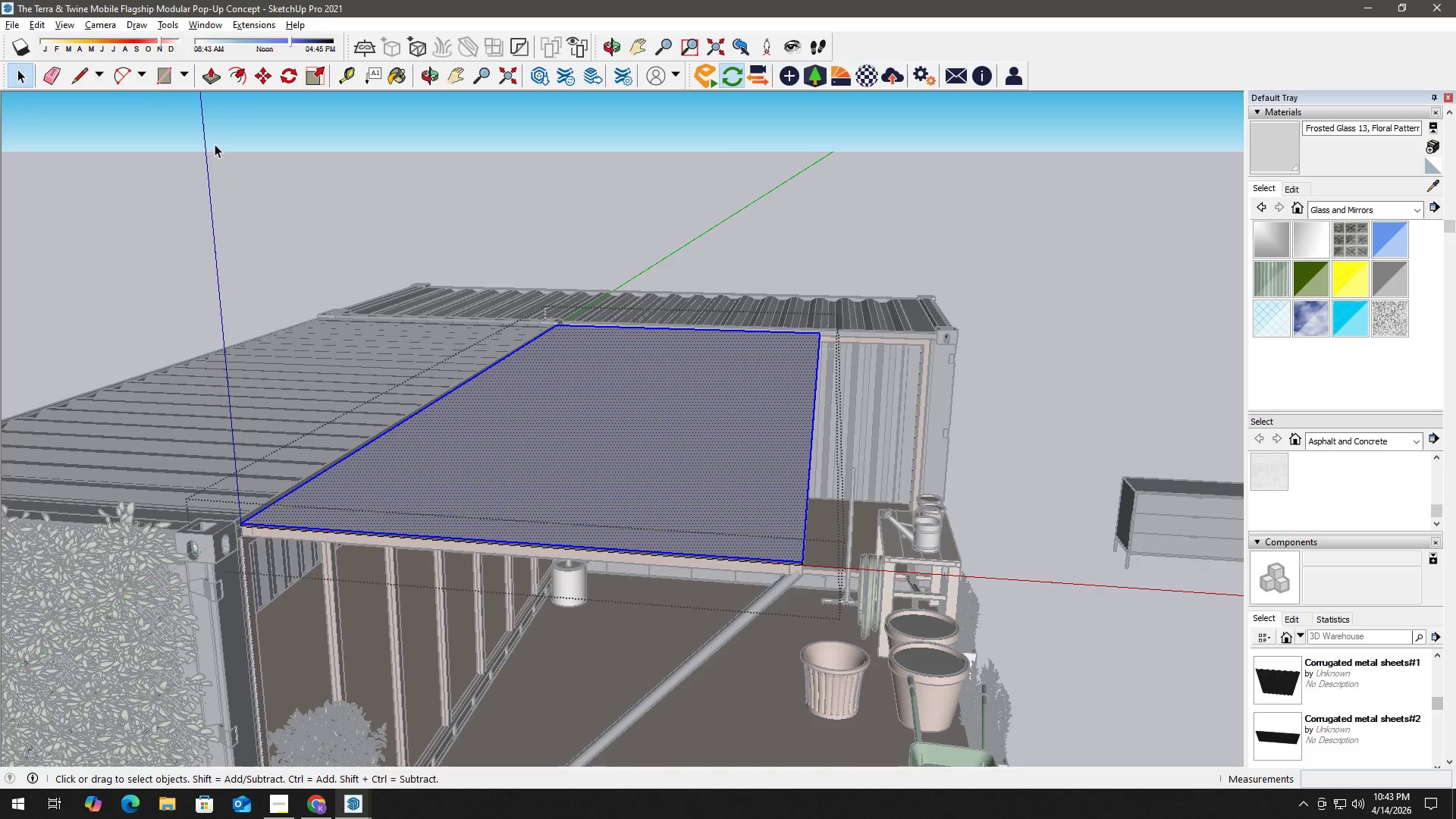 
scroll: coordinate [177, 494], scroll_direction: down, amount: 2.0
 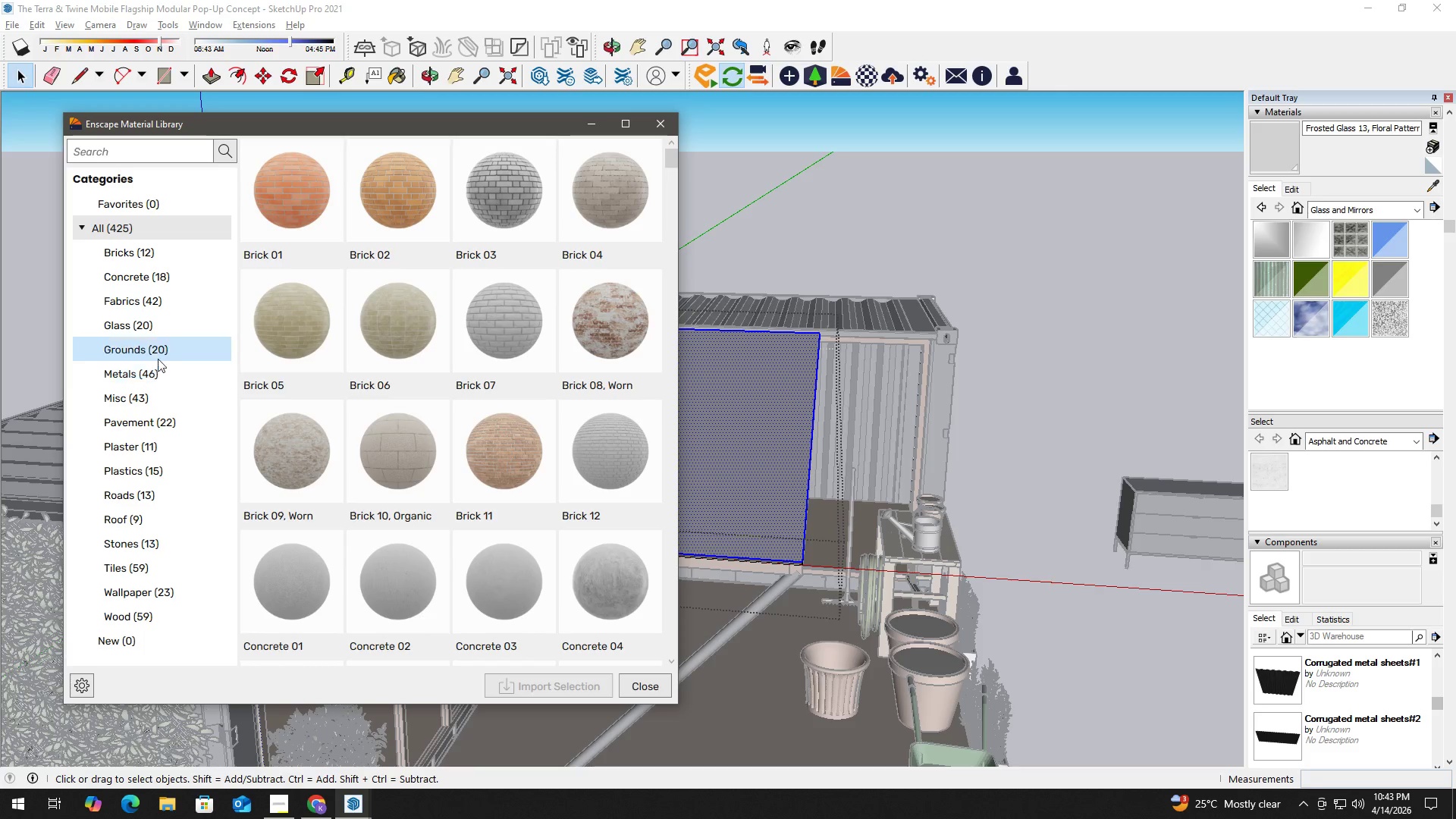 
left_click([155, 322])
 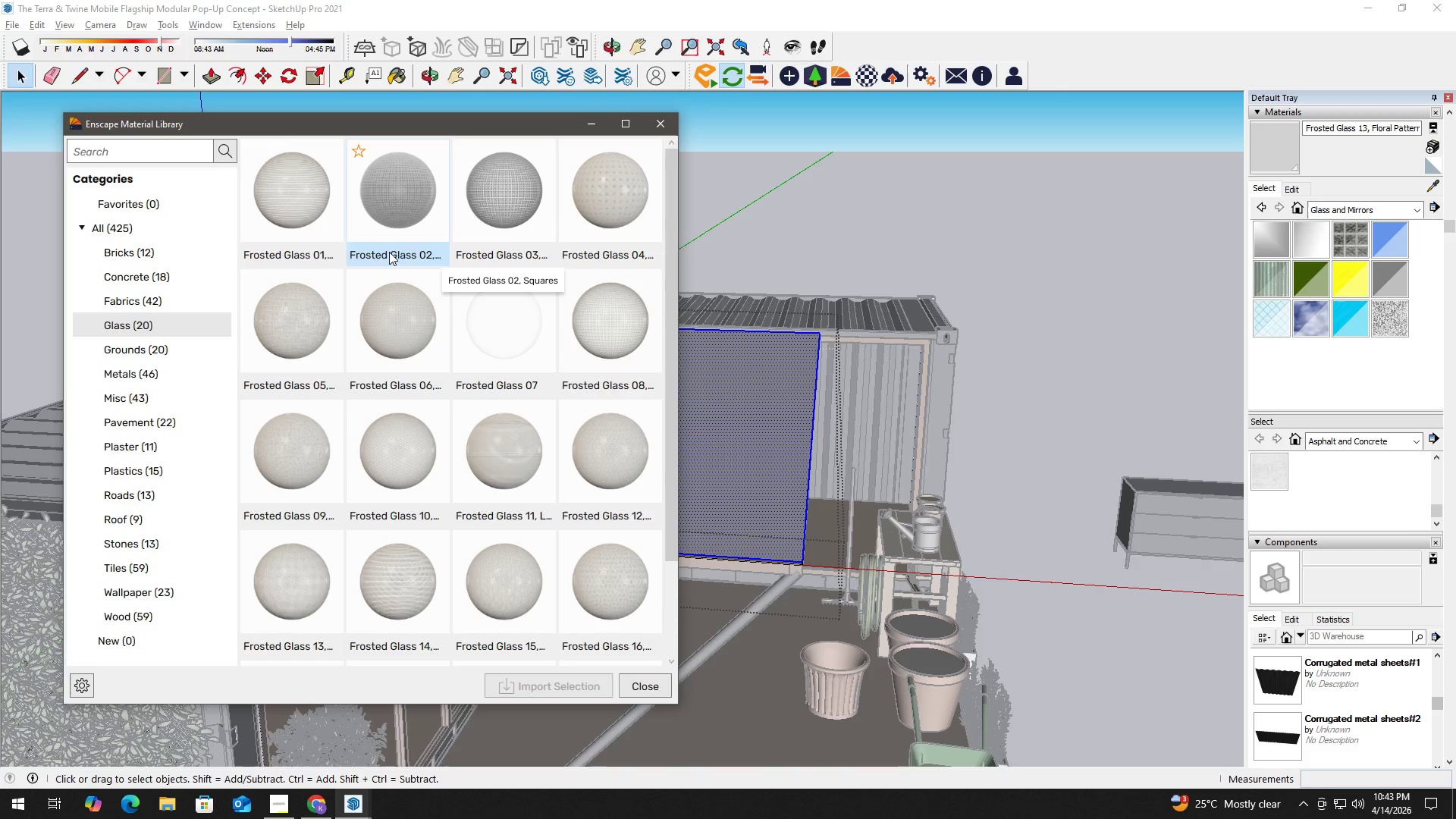 
wait(11.16)
 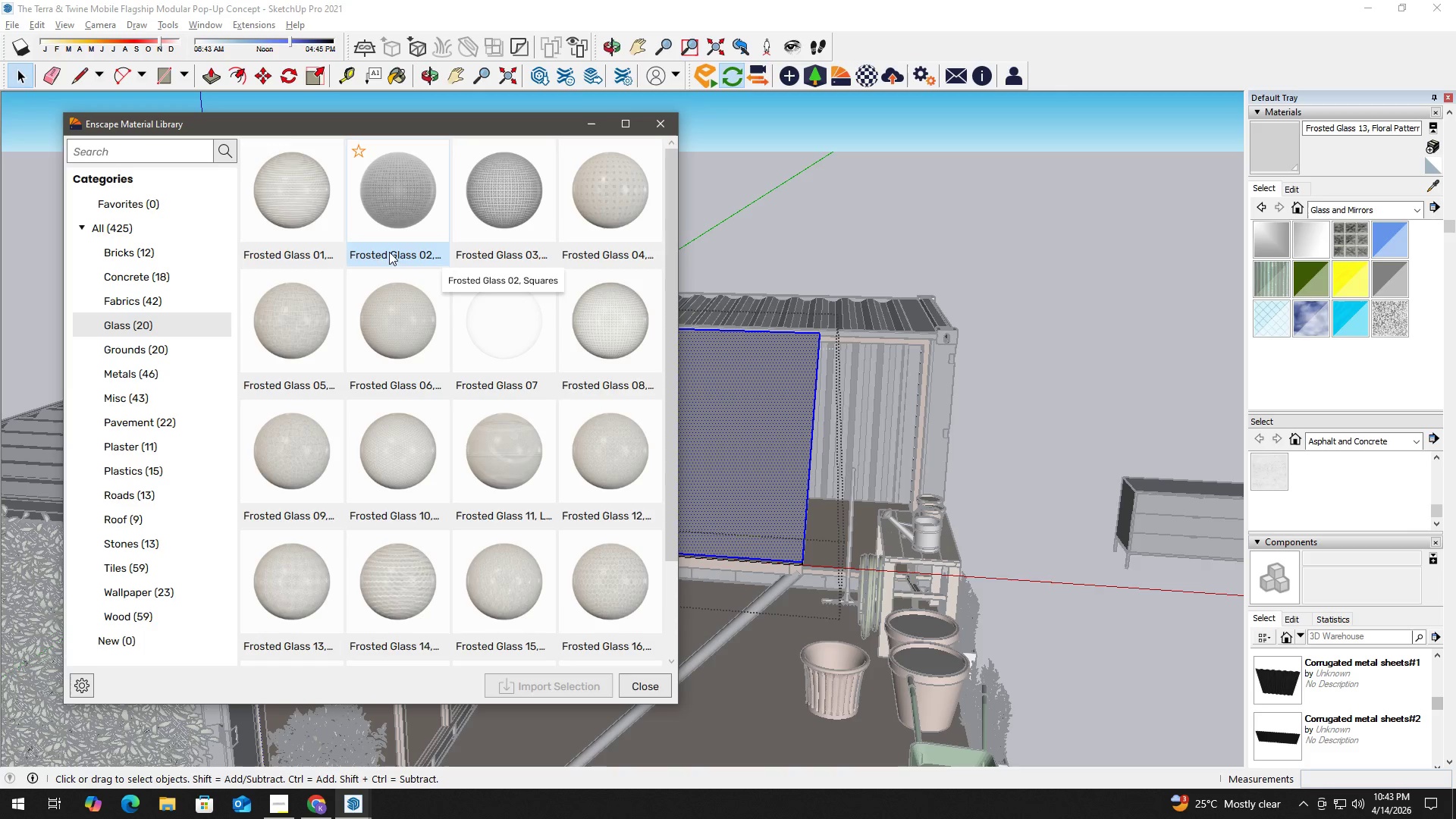 
left_click([615, 226])
 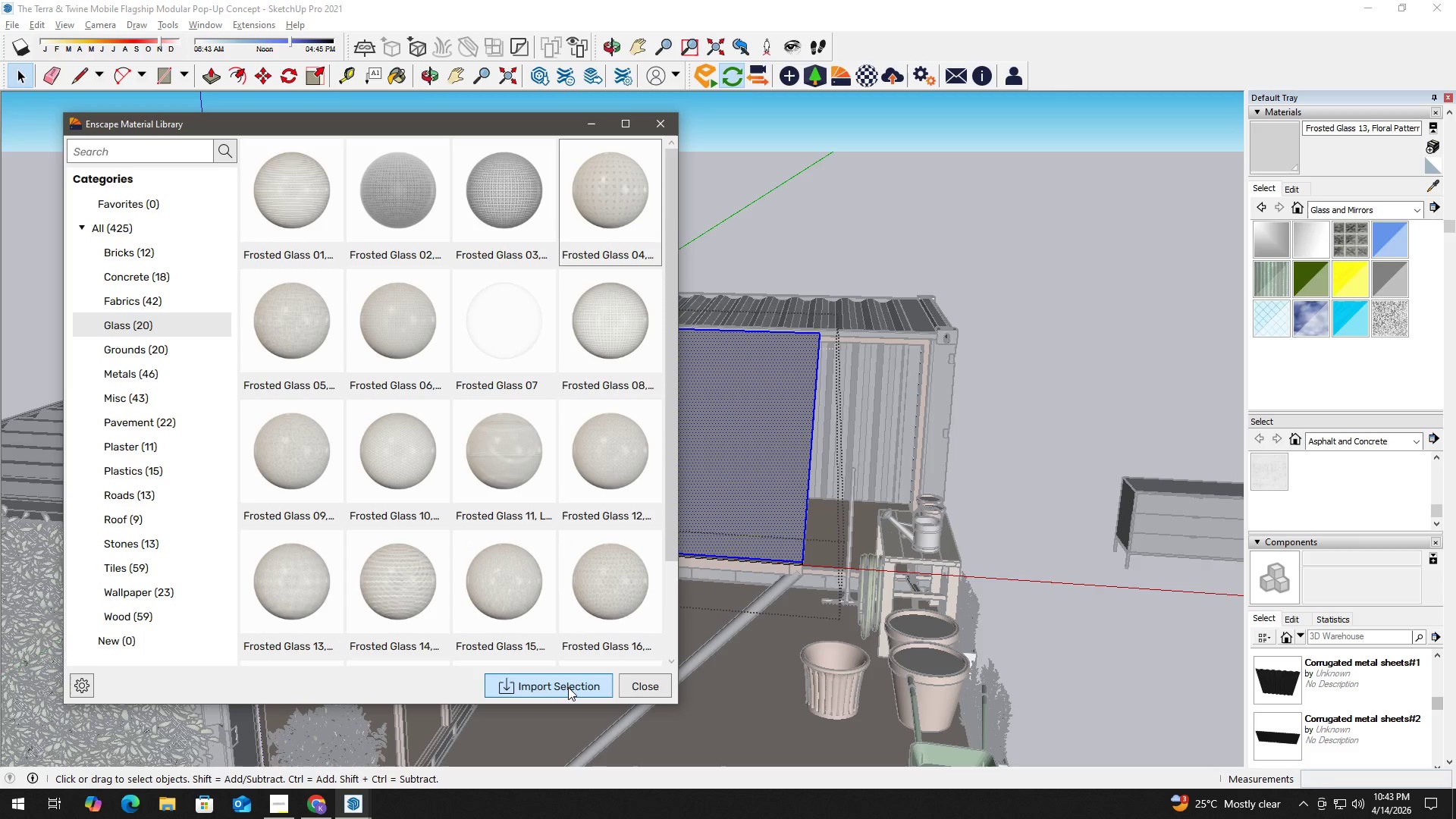 
left_click([561, 686])
 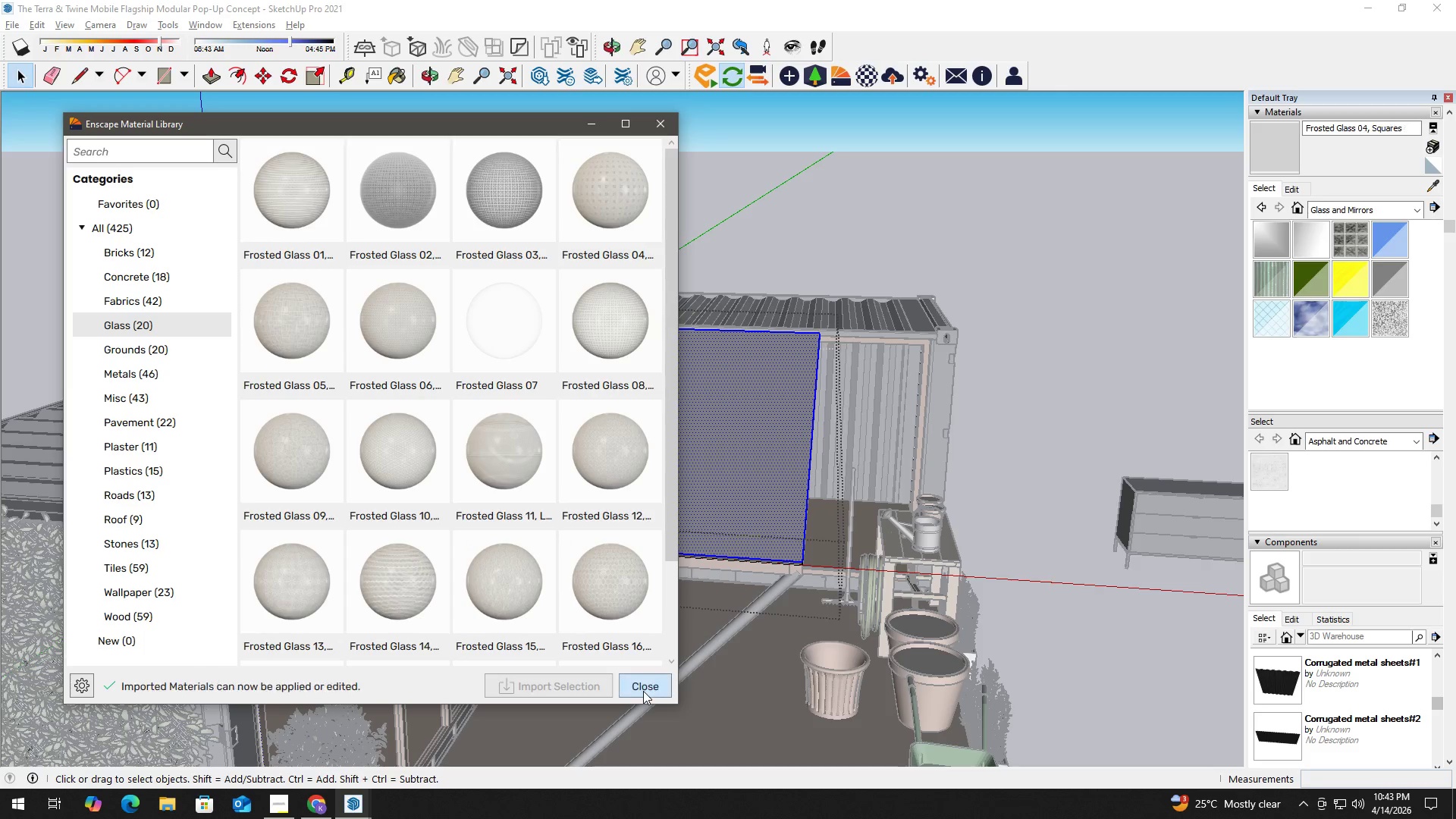 
left_click([643, 691])
 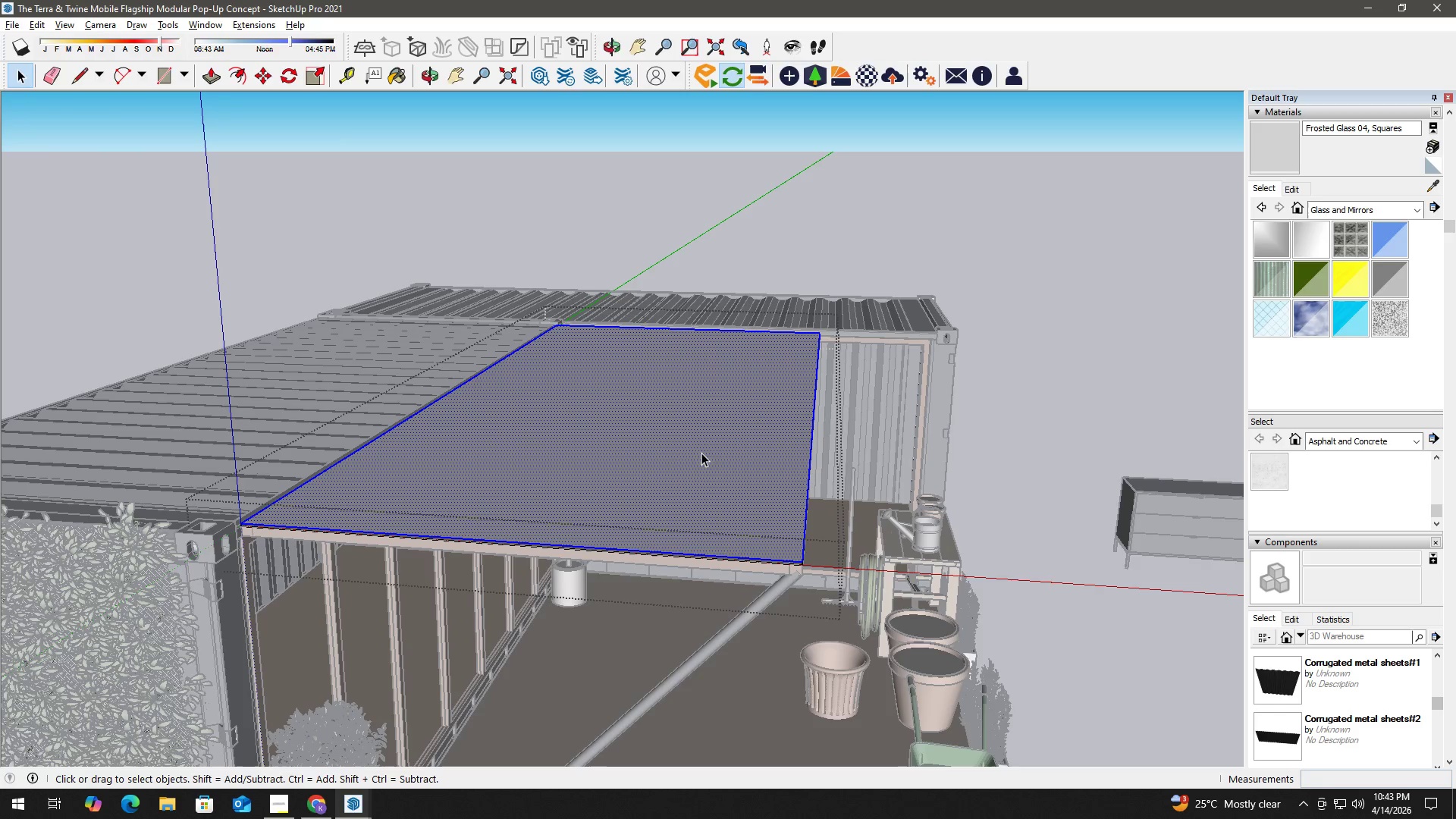 
key(B)
 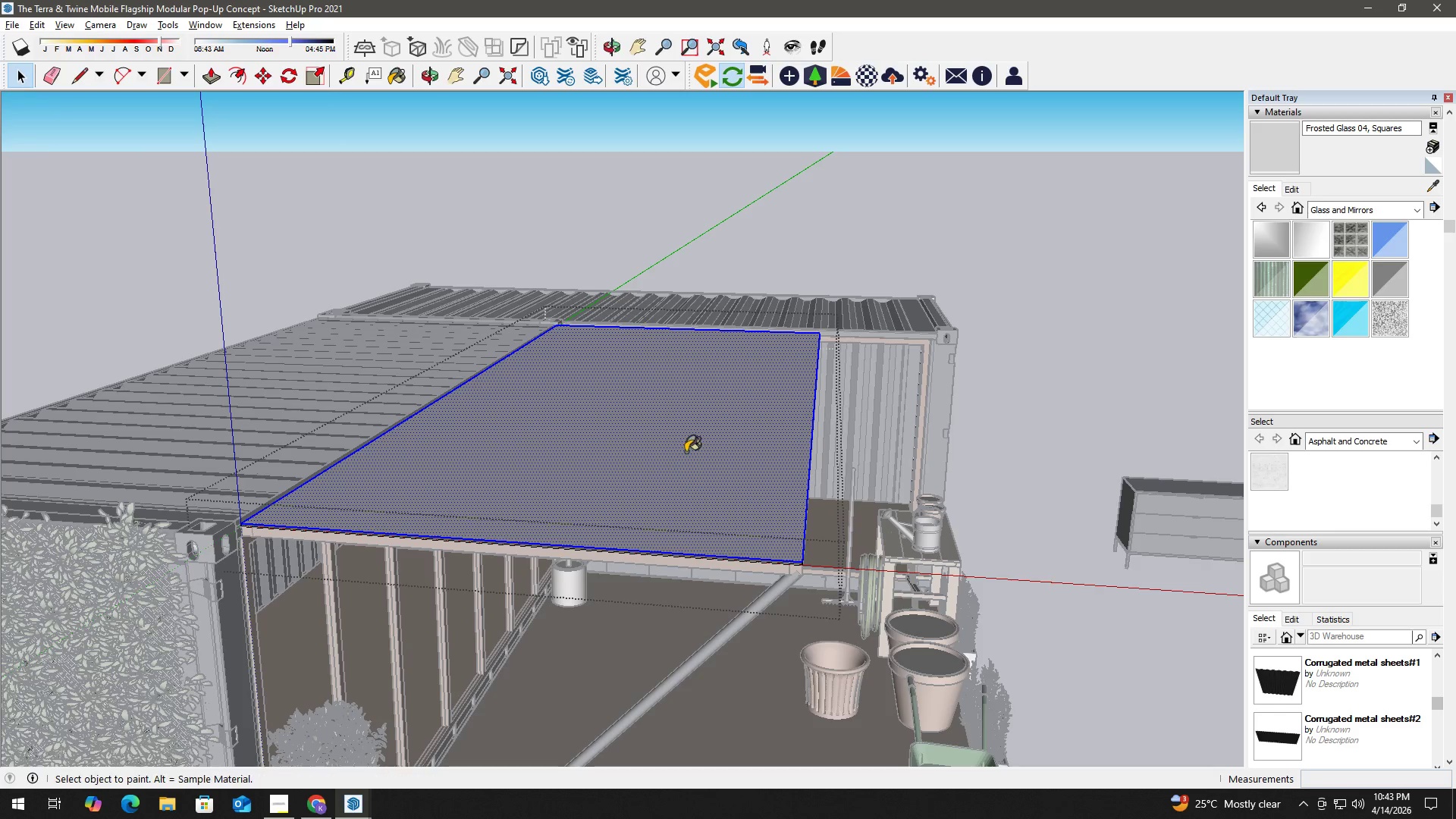 
left_click([685, 452])
 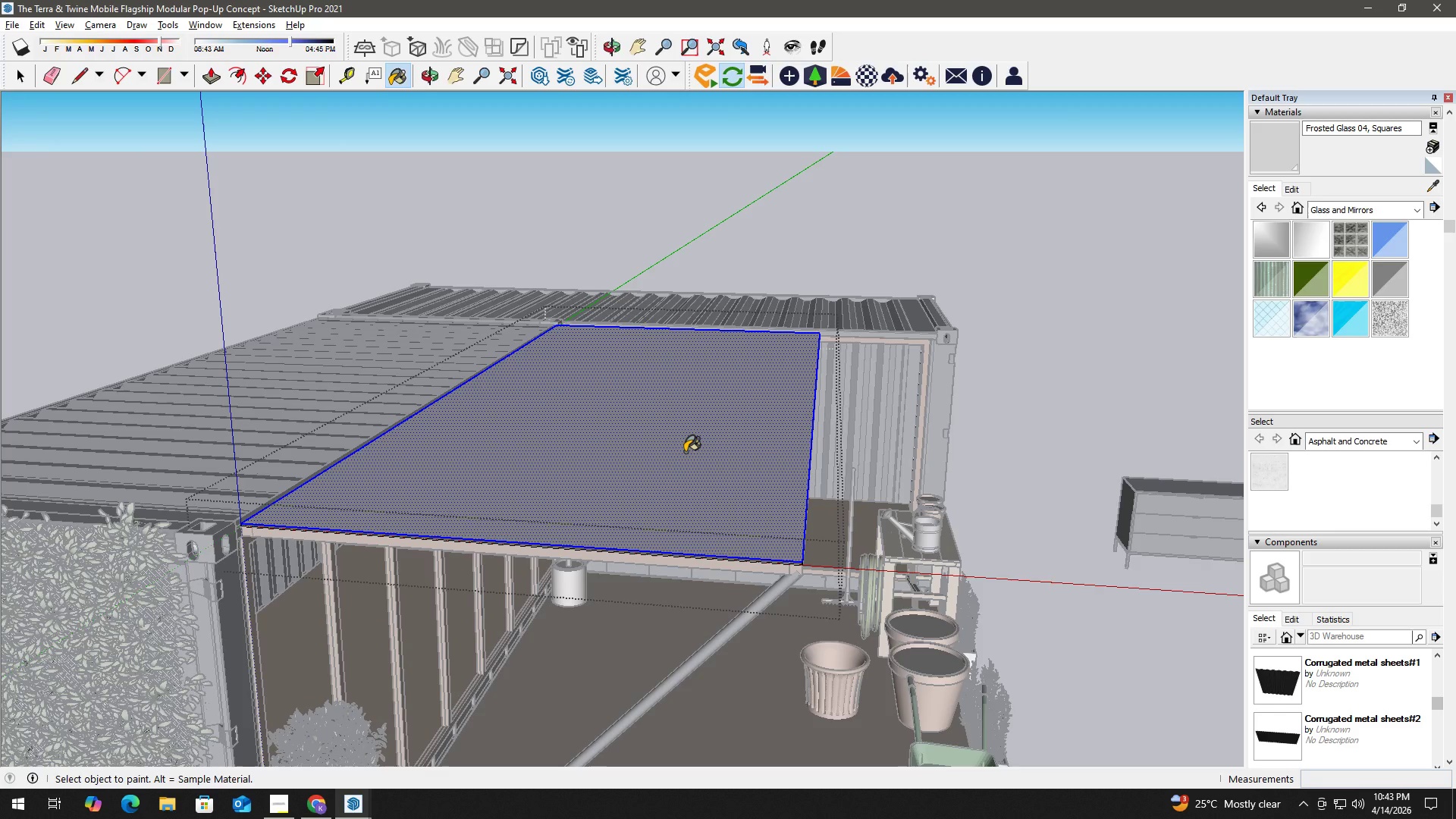 
key(Space)
 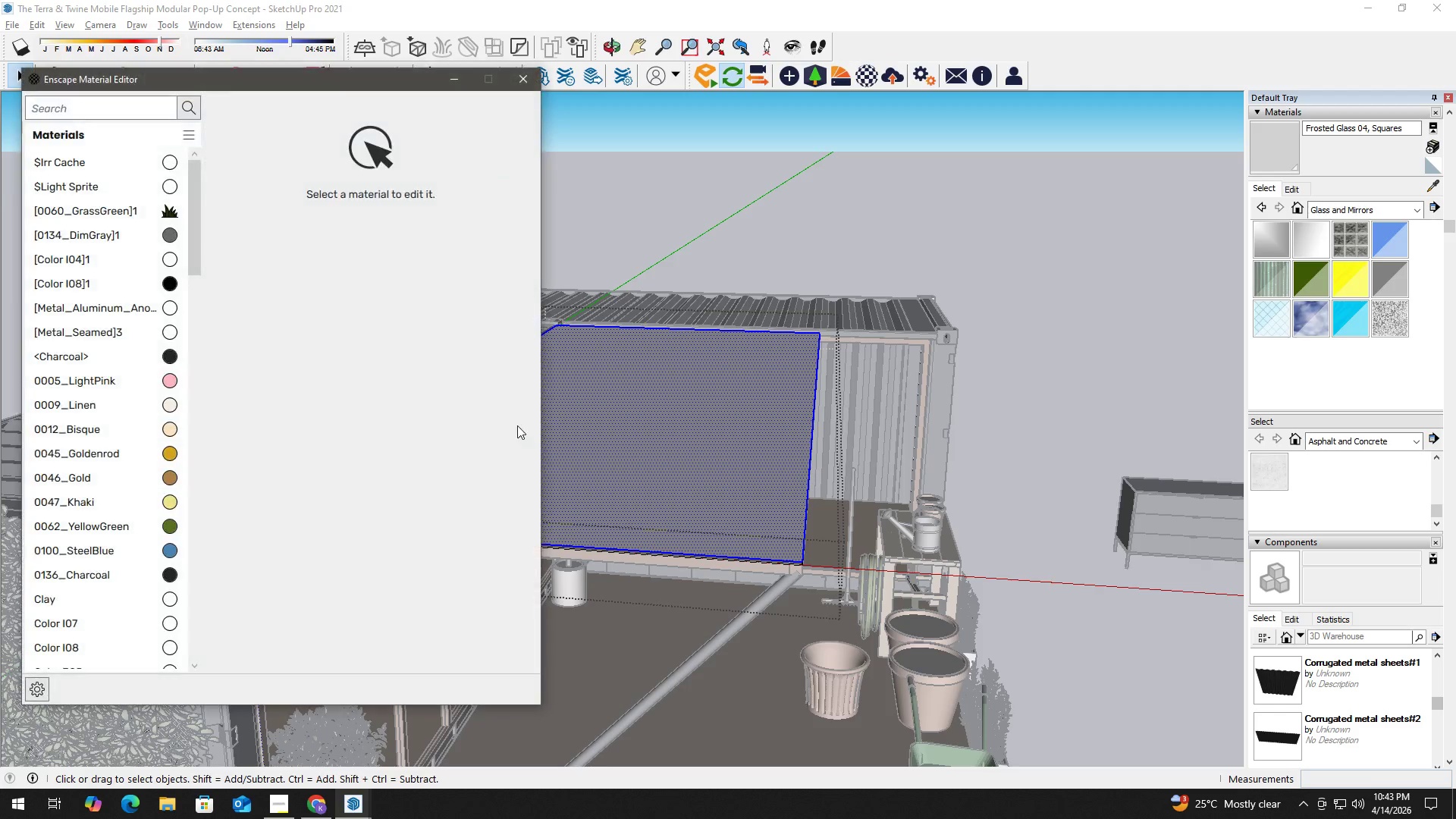 
left_click([706, 389])
 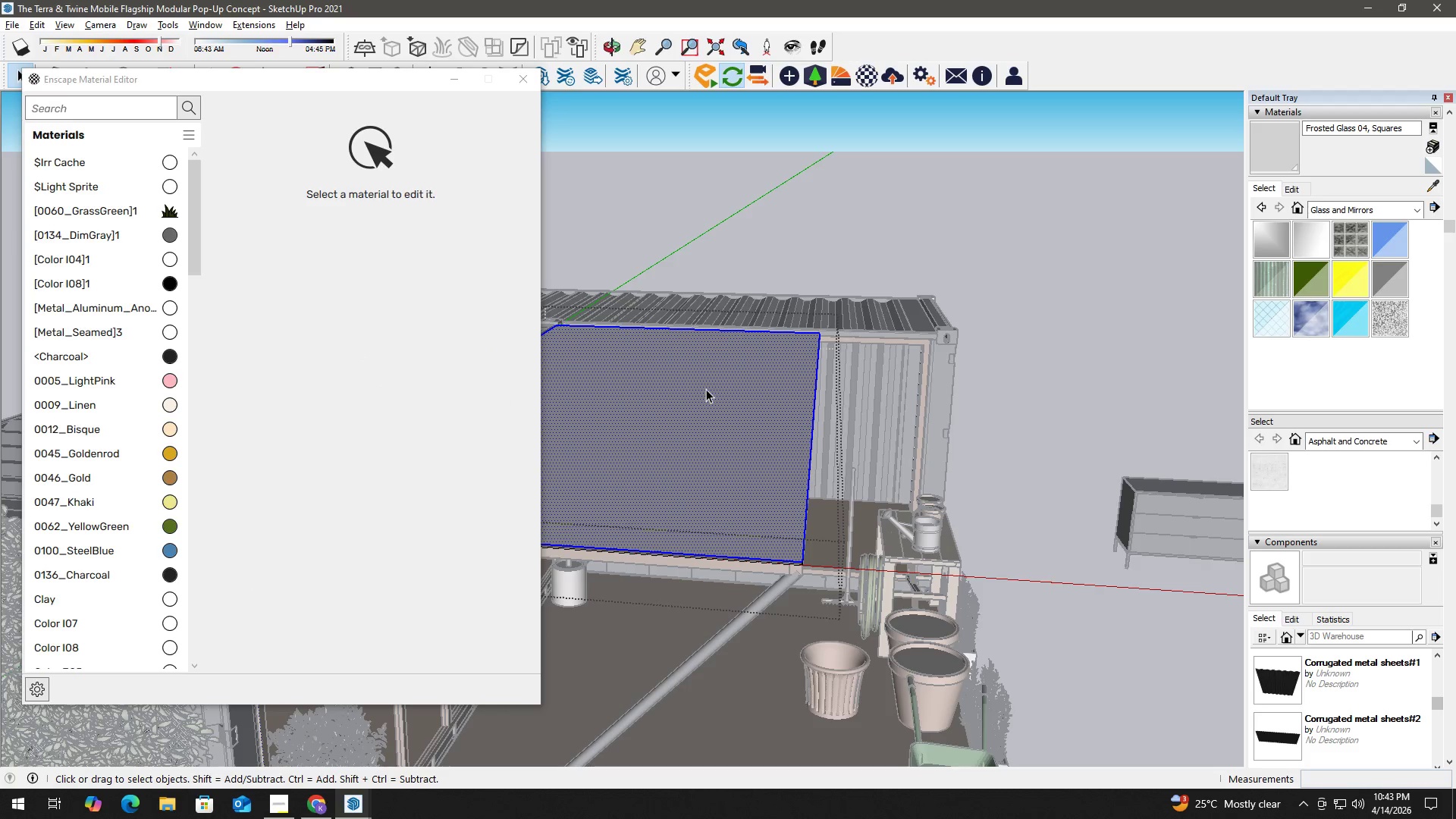 
key(B)
 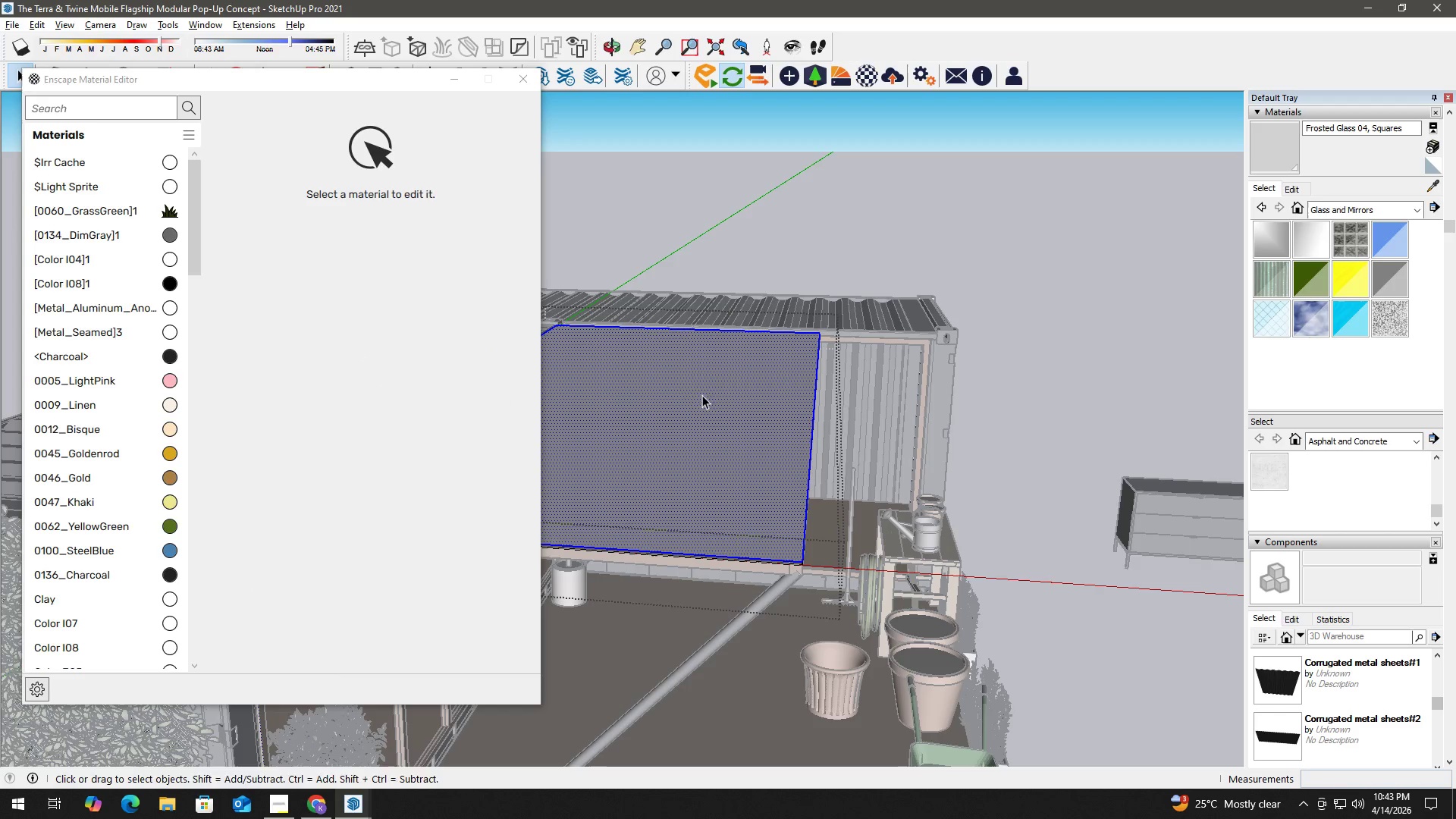 
hold_key(key=AltLeft, duration=0.64)
left_click([701, 397])
 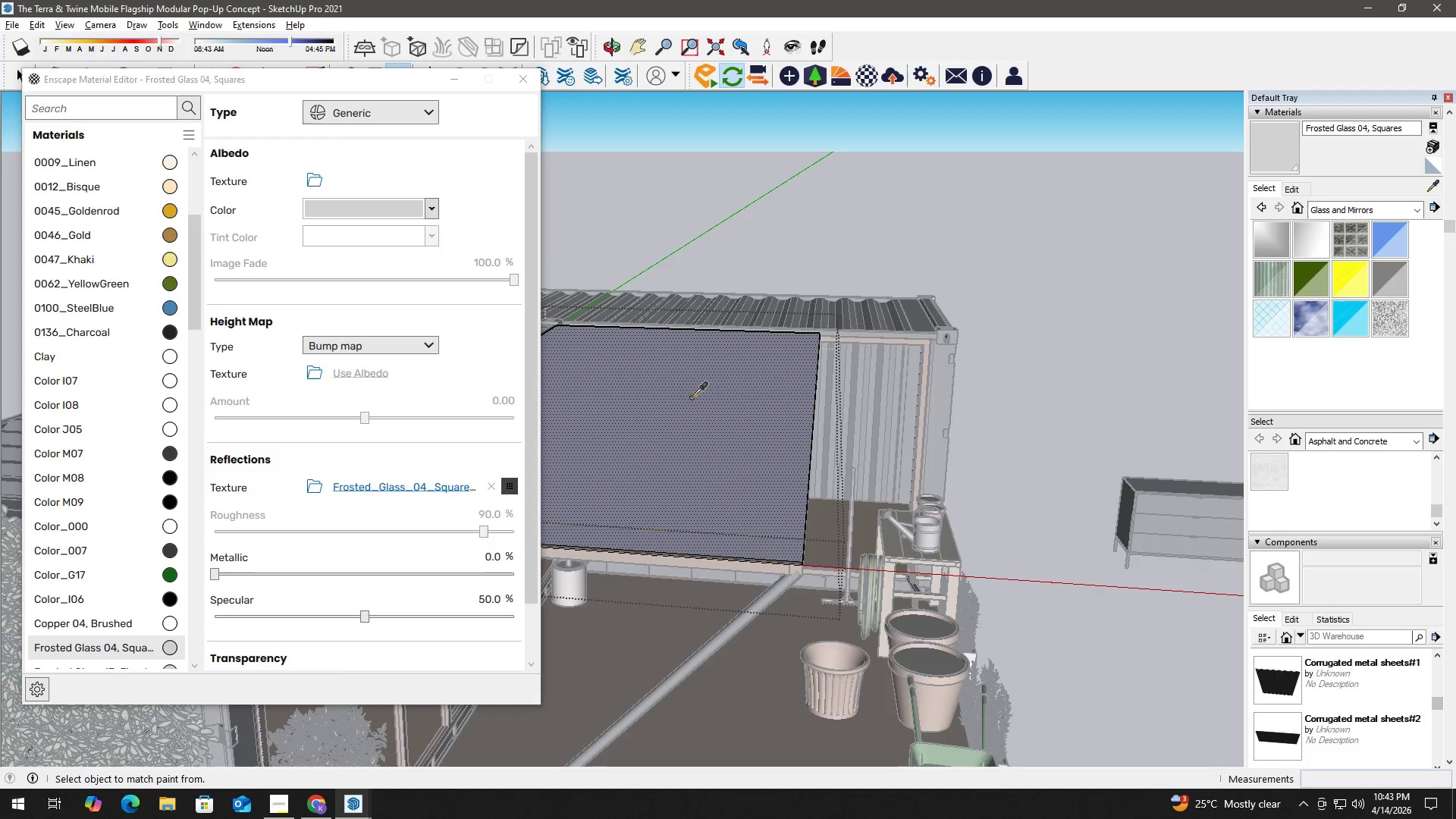 
hold_key(key=AltLeft, duration=10.23)
left_click_drag(start_coordinate=[535, 294], to_coordinate=[531, 500])
 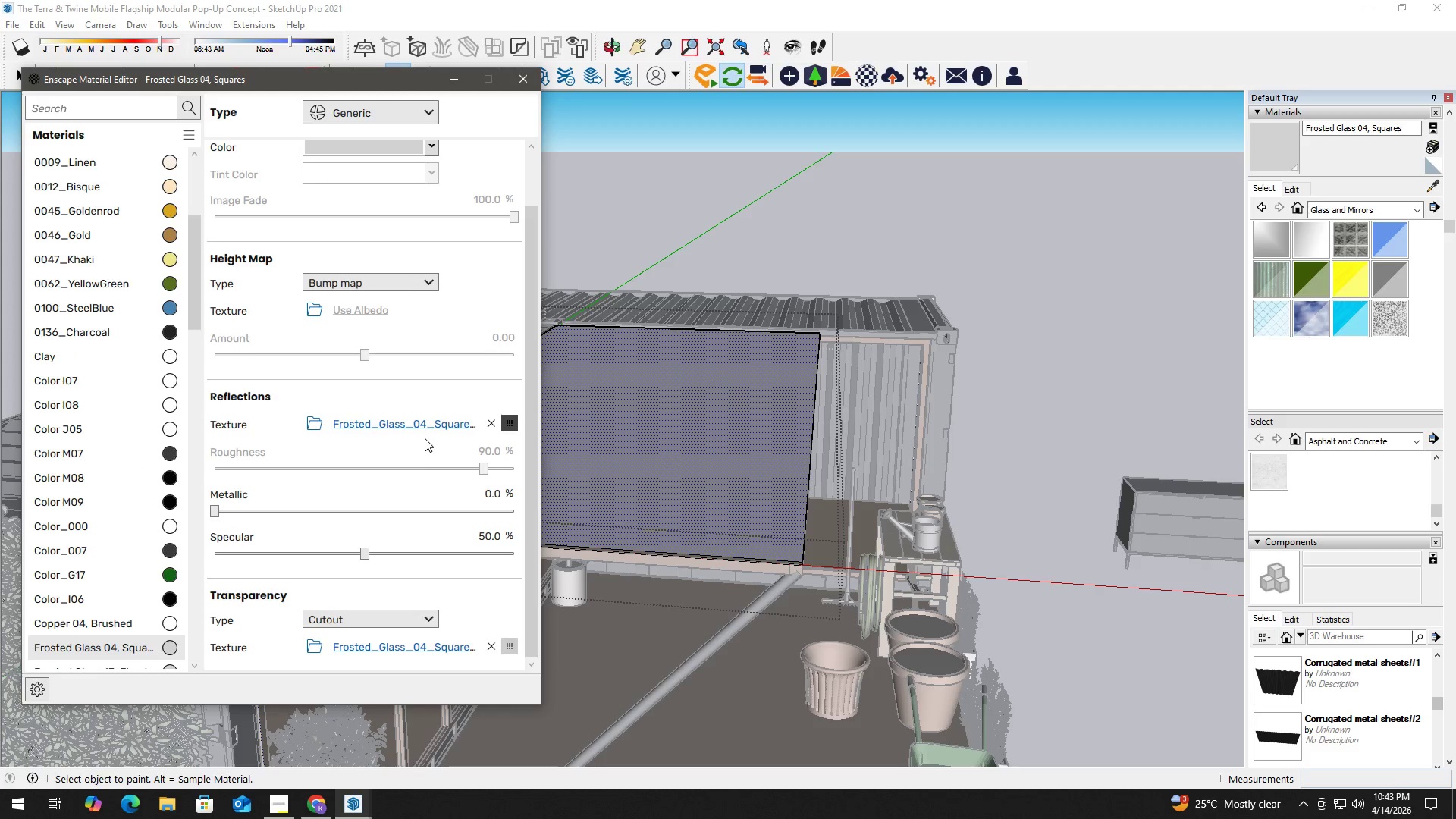 
left_click([429, 429])
 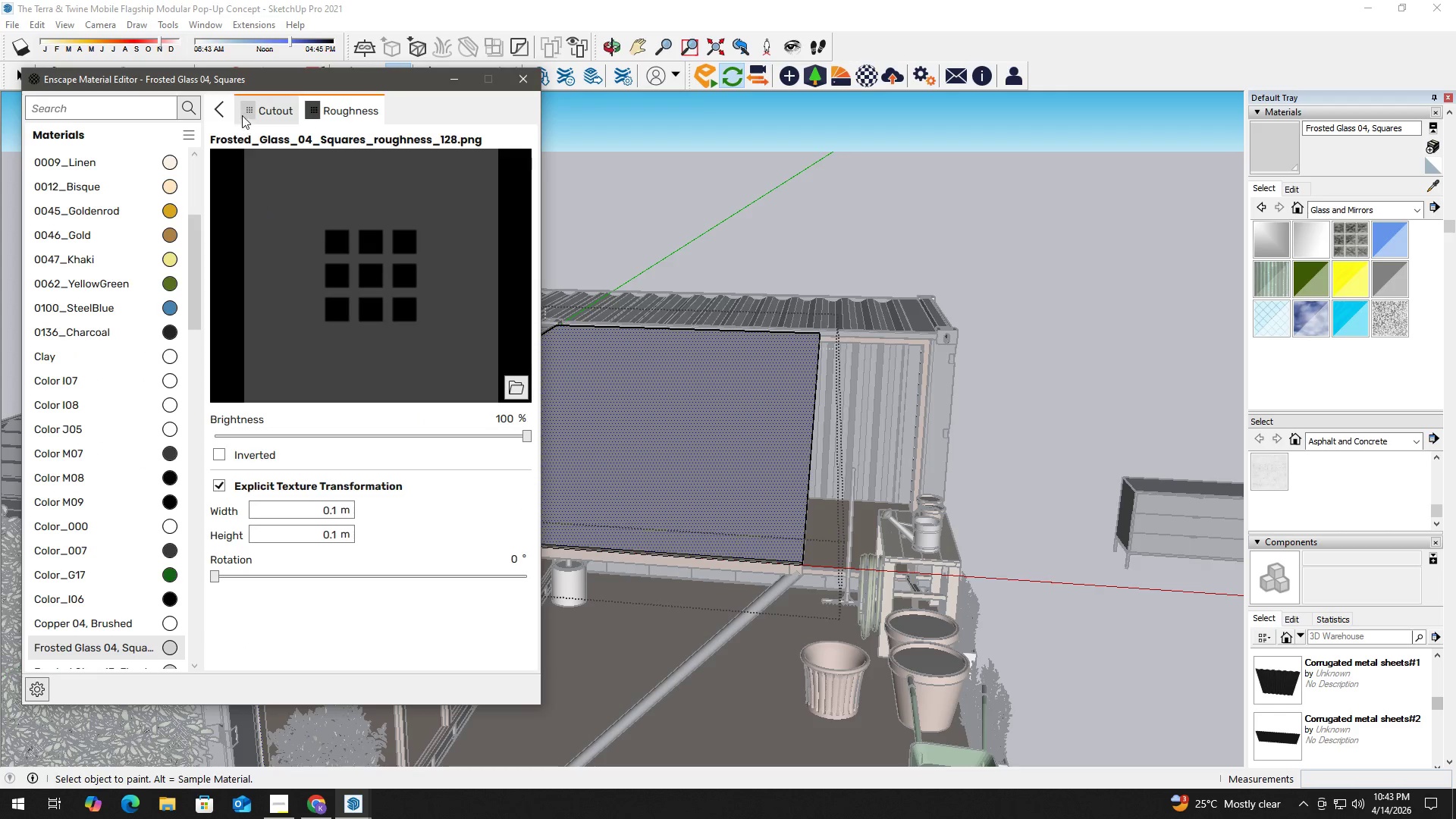 
left_click([221, 113])
 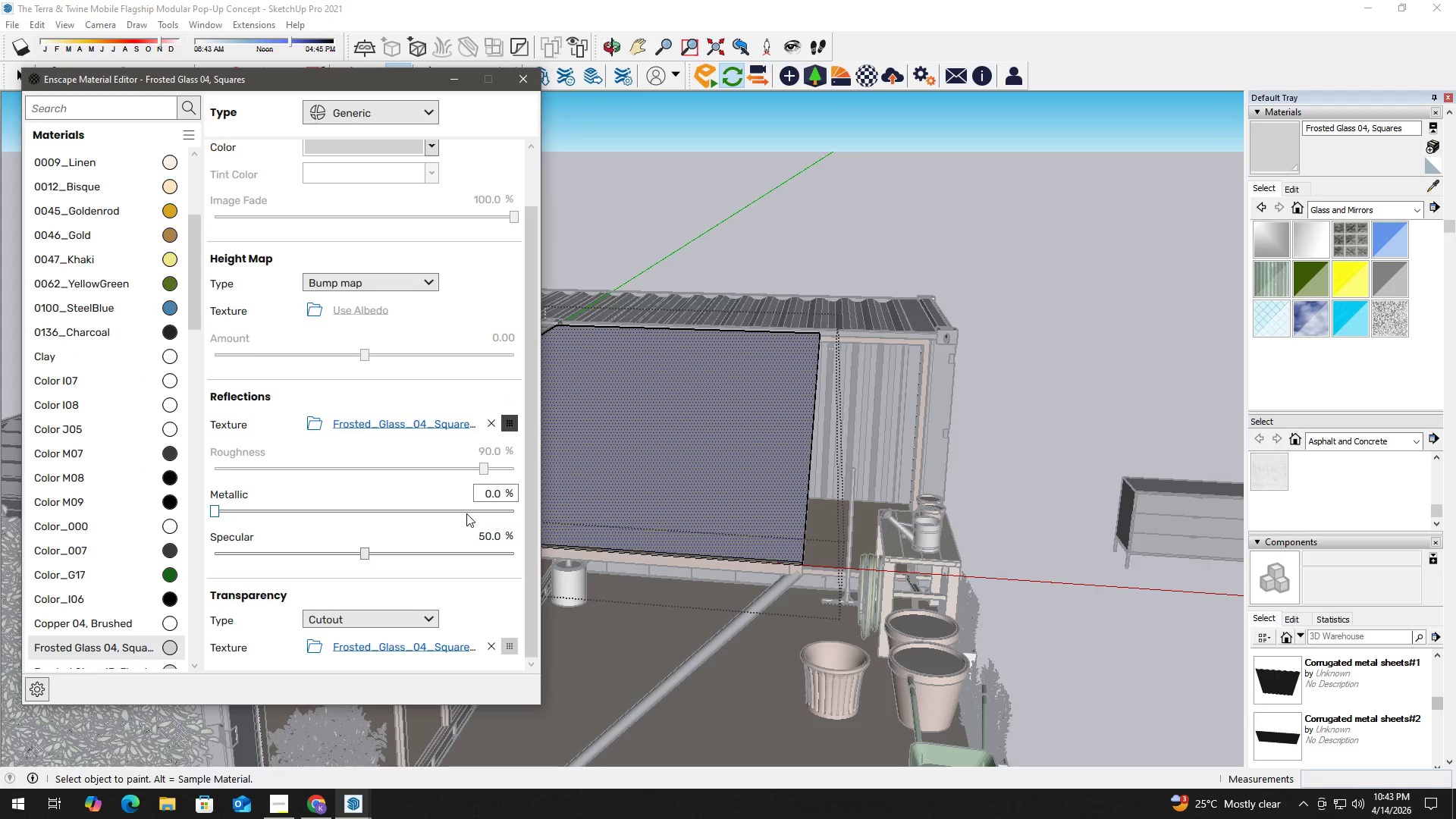 
scroll: coordinate [394, 518], scroll_direction: down, amount: 2.0
 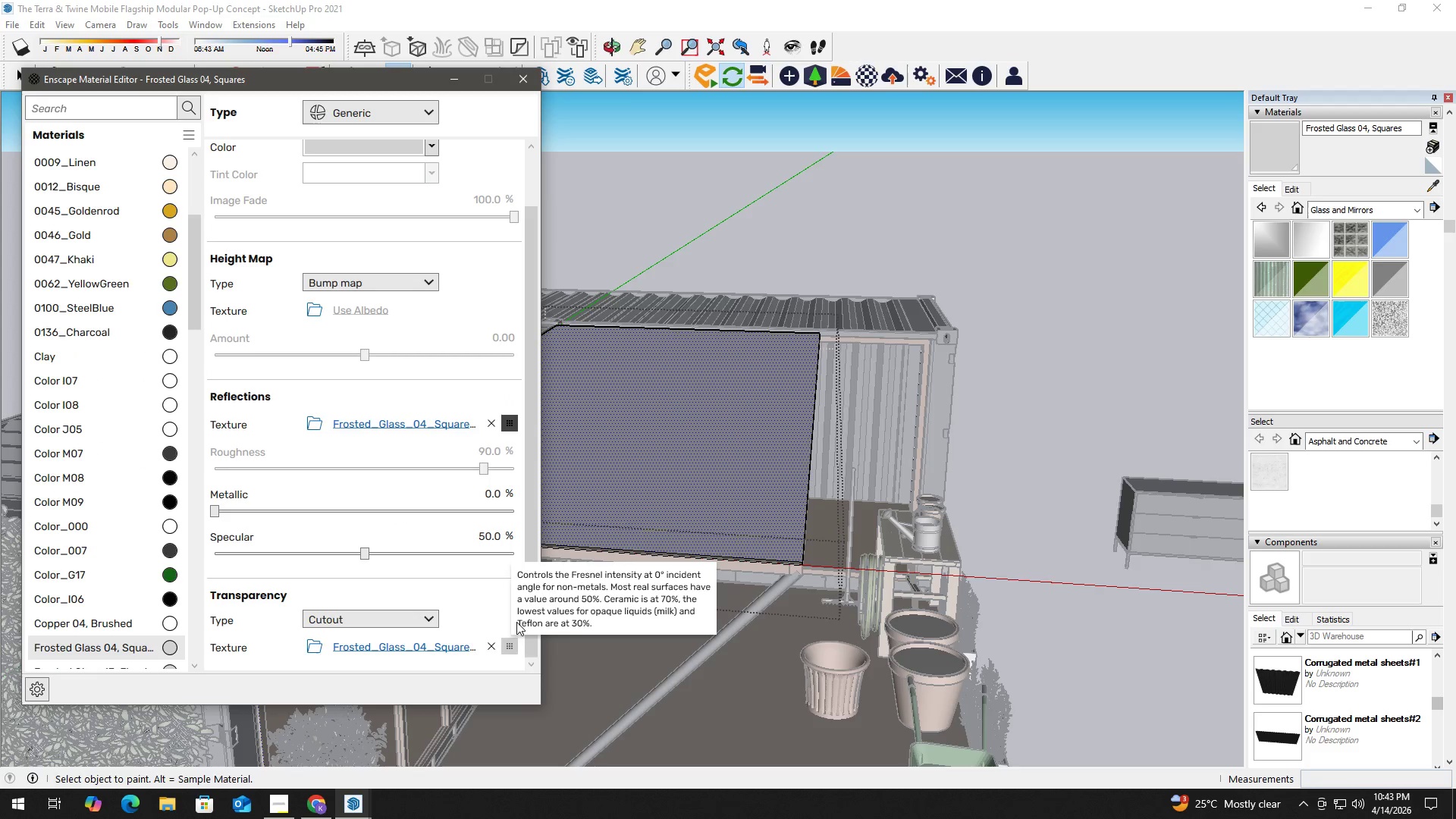 
left_click([416, 620])
 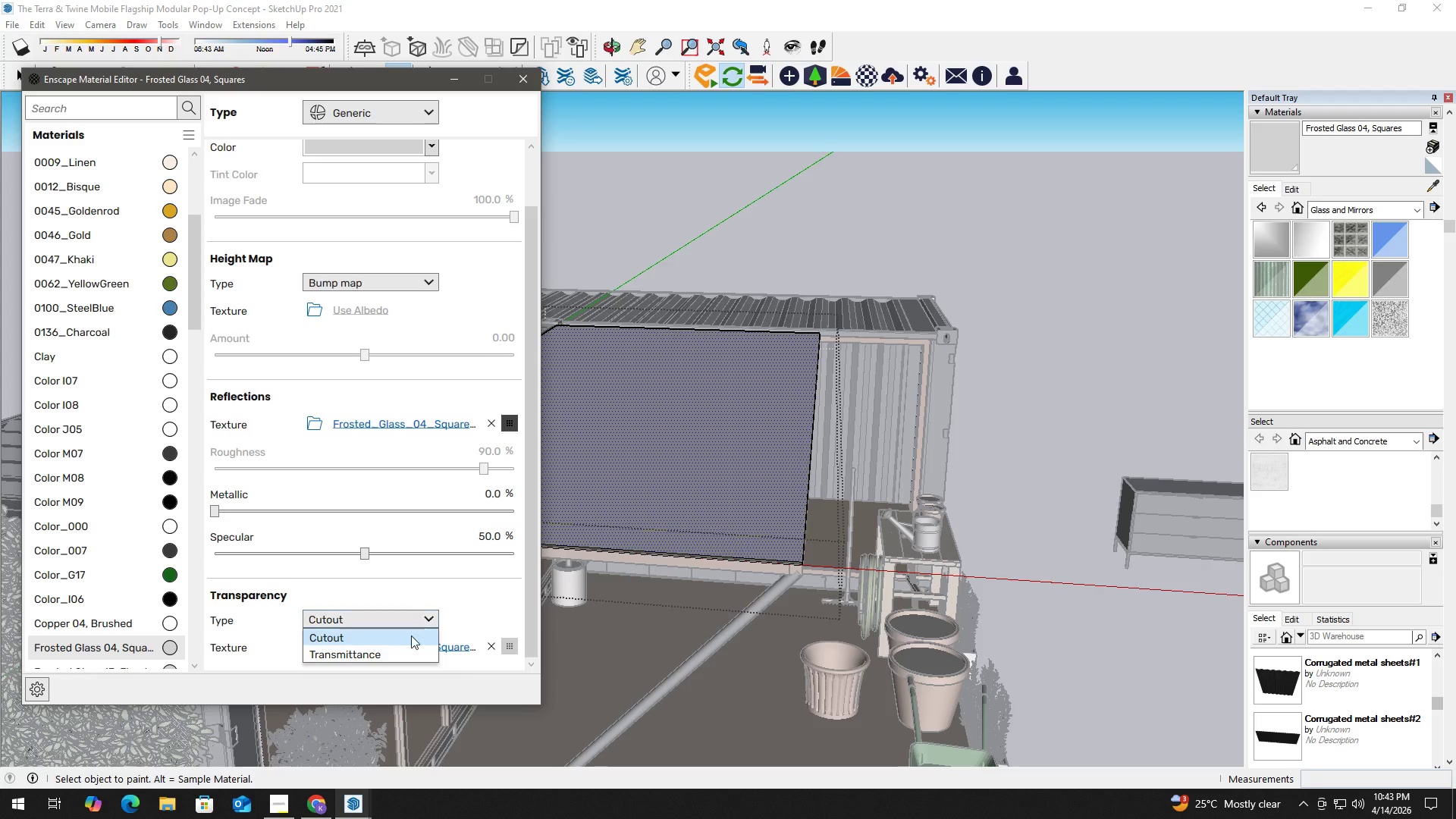 
left_click([410, 648])
 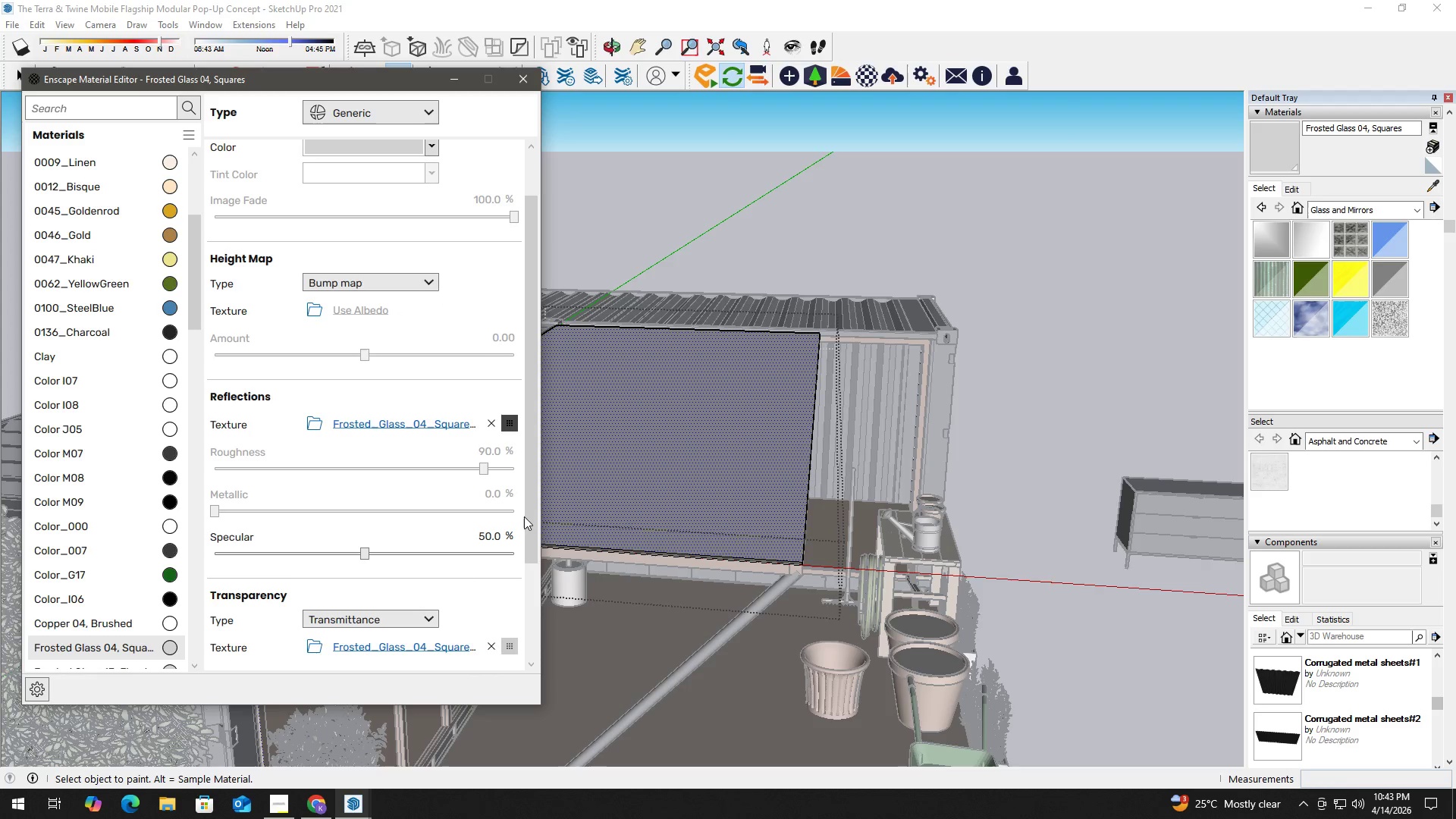 
left_click_drag(start_coordinate=[533, 522], to_coordinate=[528, 655])
 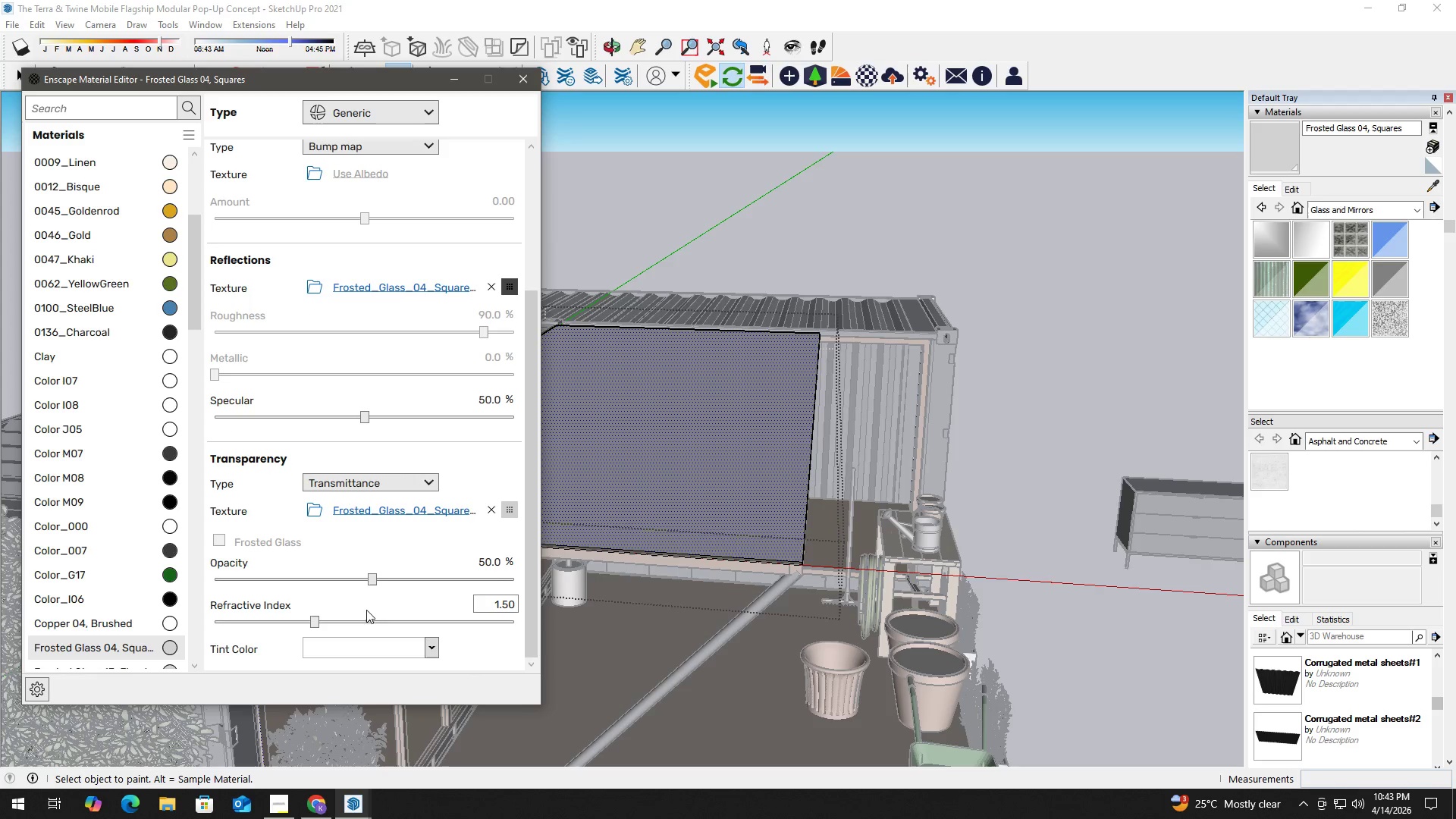 
key(Alt+Tab)
 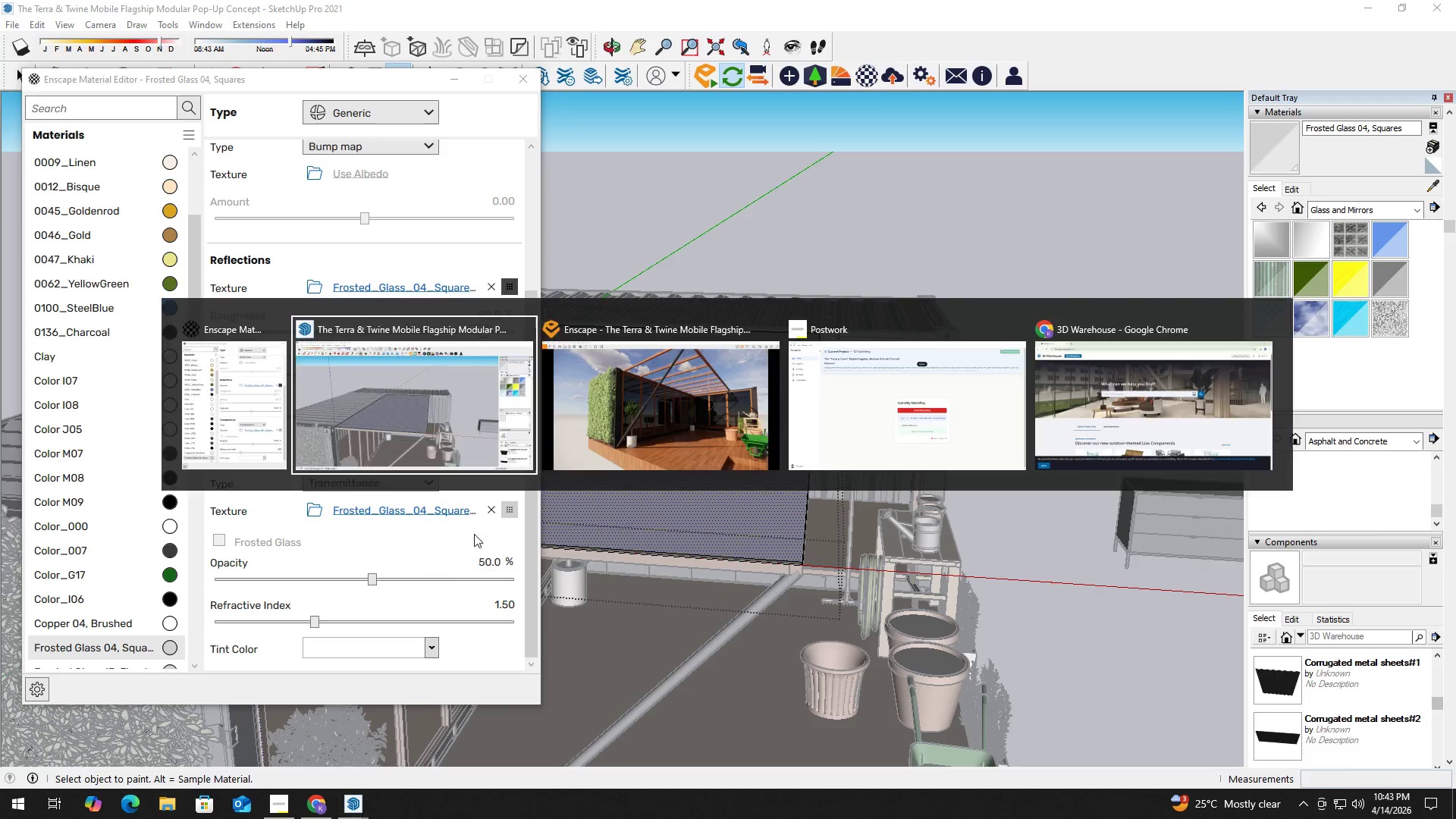 
key(Alt+Tab)
 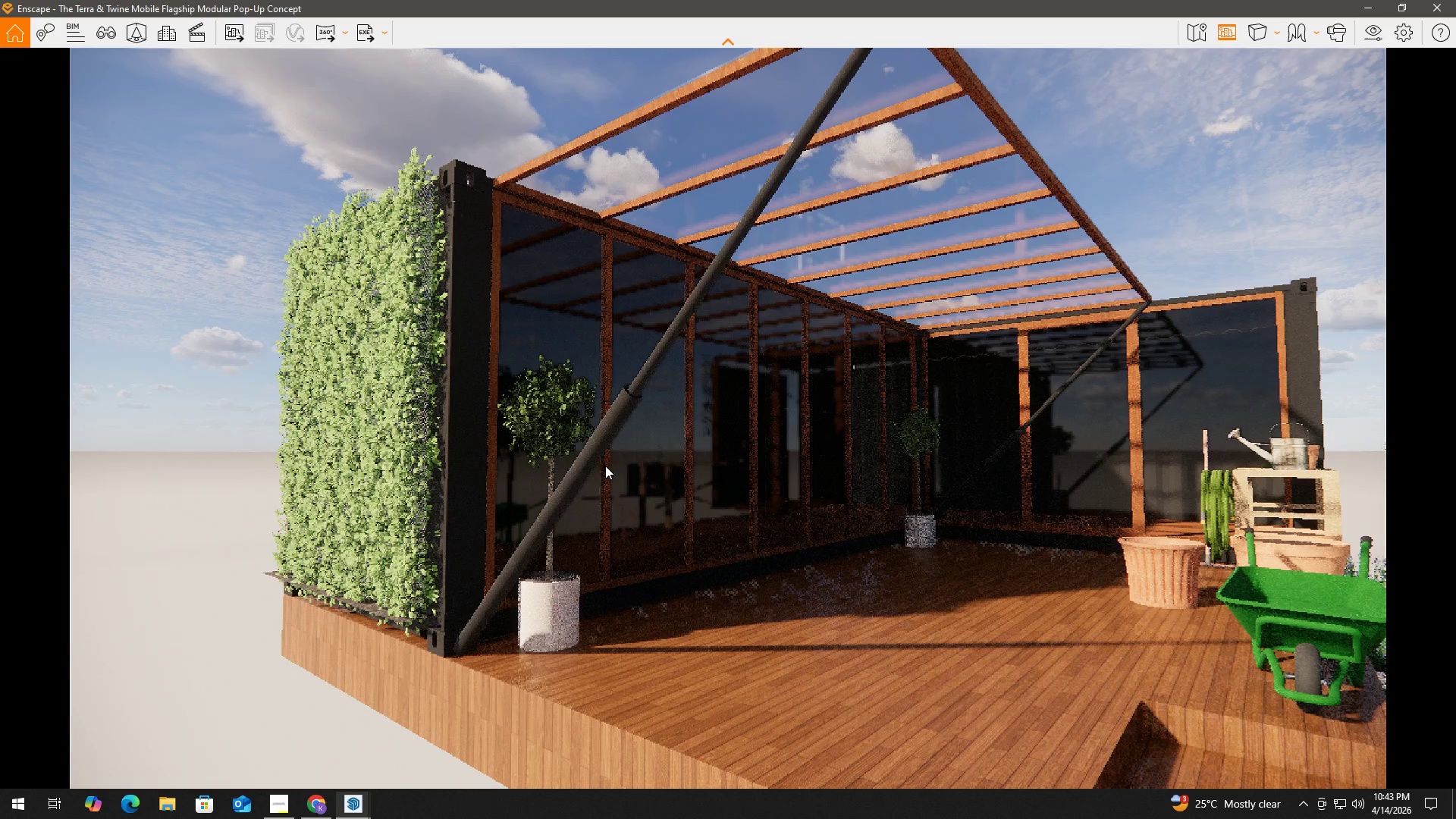 
key(Alt+AltLeft)
 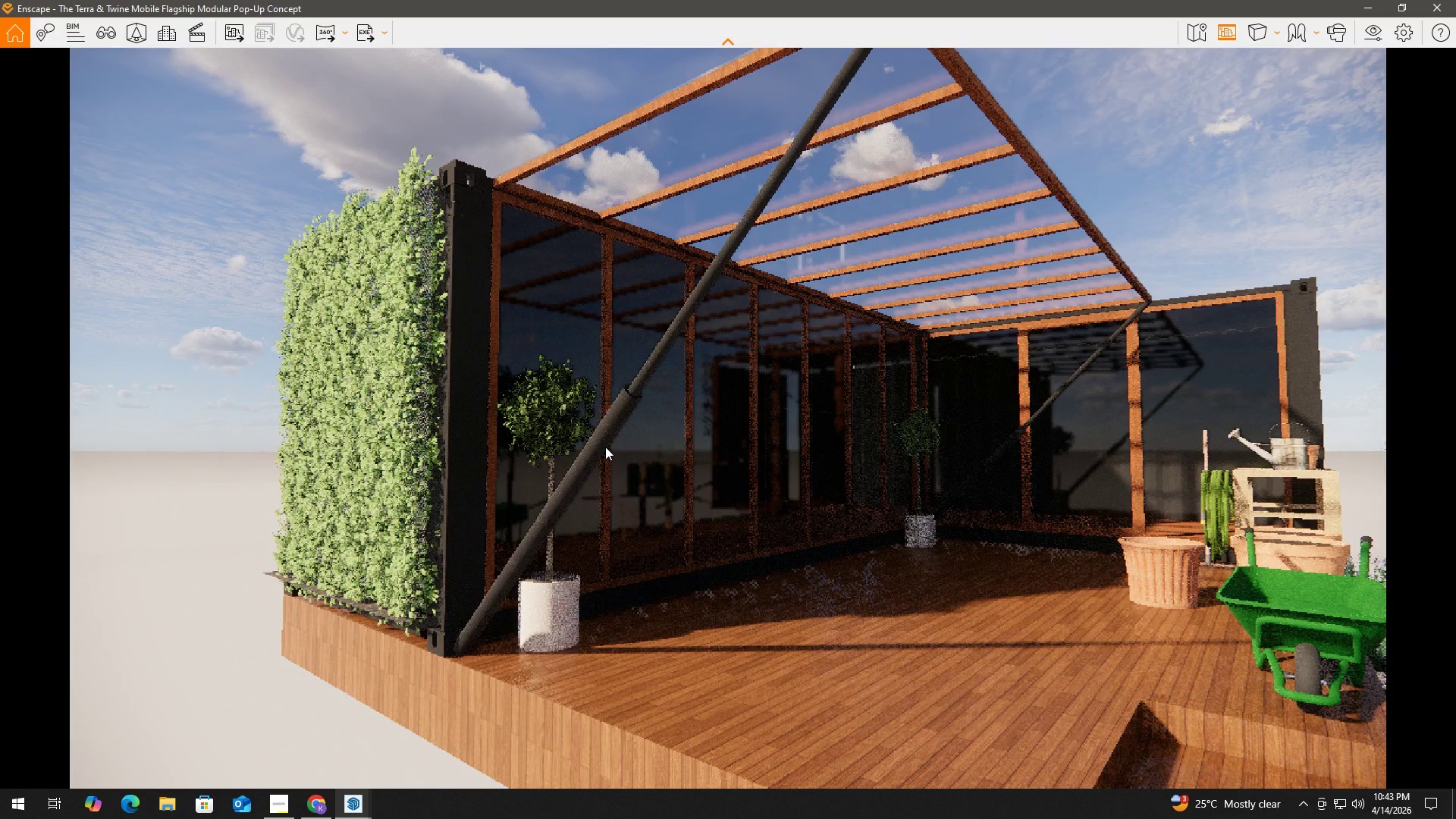 
key(Alt+Tab)
 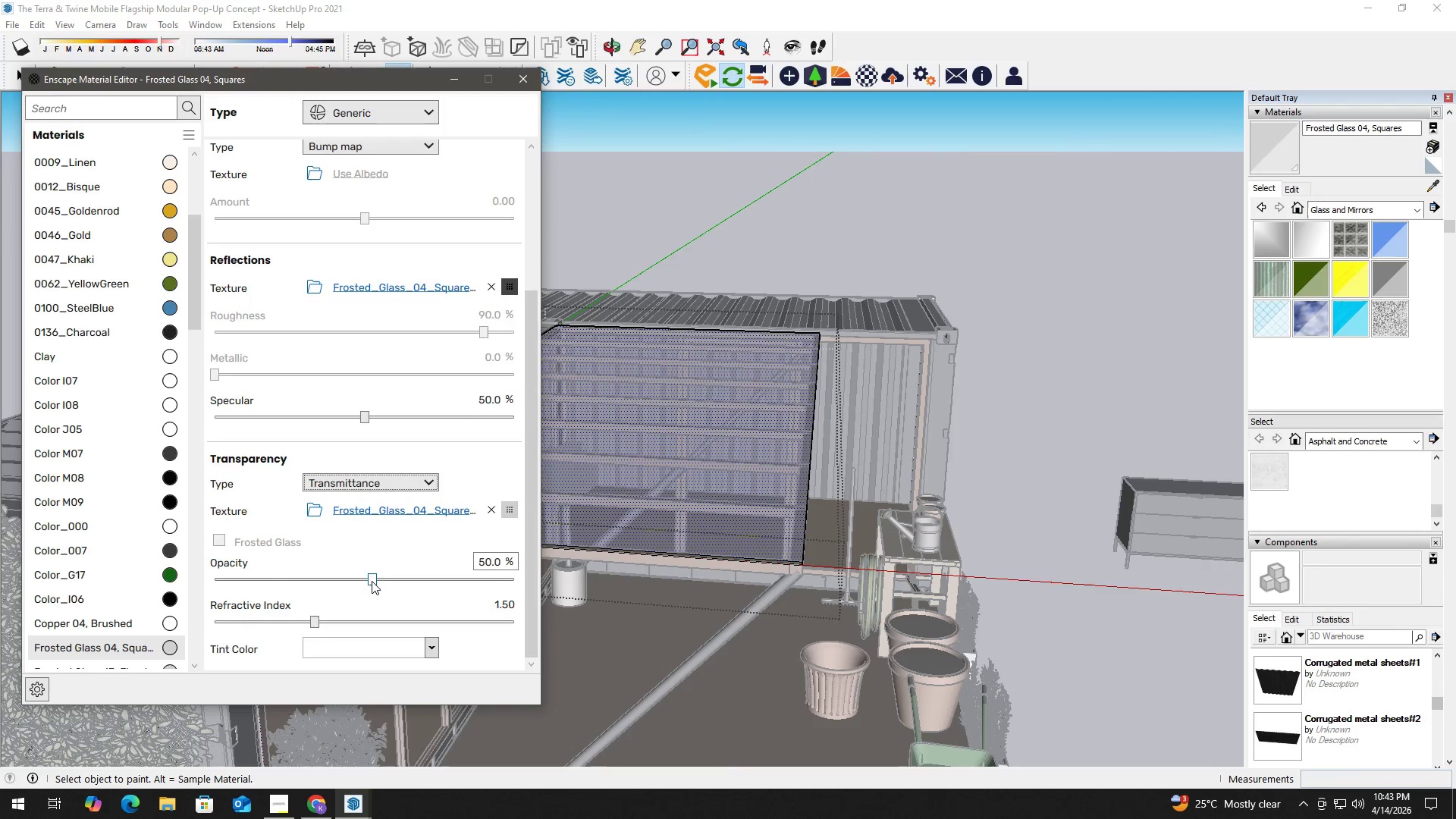 
left_click_drag(start_coordinate=[374, 579], to_coordinate=[234, 577])
 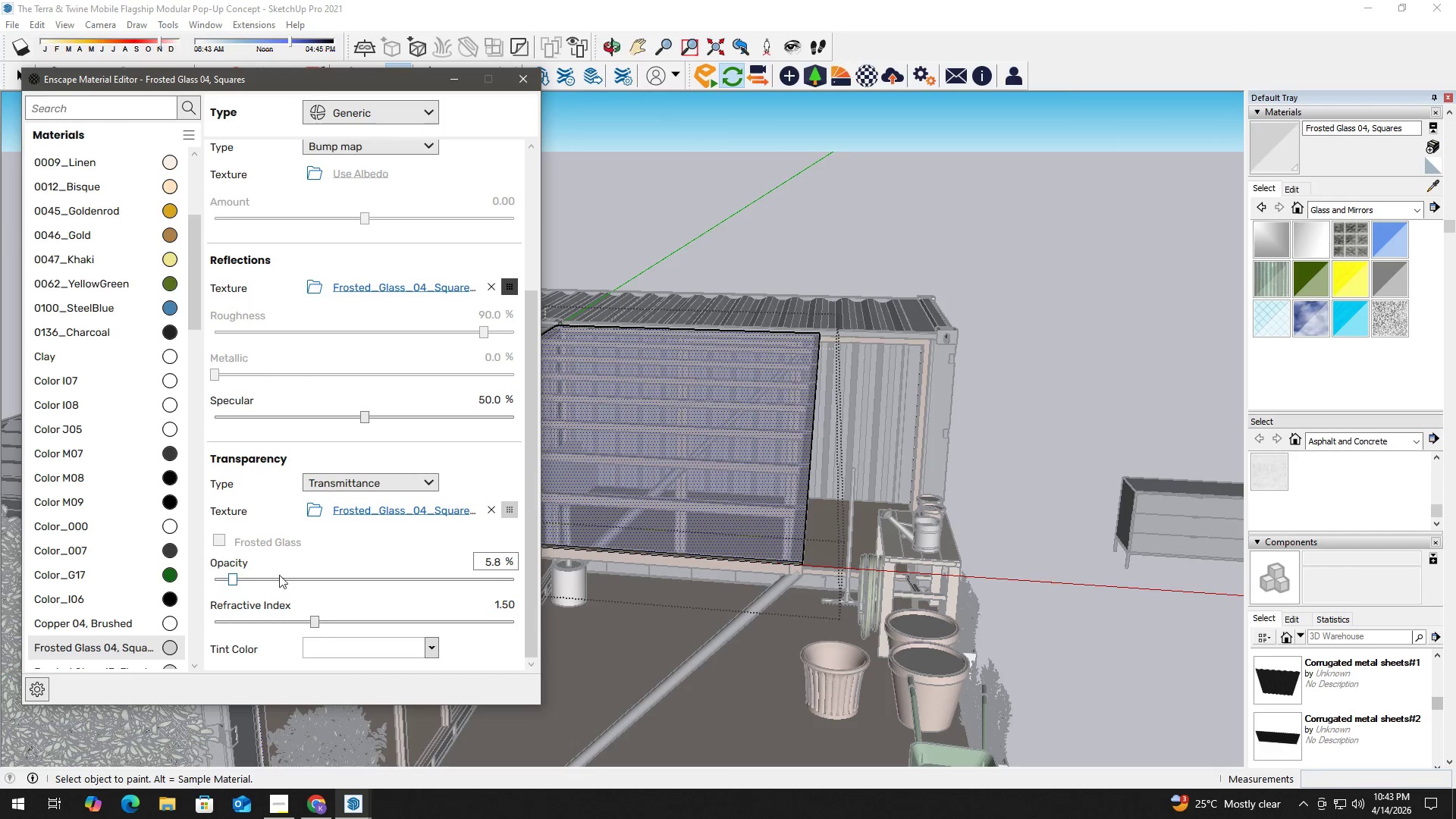 
key(Alt+AltLeft)
 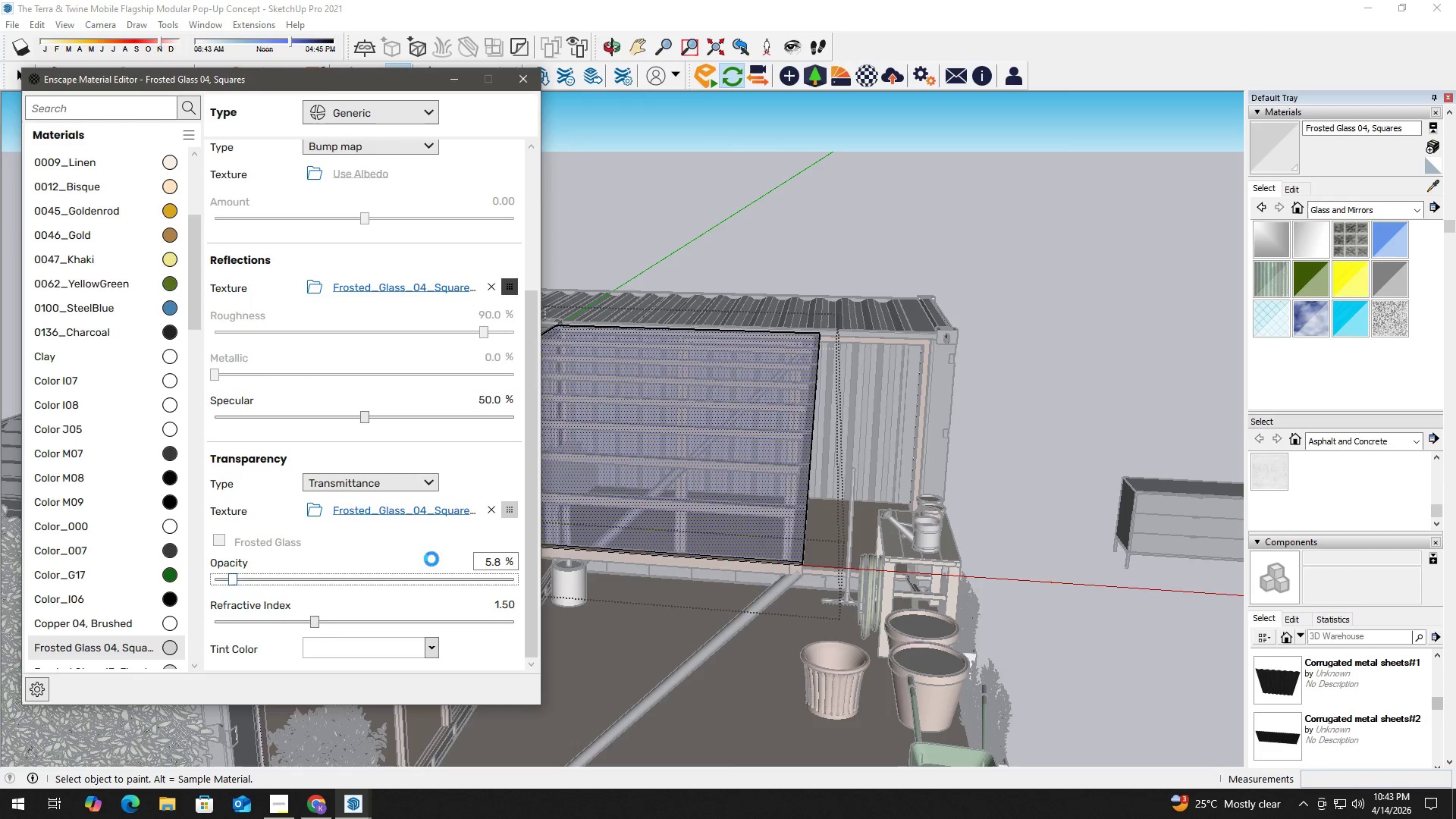 
key(Alt+Tab)
 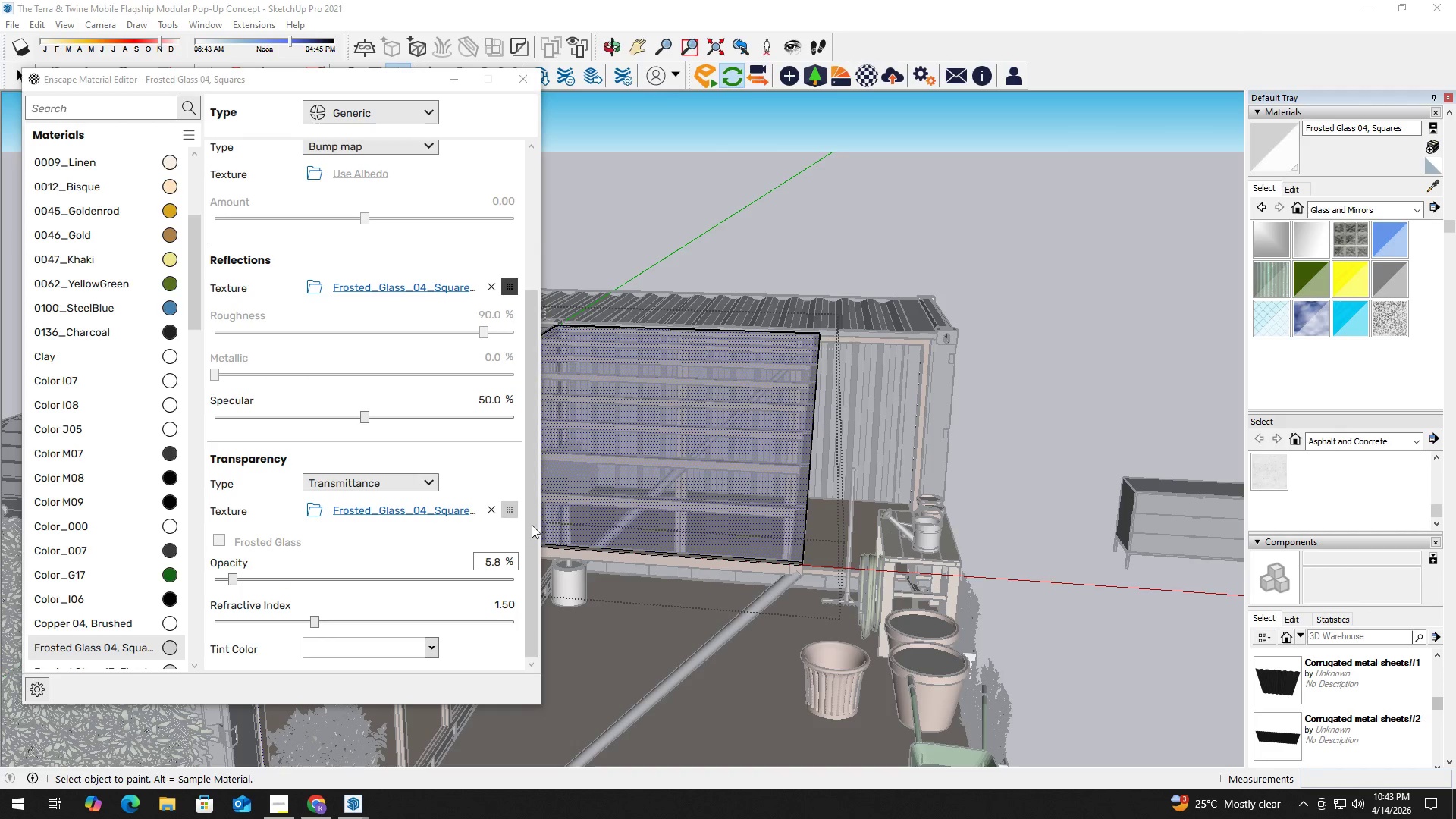 
key(Alt+Tab)
 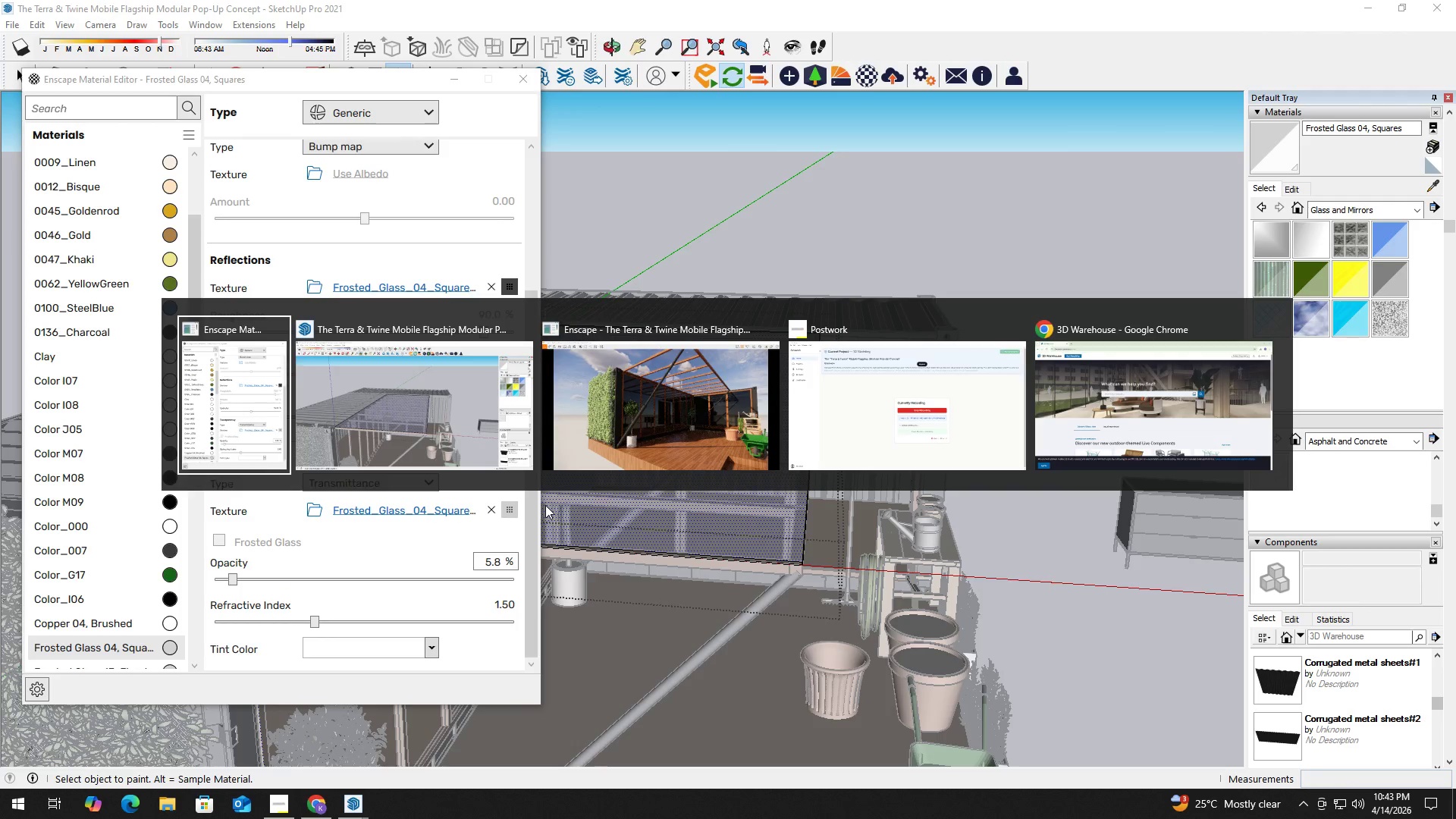 
key(Alt+Tab)
 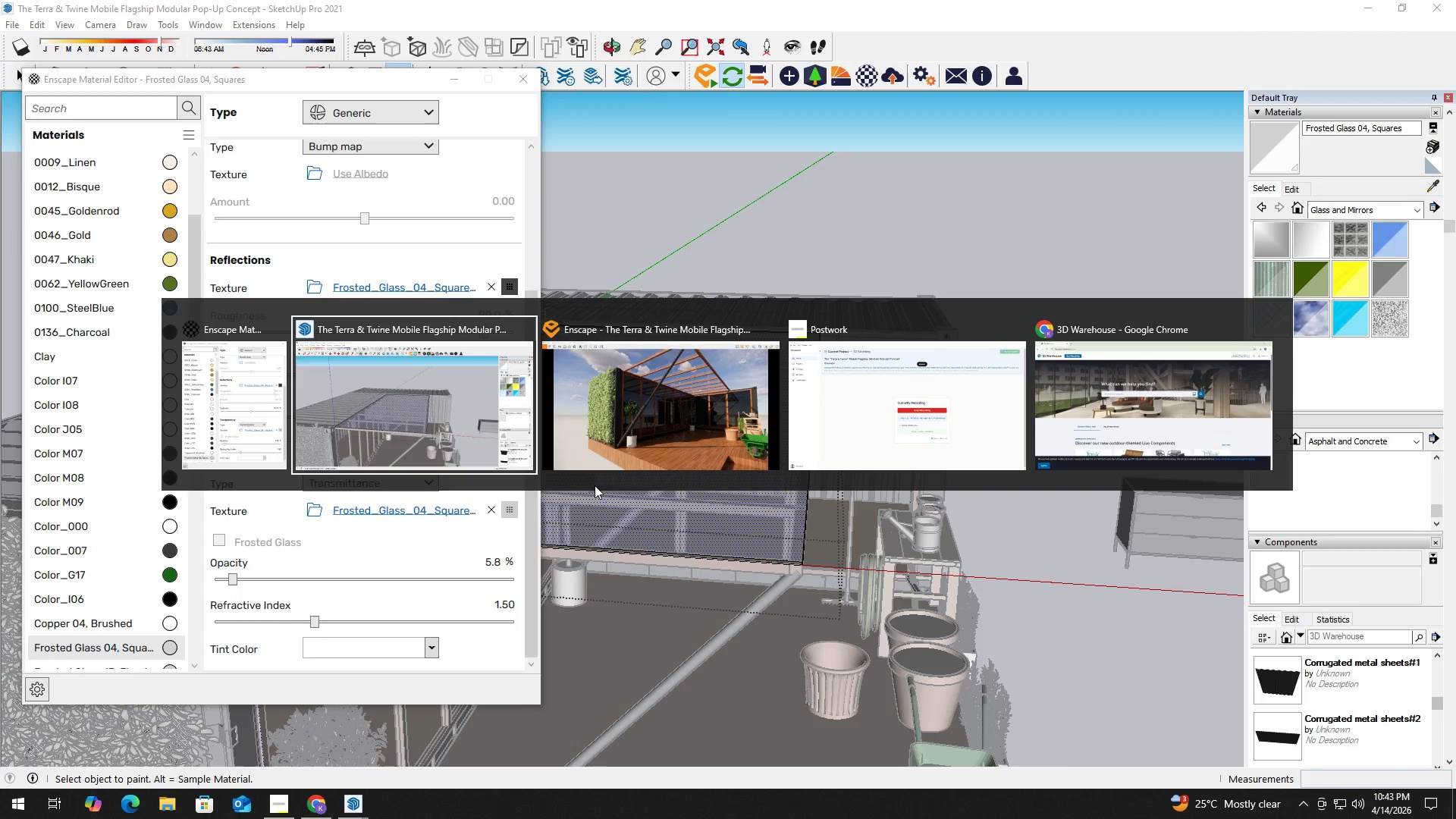 
left_click([697, 428])
 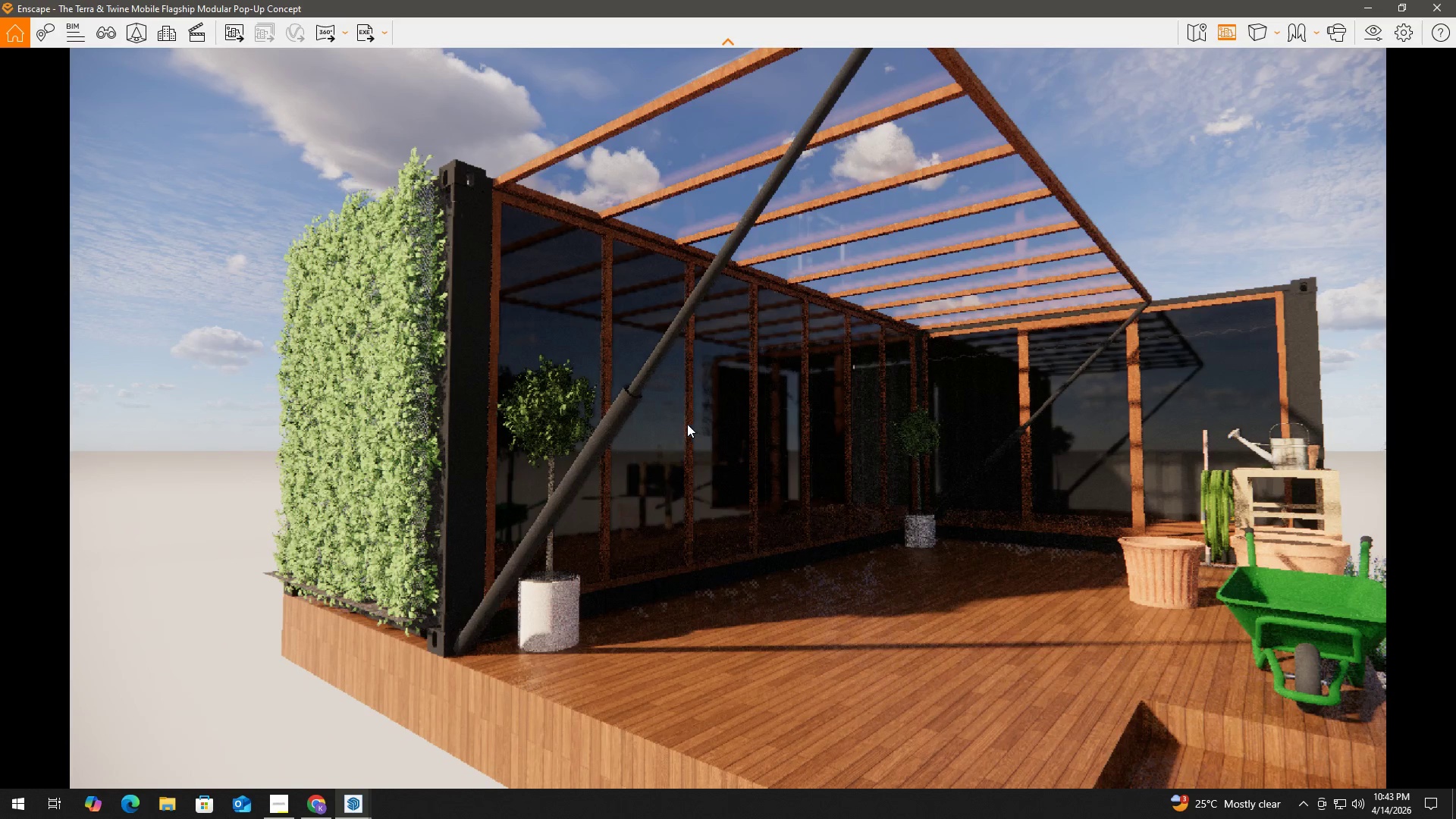 
key(Alt+Tab)
 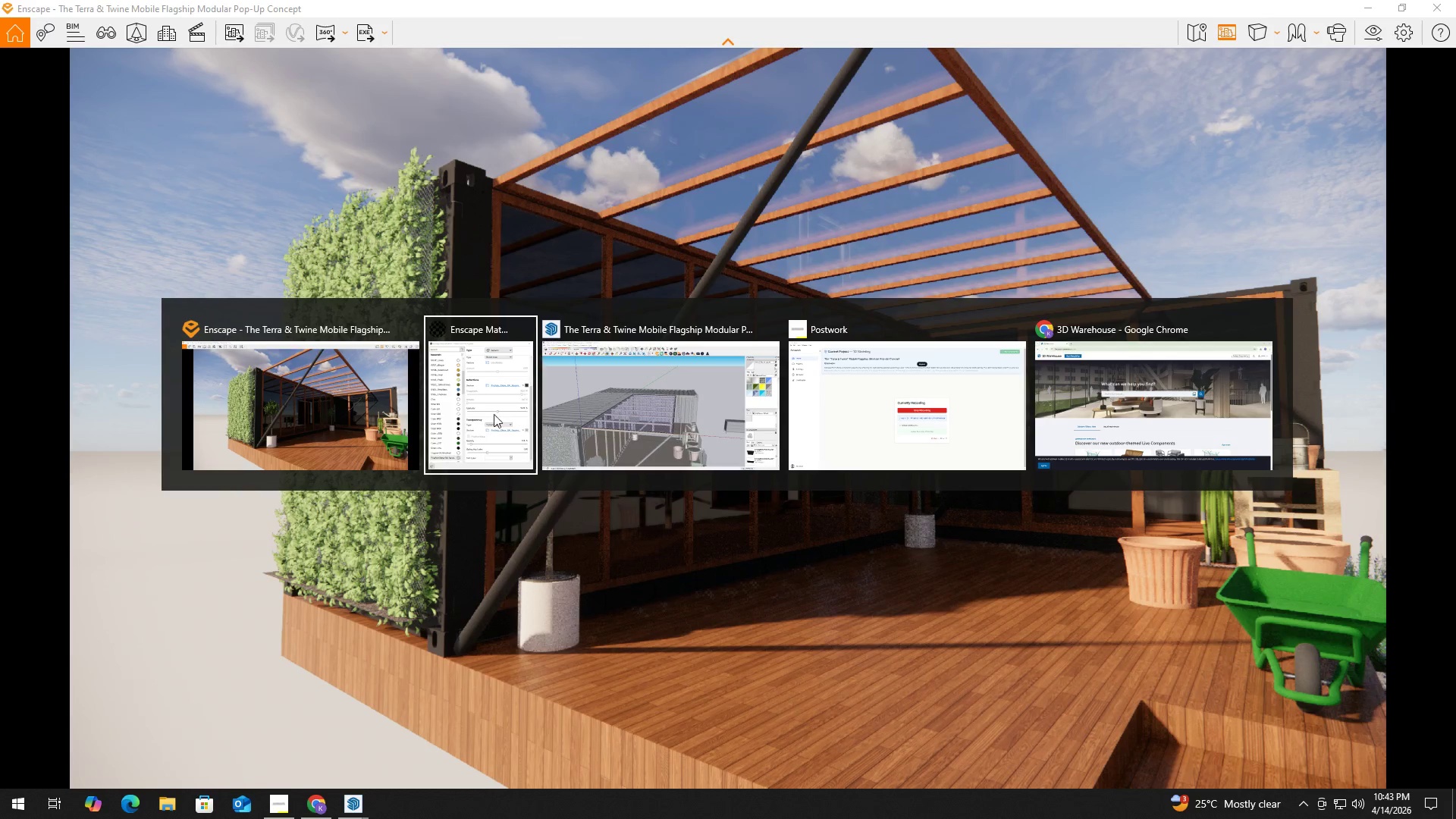 
left_click([372, 410])
 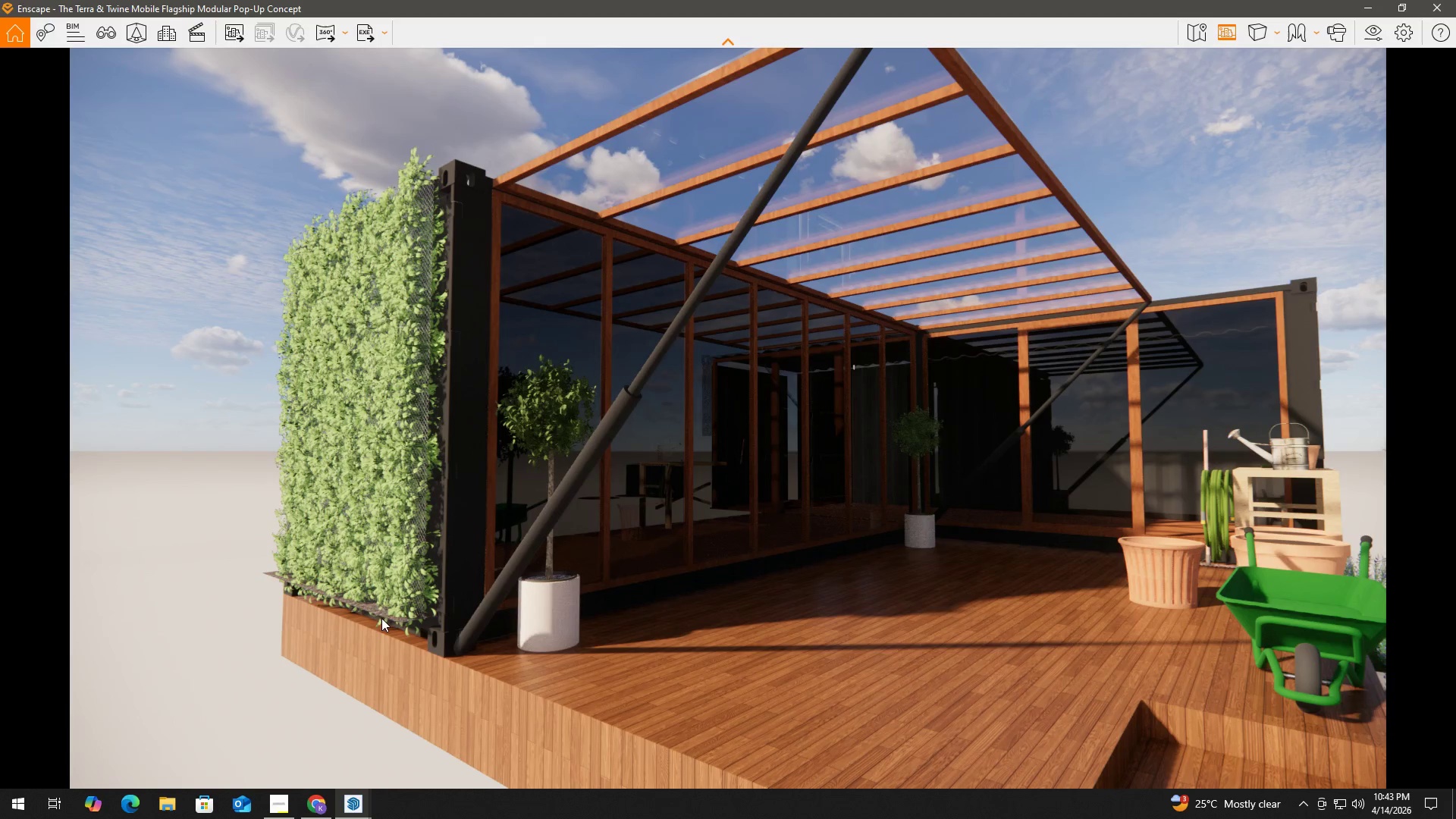 
key(Alt+Tab)
 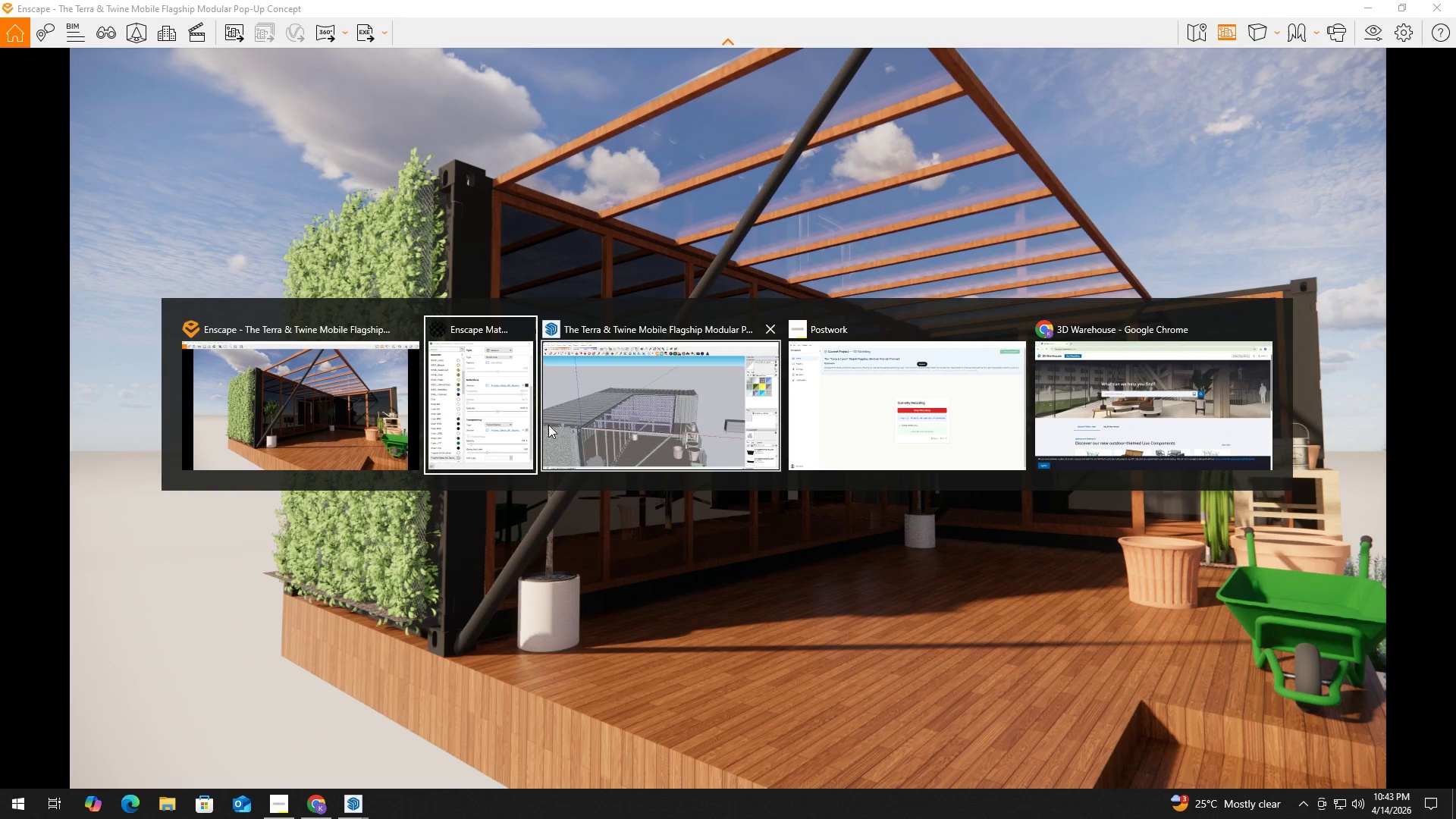 
left_click([593, 421])
 